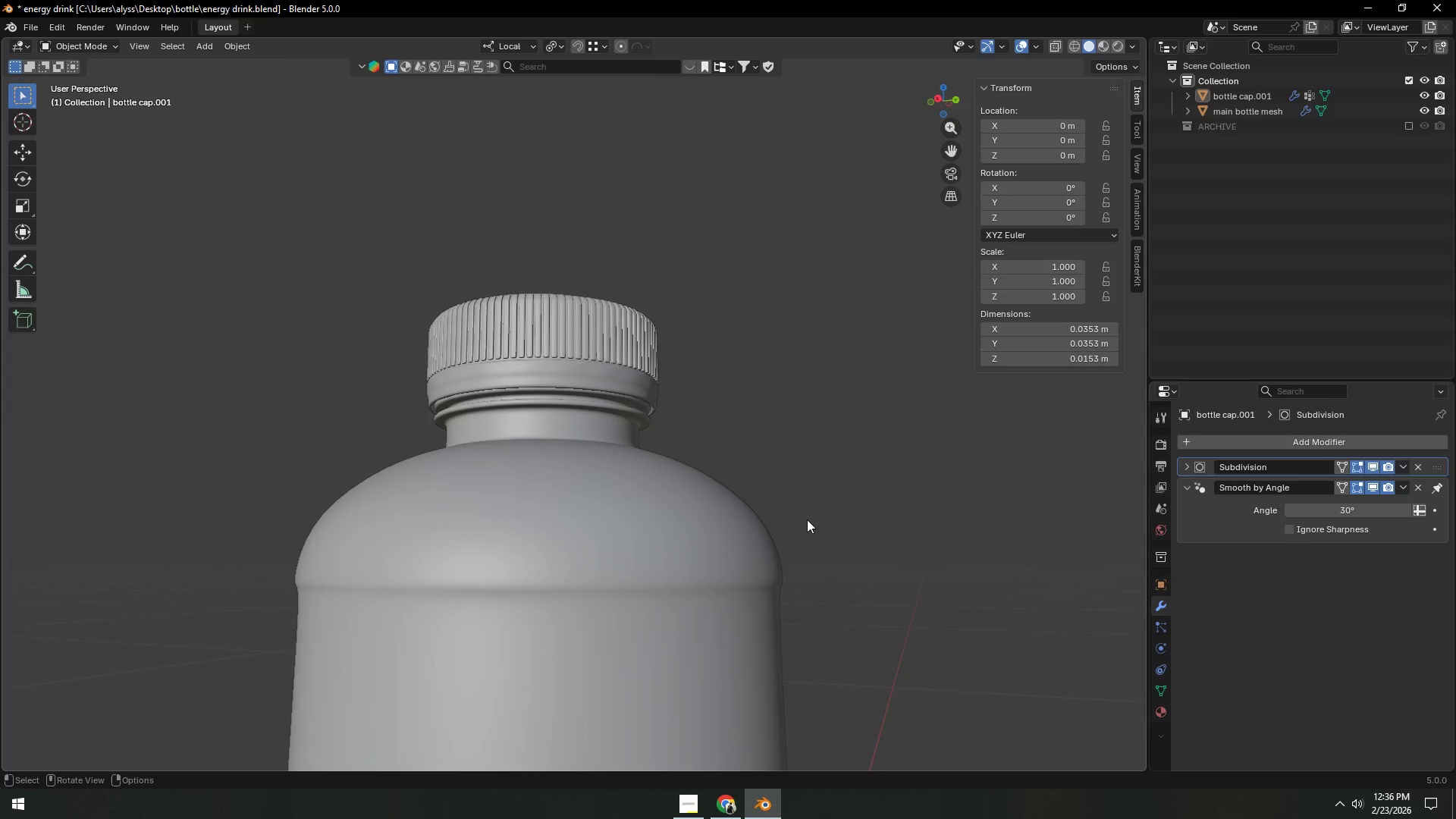 
scroll: coordinate [769, 554], scroll_direction: up, amount: 4.0
 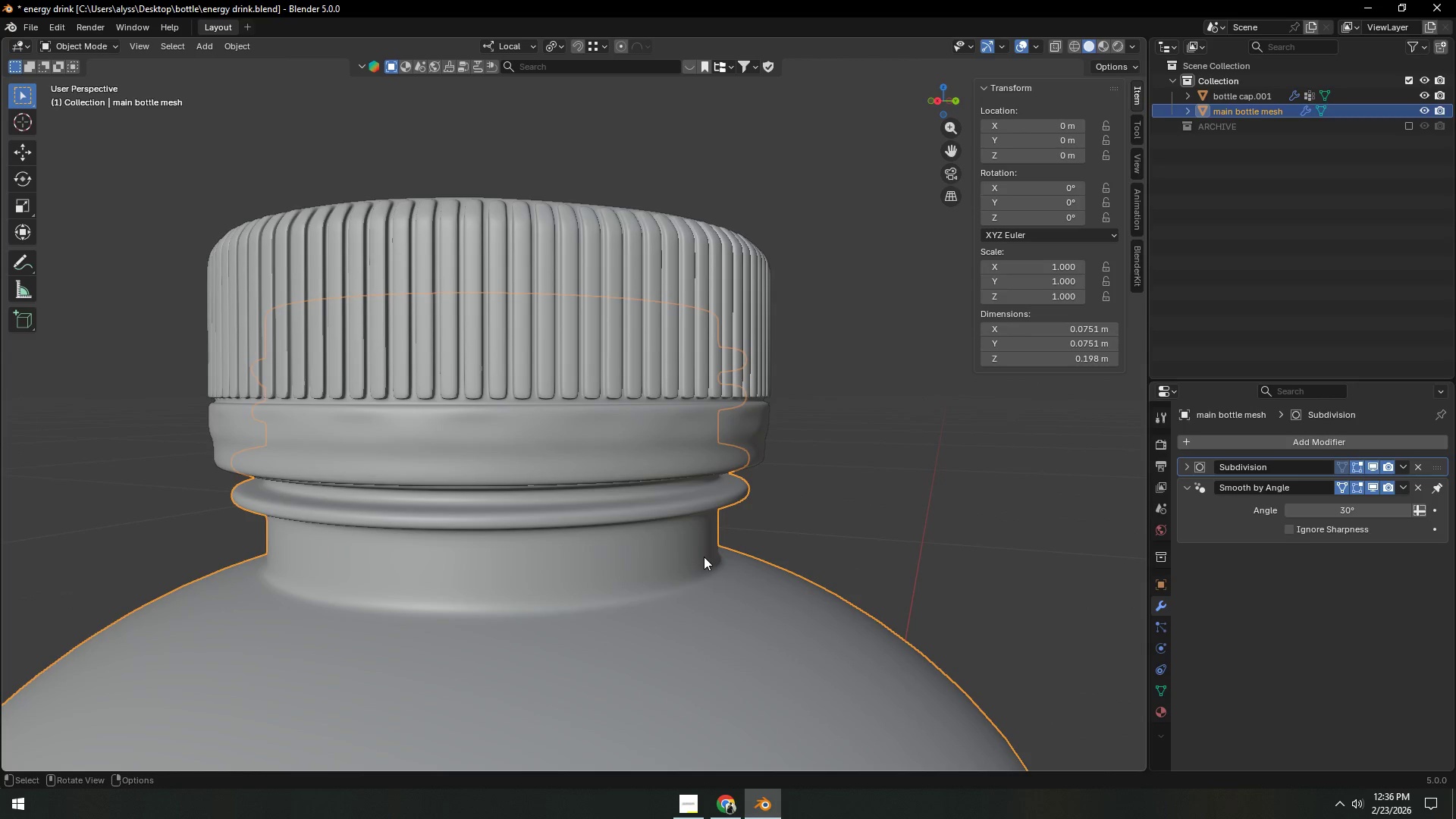 
key(Tab)
 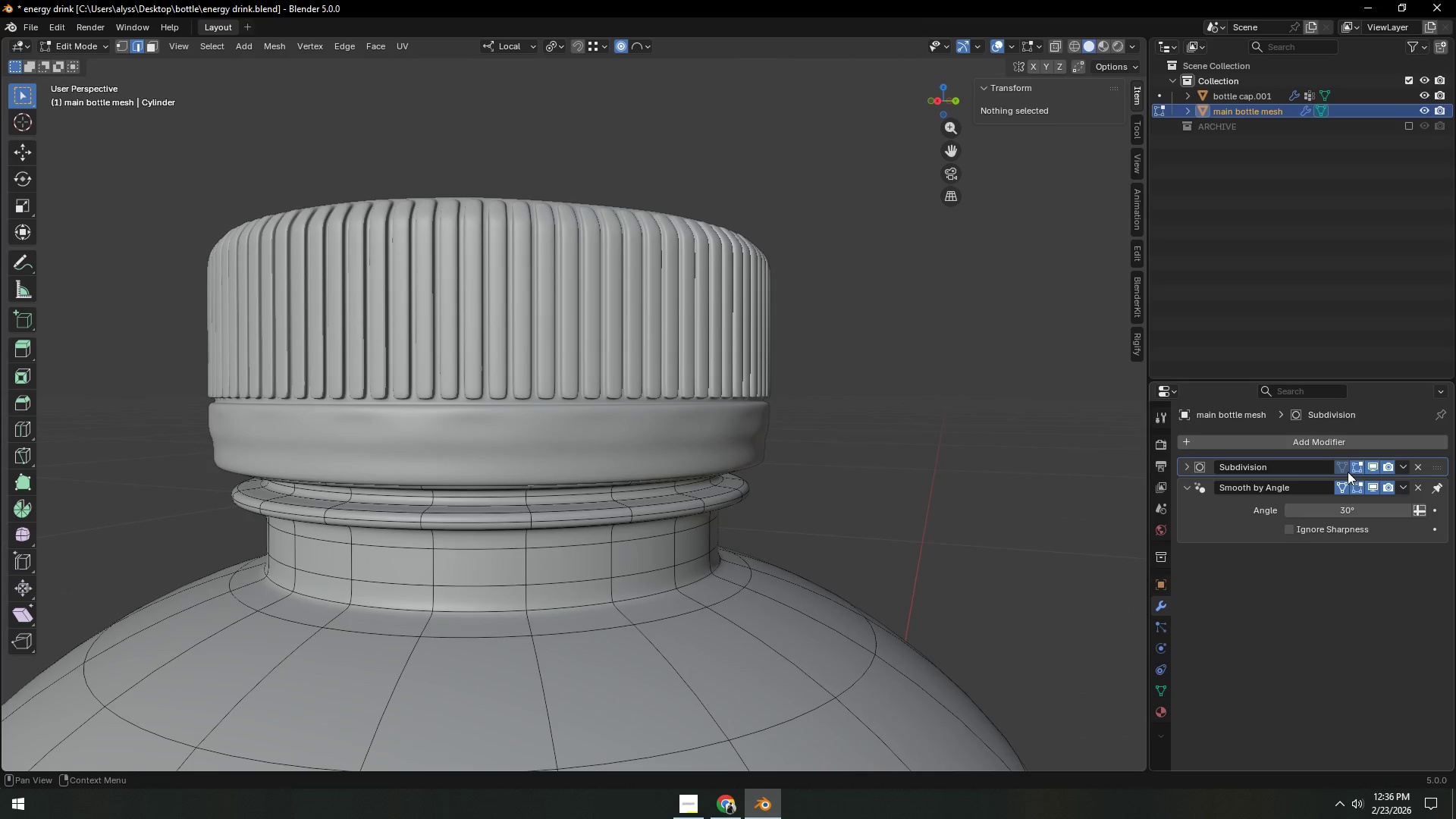 
double_click([1338, 483])
 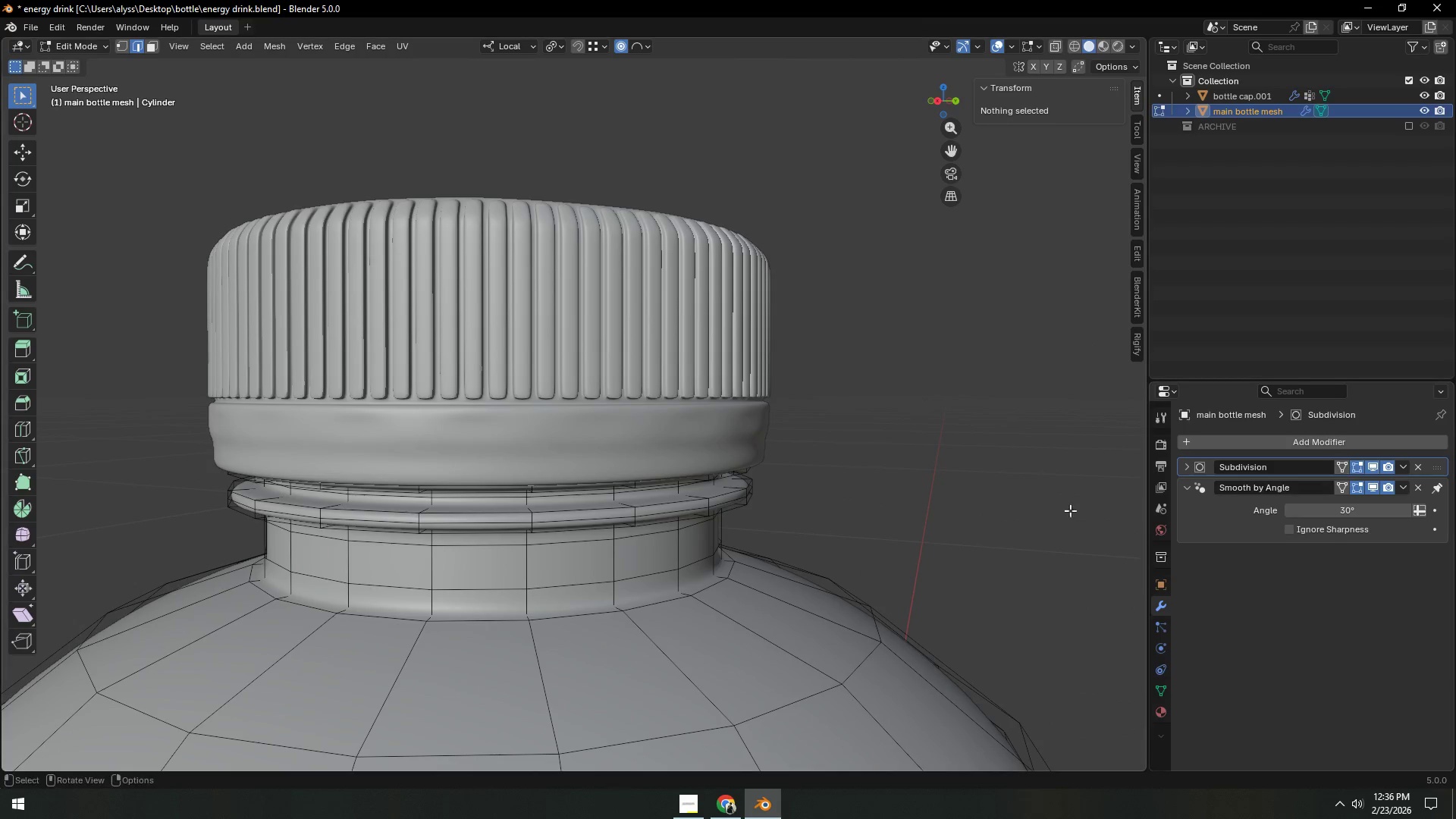 
key(3)
 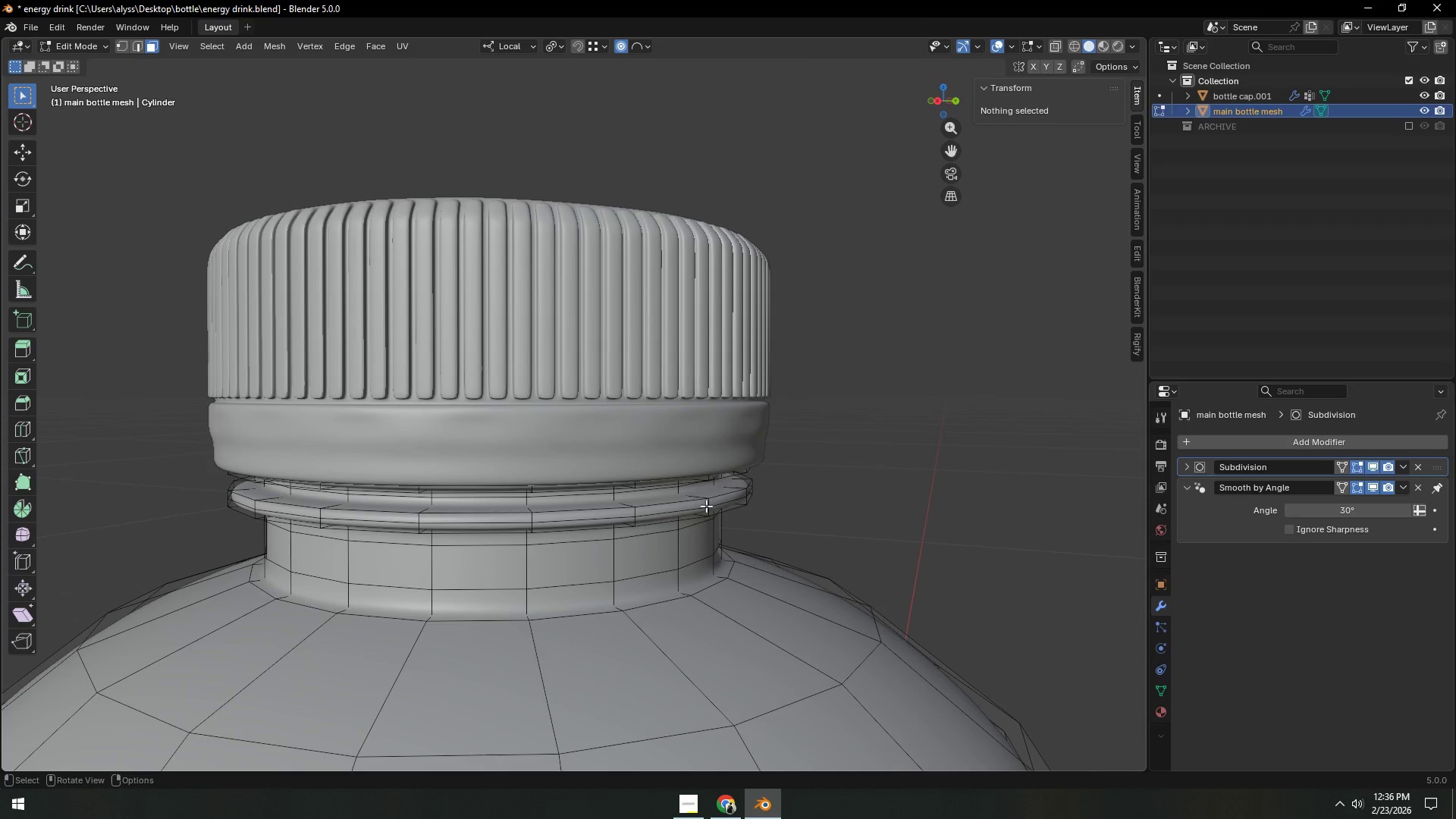 
hold_key(key=AltLeft, duration=1.5)
left_click([705, 505])
 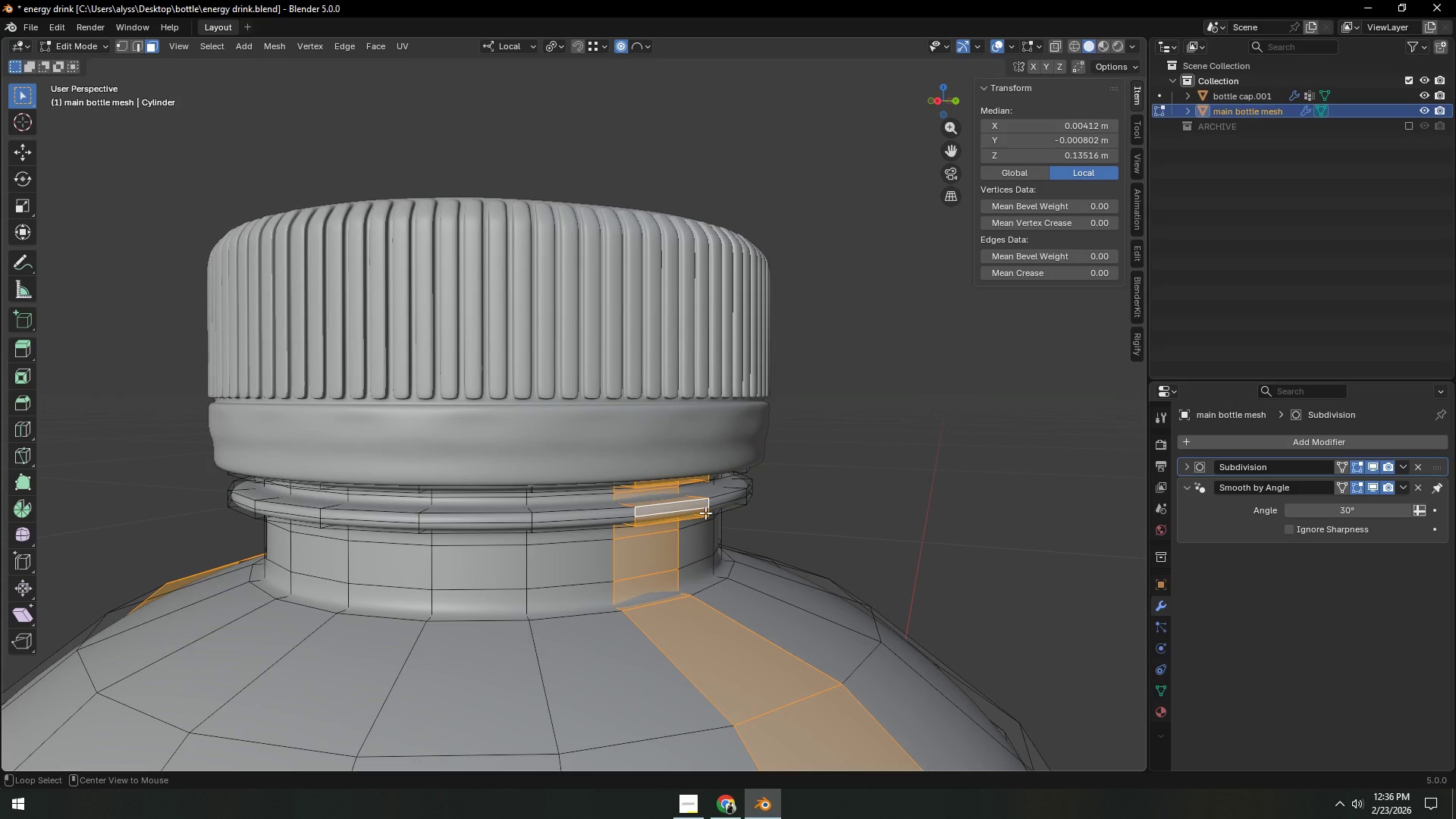 
left_click([705, 513])
 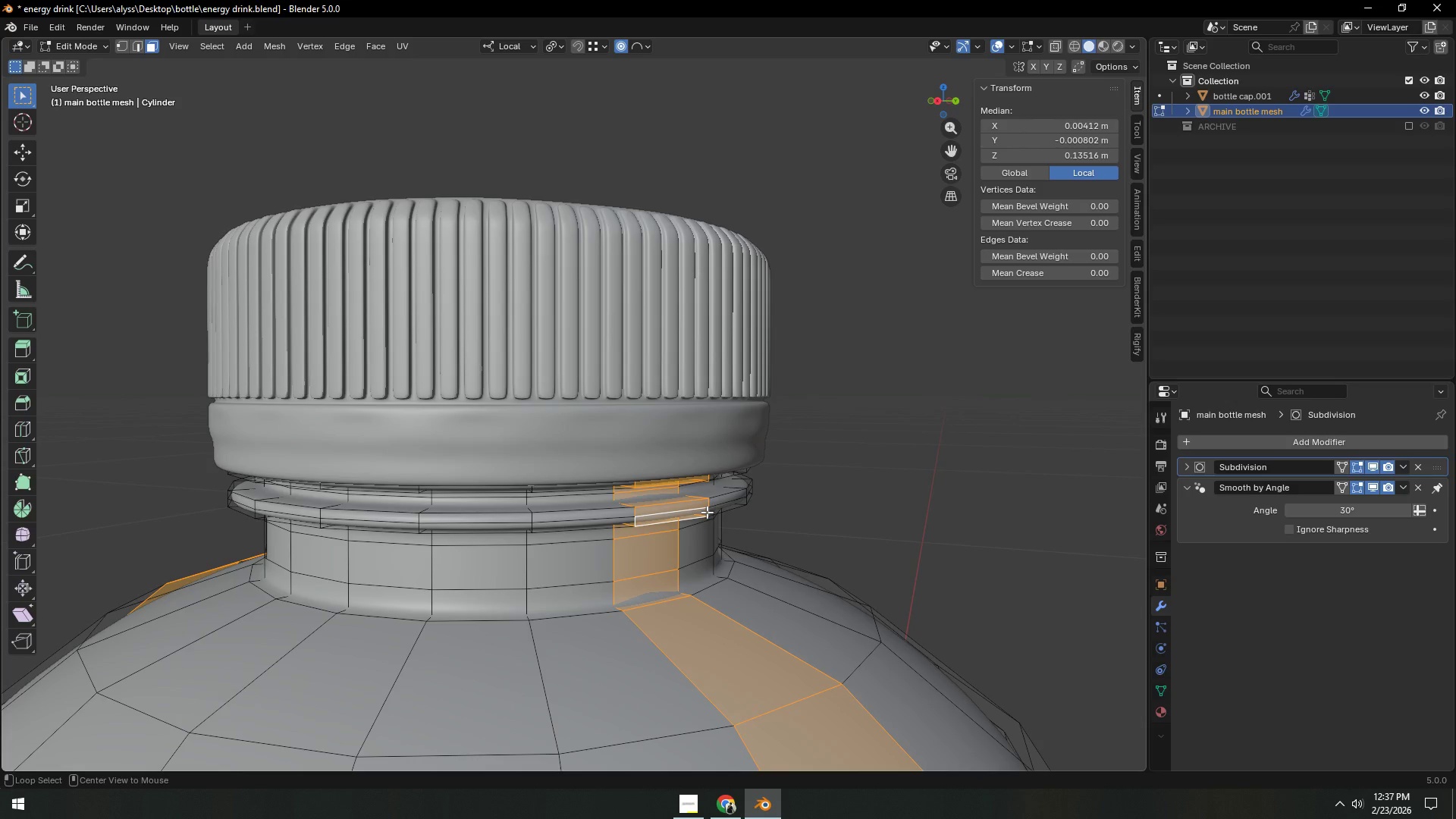 
hold_key(key=AltLeft, duration=1.69)
left_click([708, 512])
 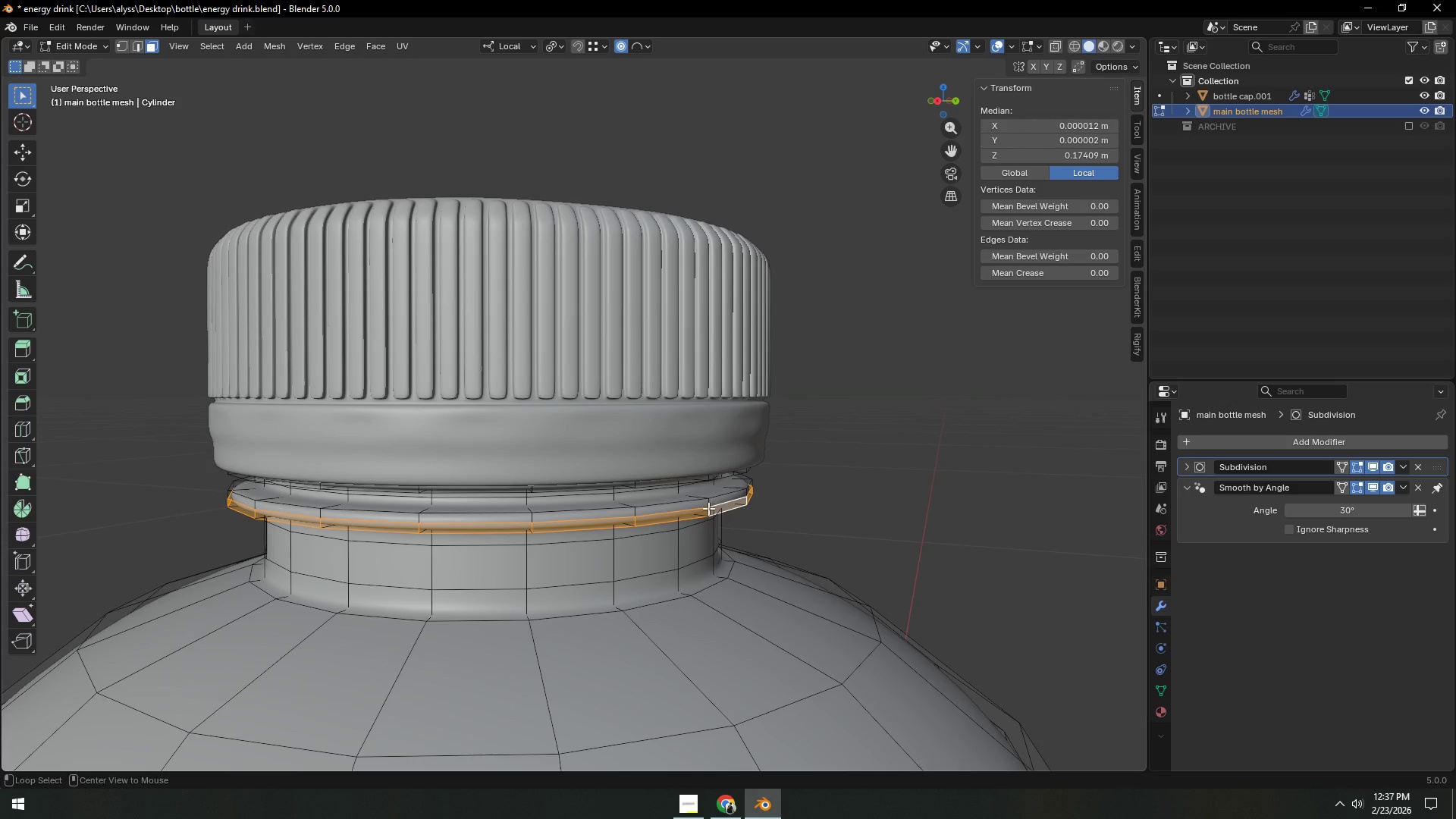 
hold_key(key=ShiftLeft, duration=0.7)
left_click([708, 504])
 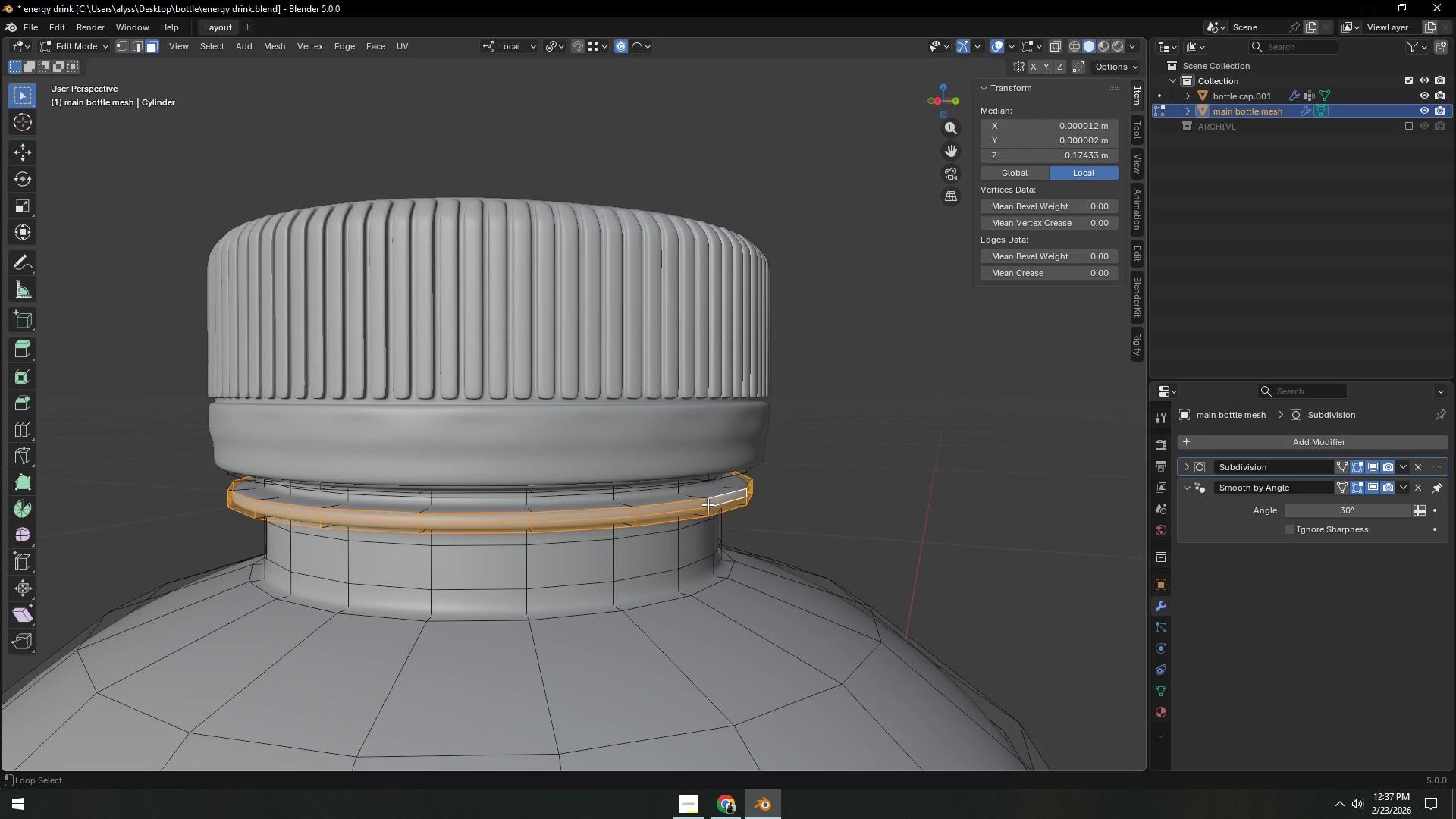 
hold_key(key=ShiftLeft, duration=7.3)
 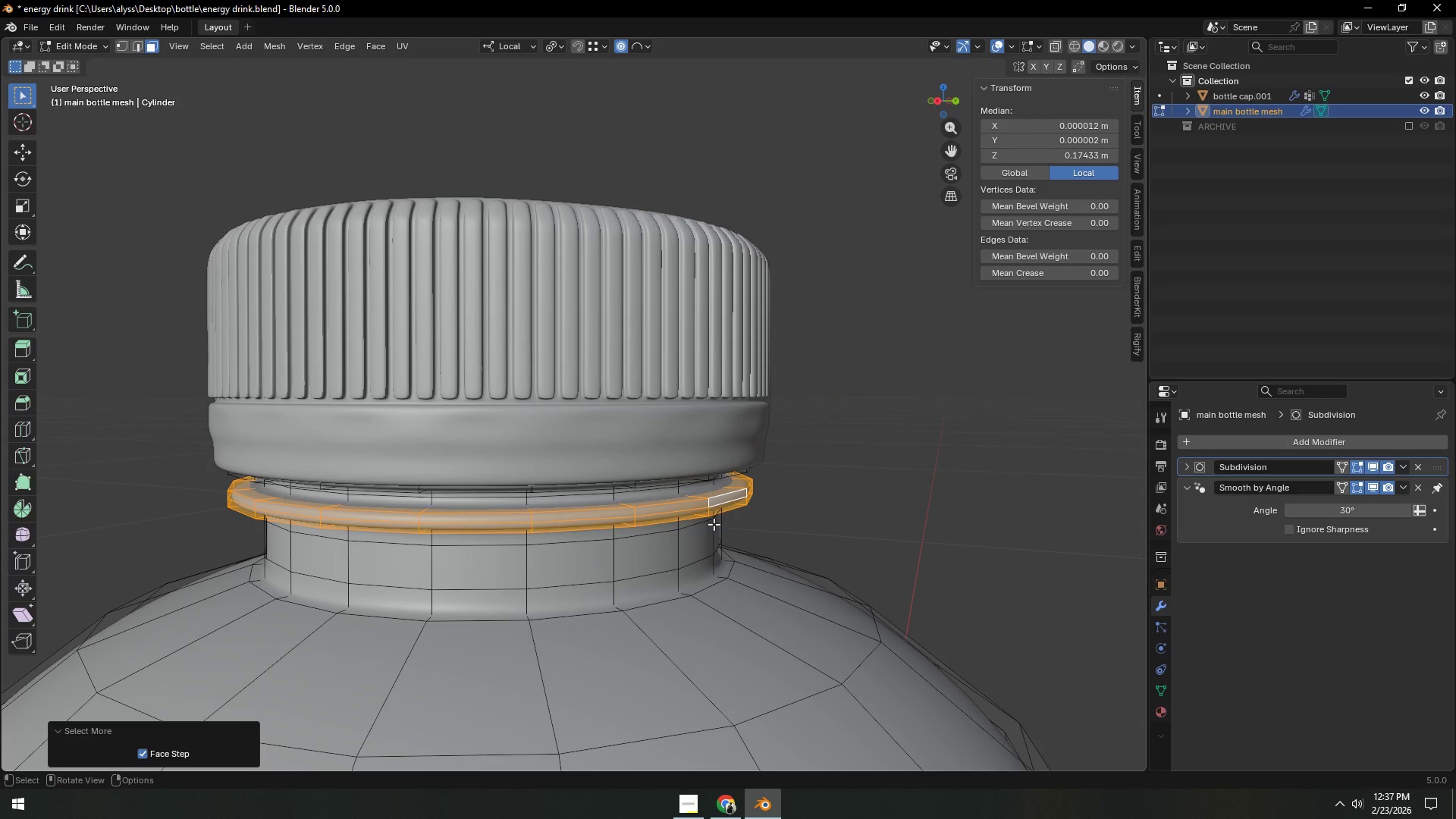 
 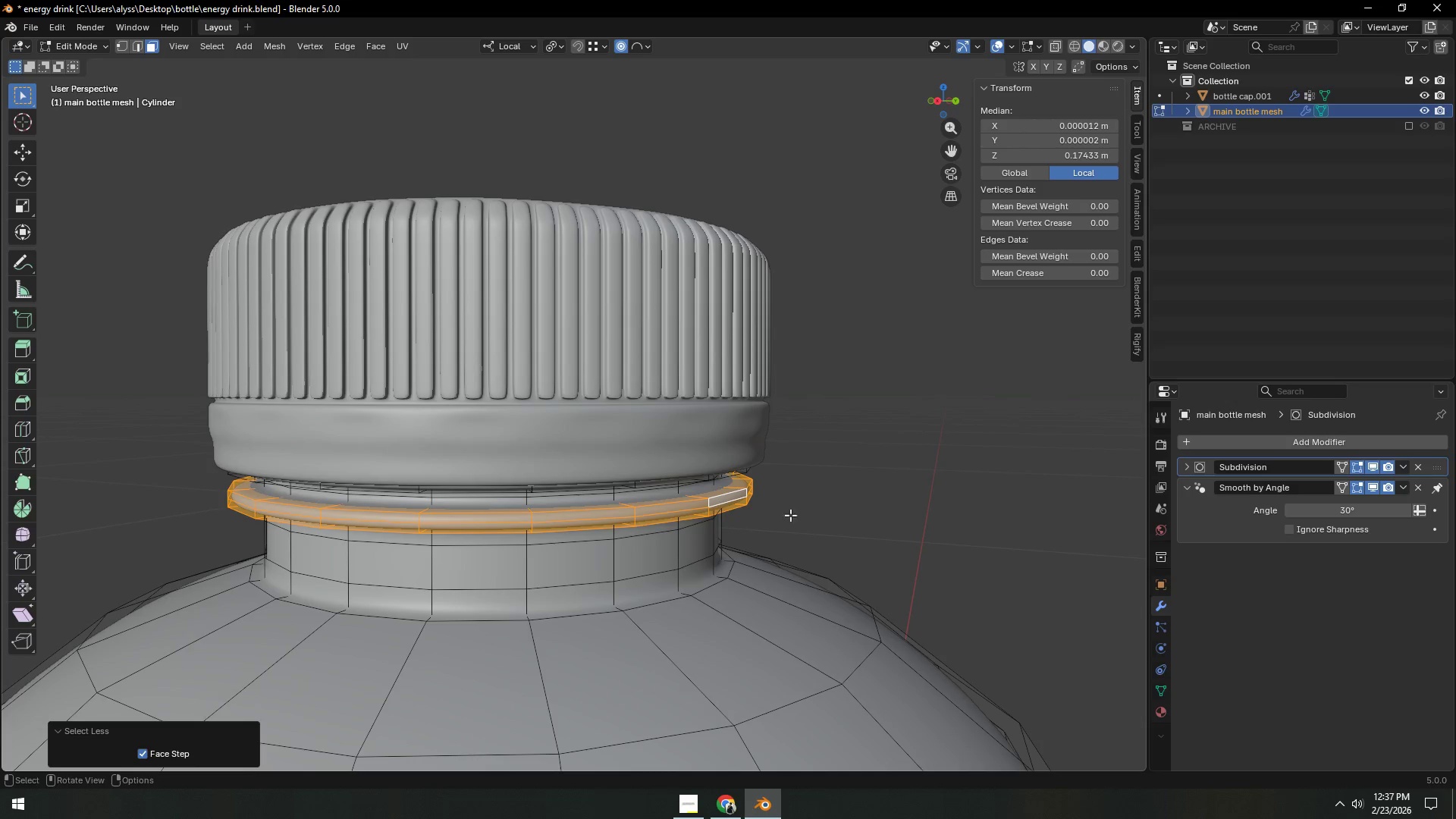 
type(gz)
 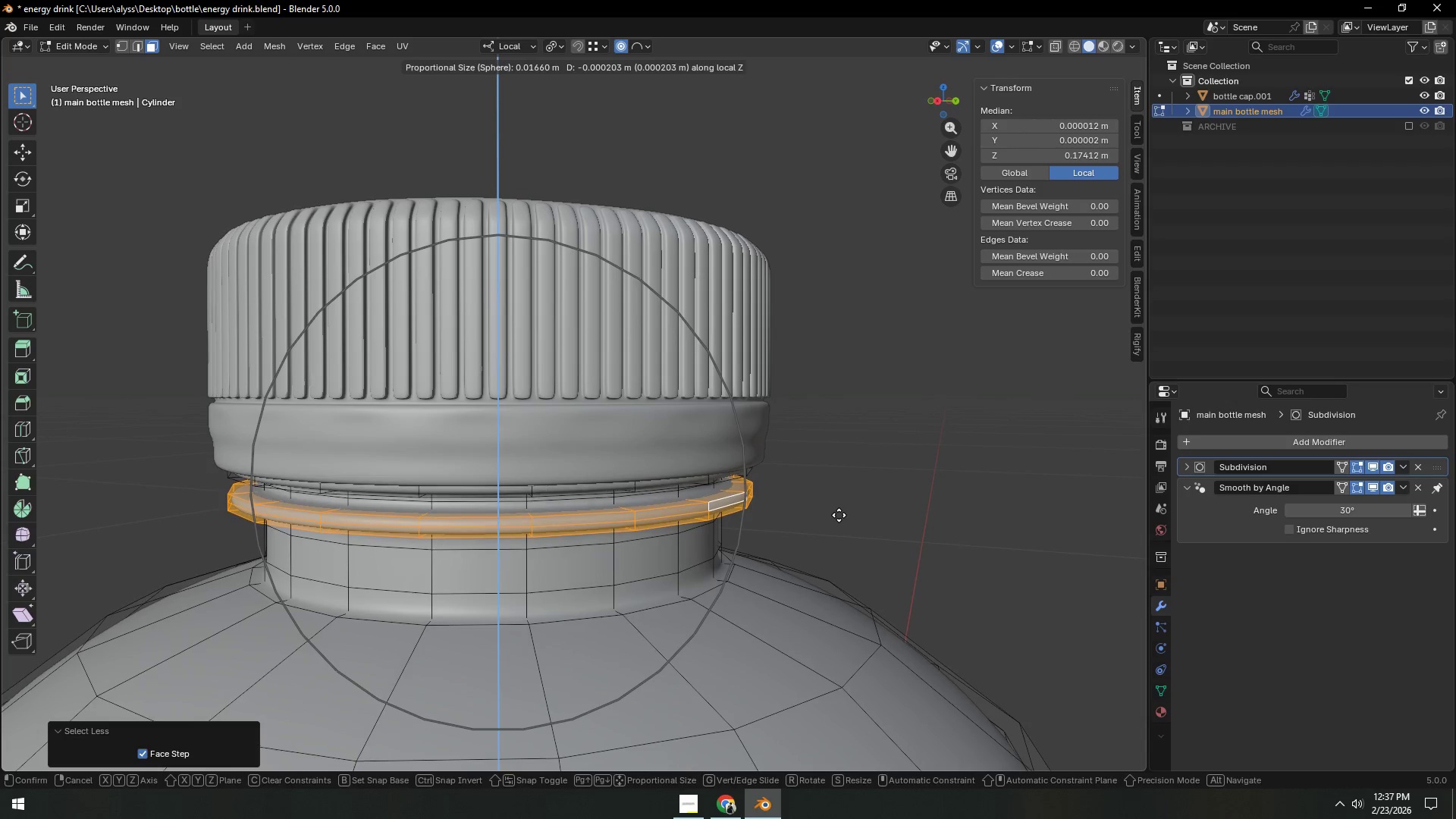 
right_click([839, 515])
 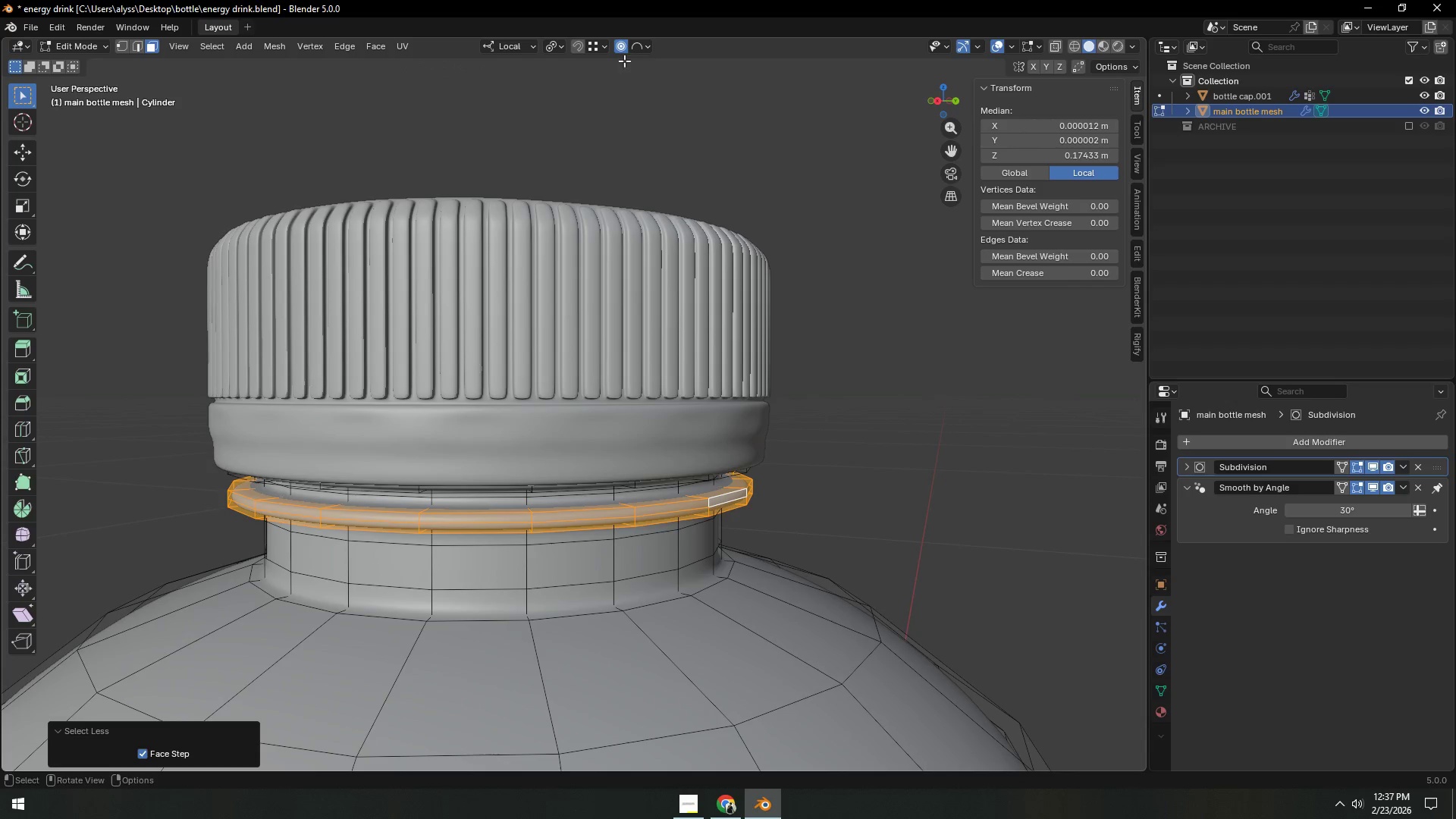 
left_click([623, 48])
 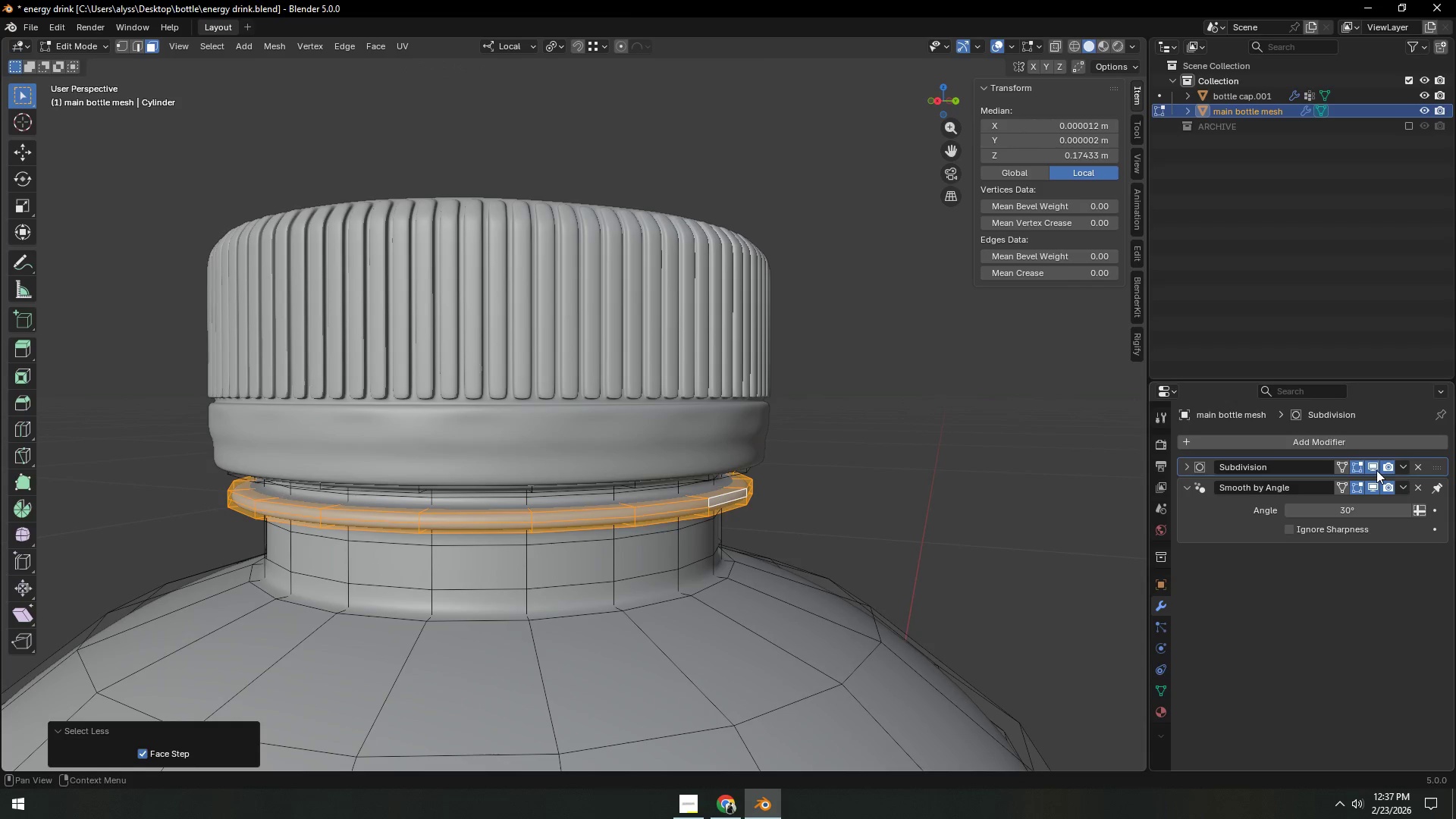 
left_click([1375, 468])
 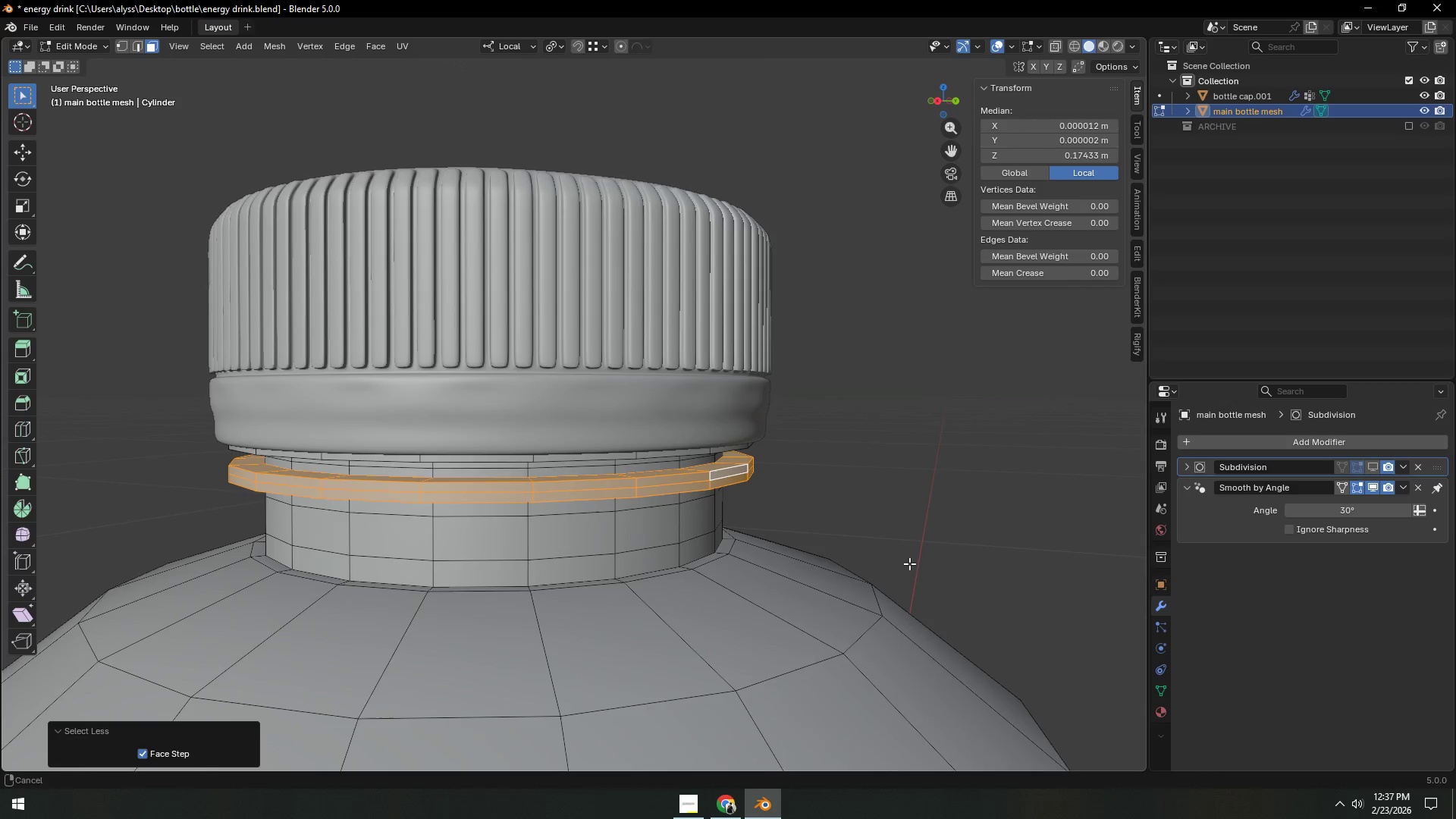 
type(gz)
 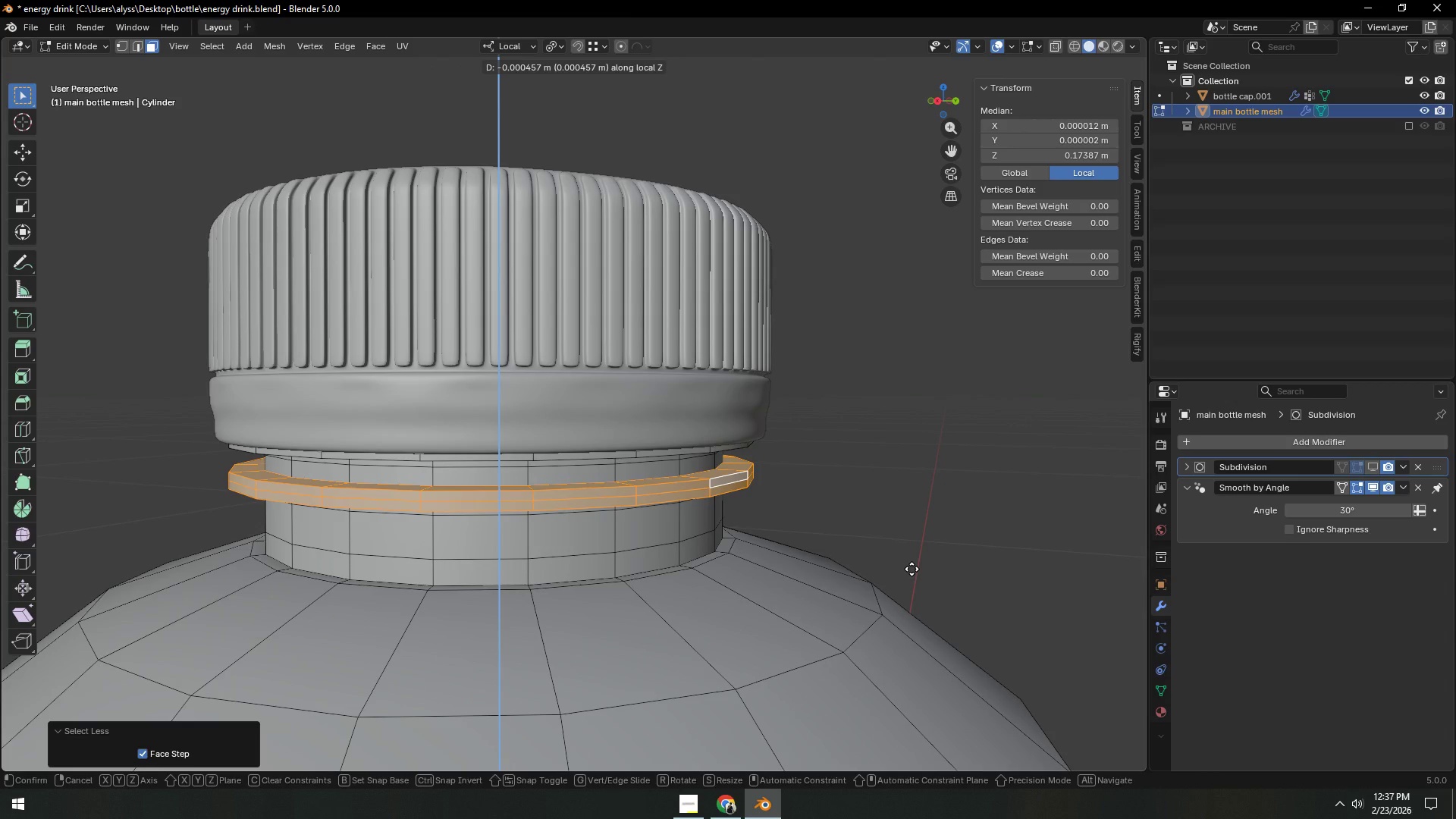 
left_click([912, 569])
 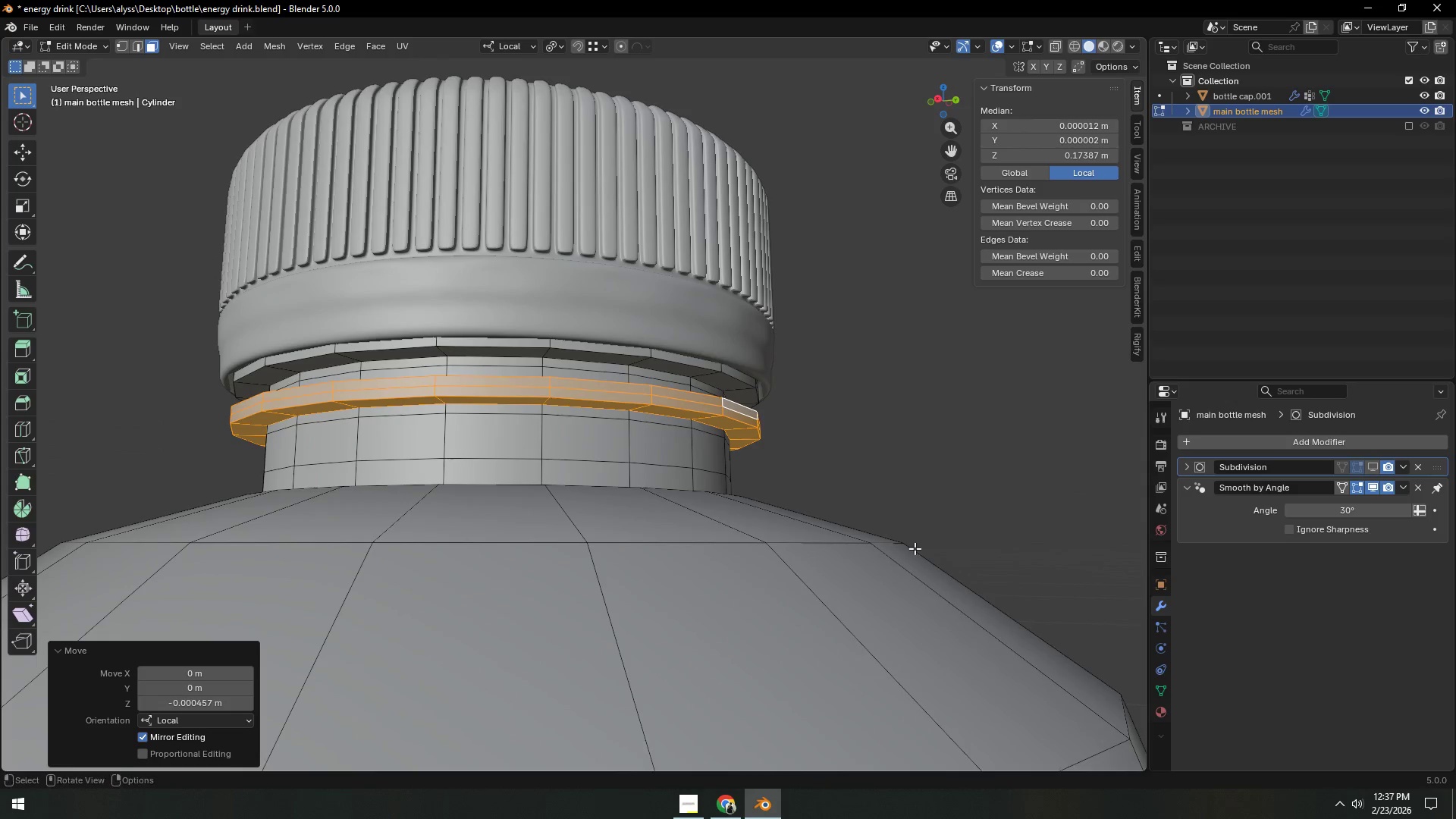 
 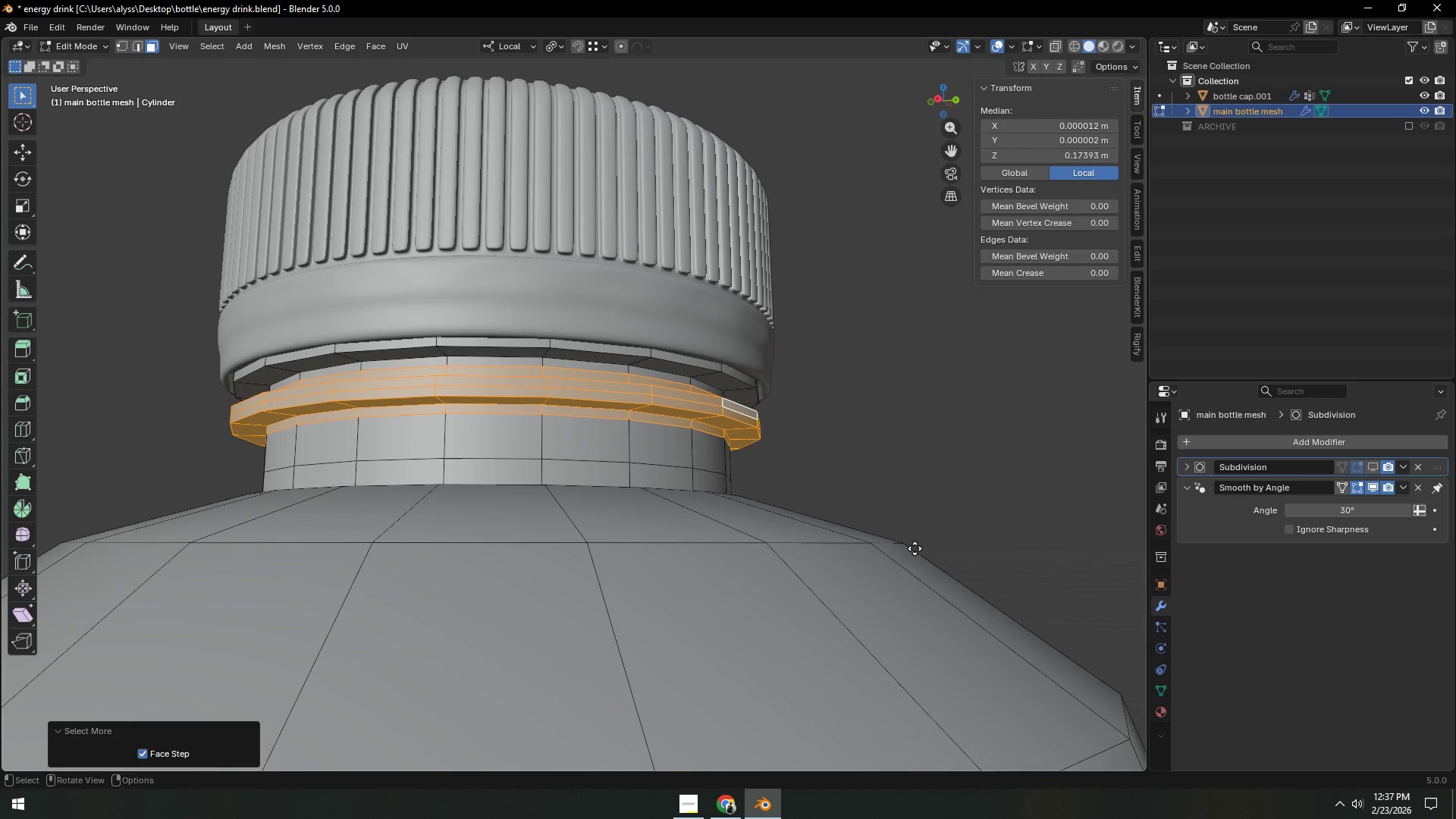 
type(gz)
 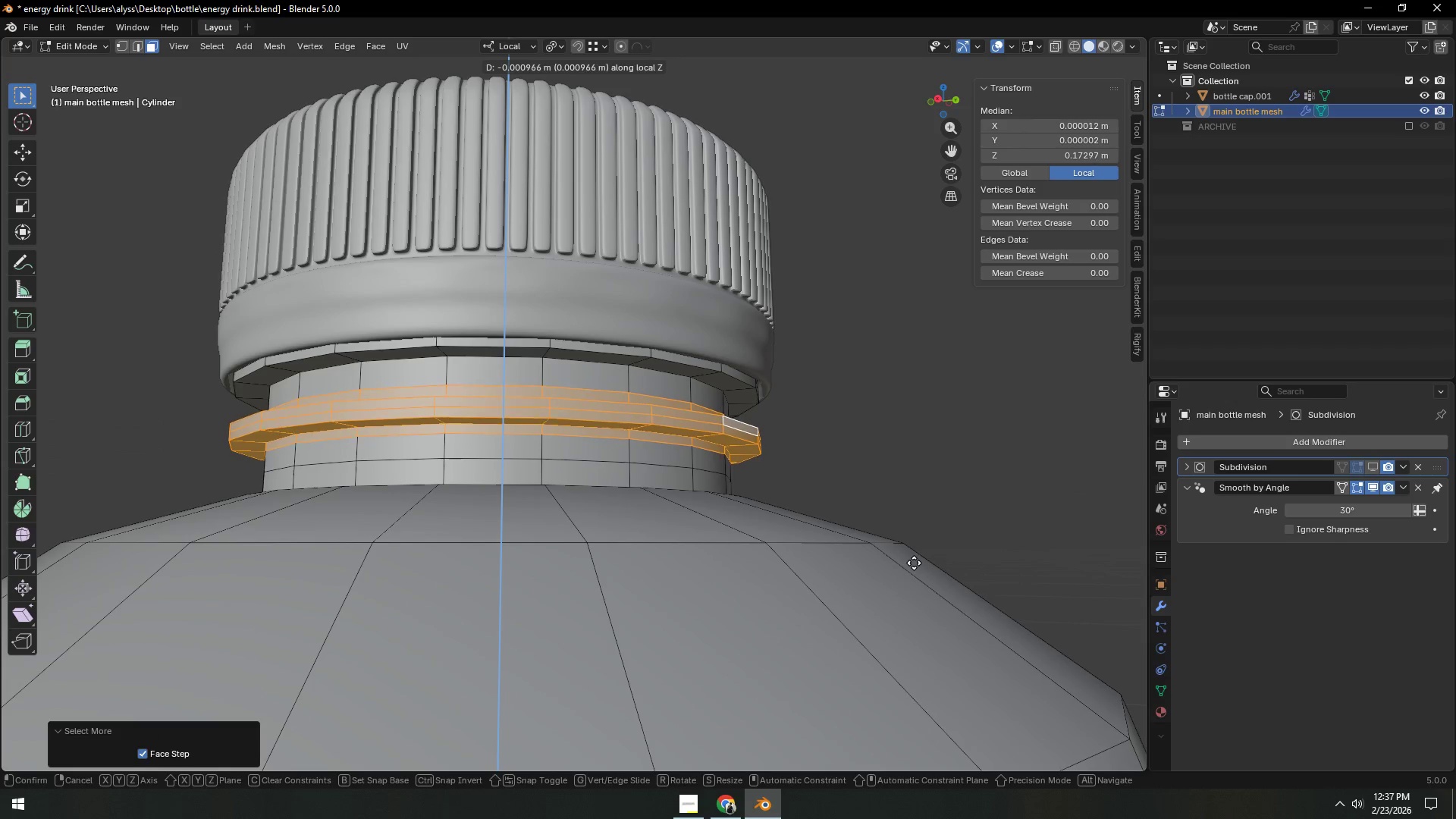 
left_click([914, 563])
 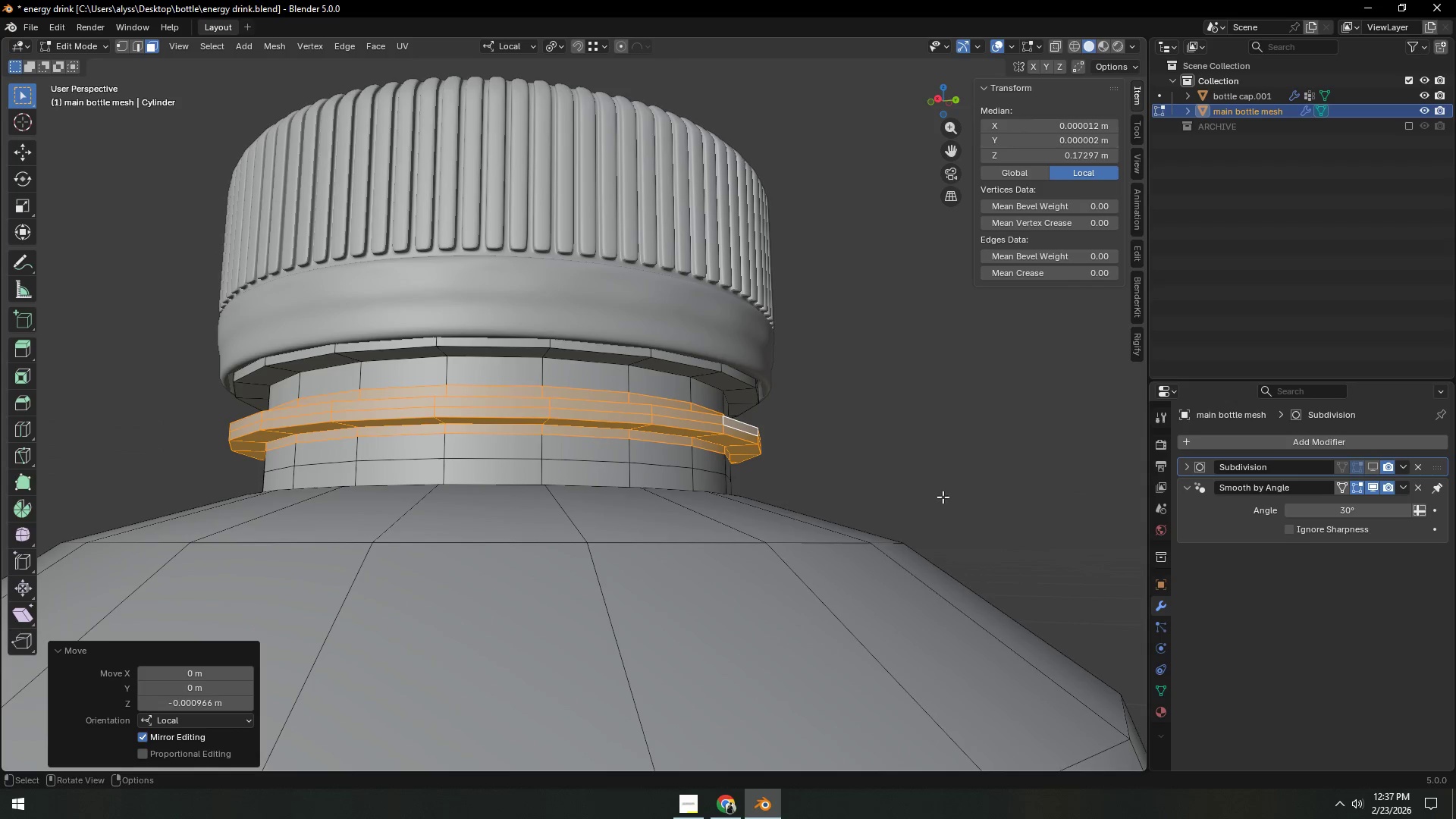 
double_click([947, 476])
 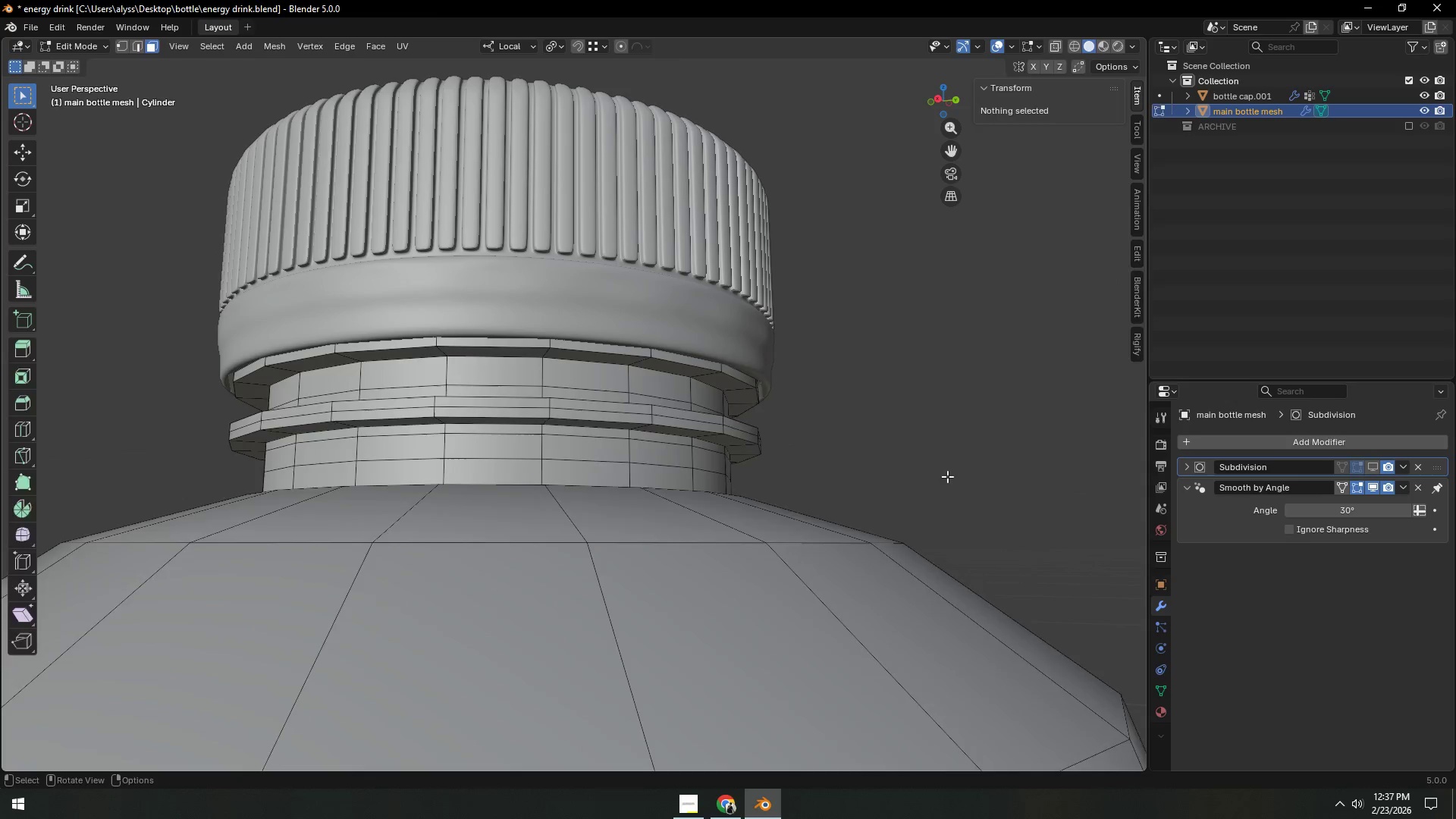 
key(Tab)
 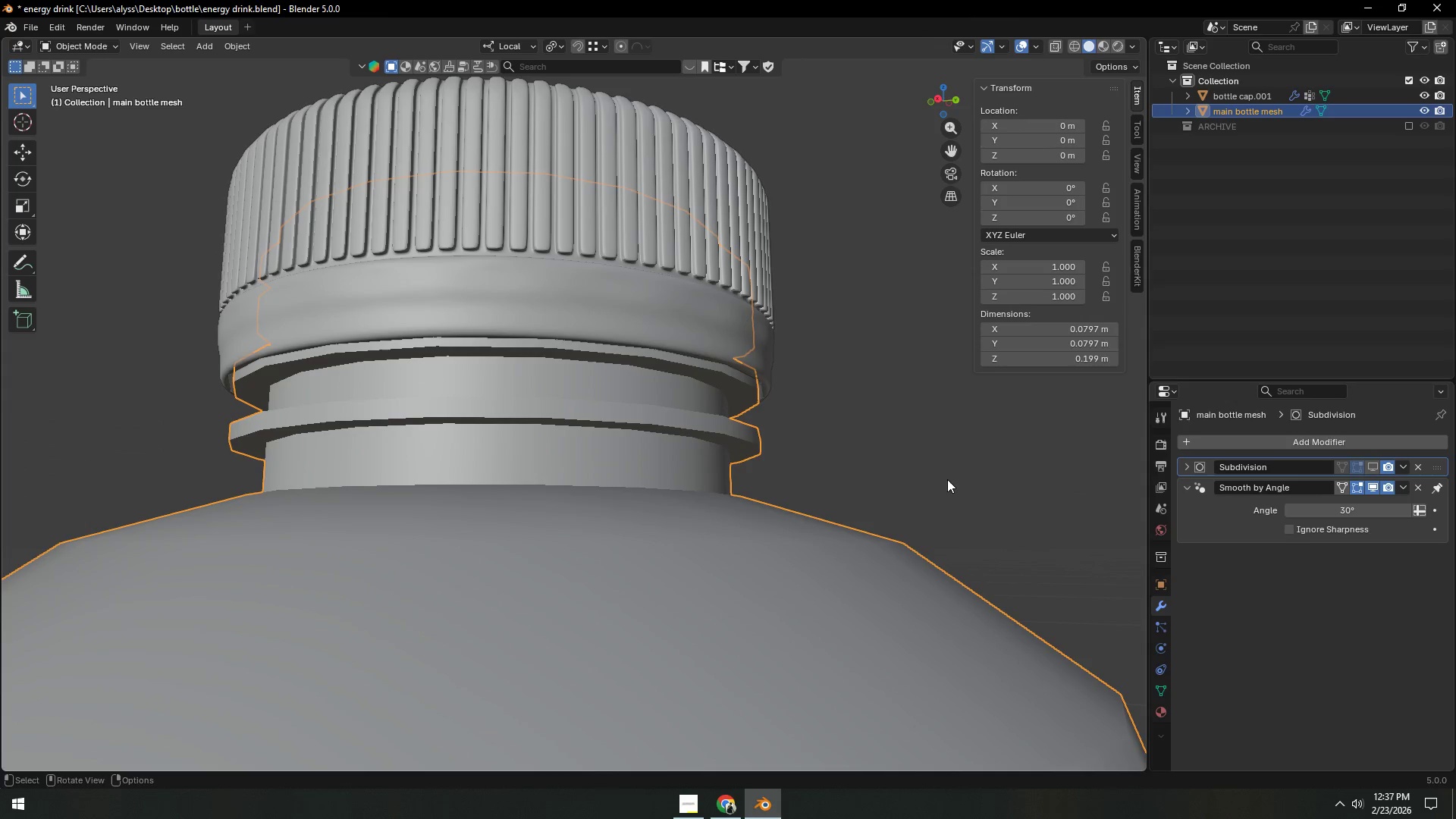 
key(Control+S)
 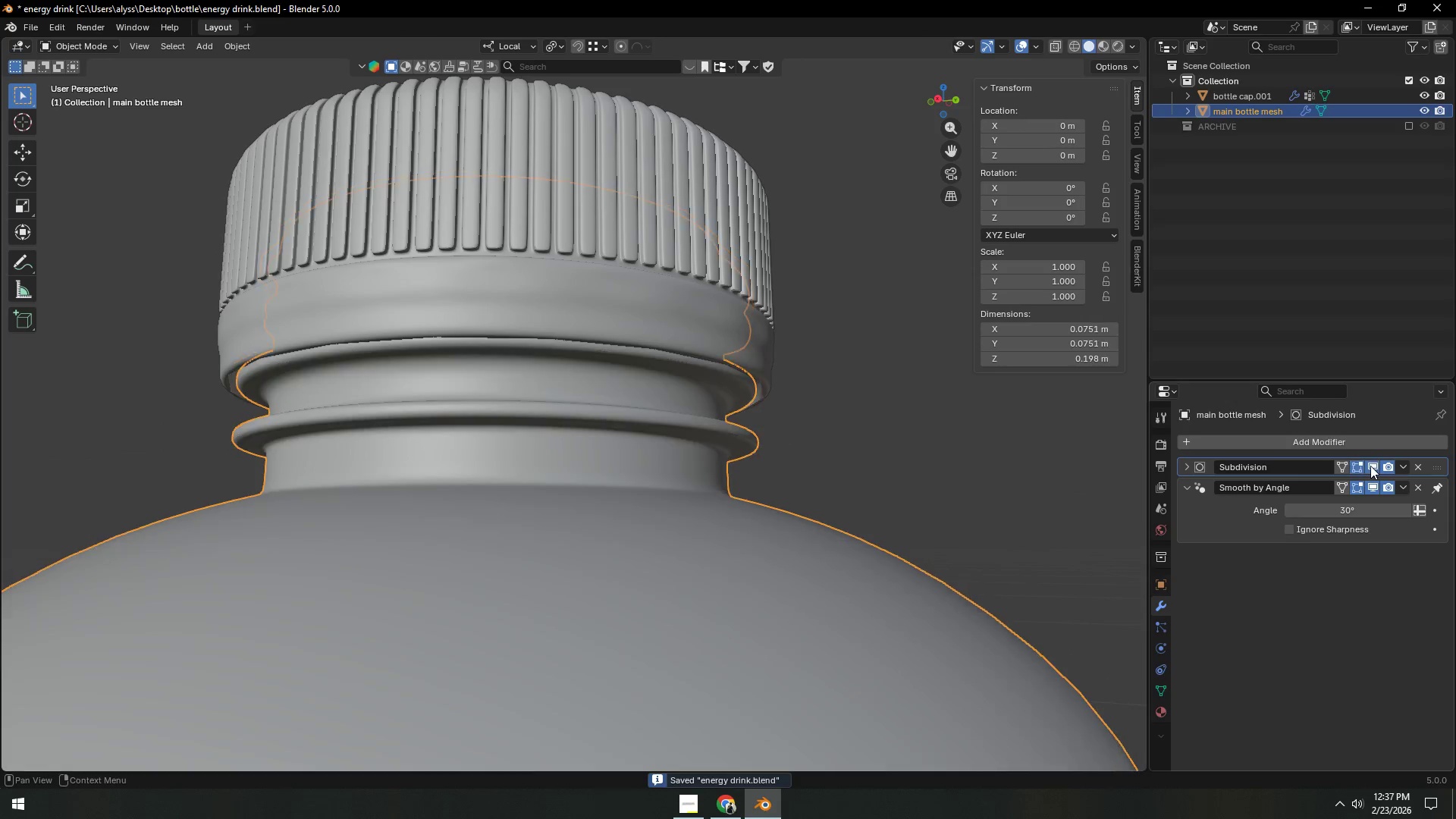 
double_click([948, 485])
 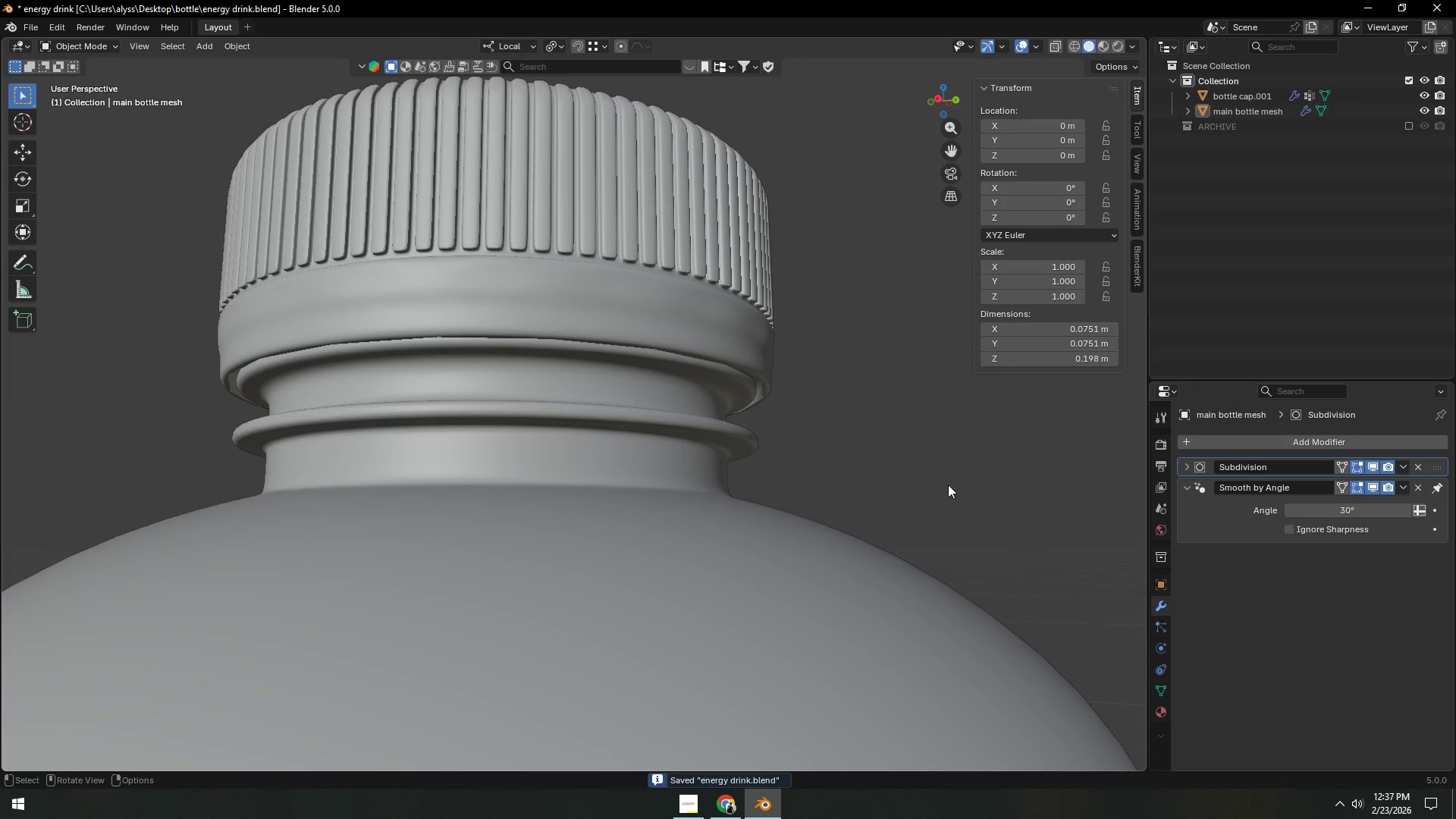 
scroll: coordinate [938, 530], scroll_direction: down, amount: 6.0
 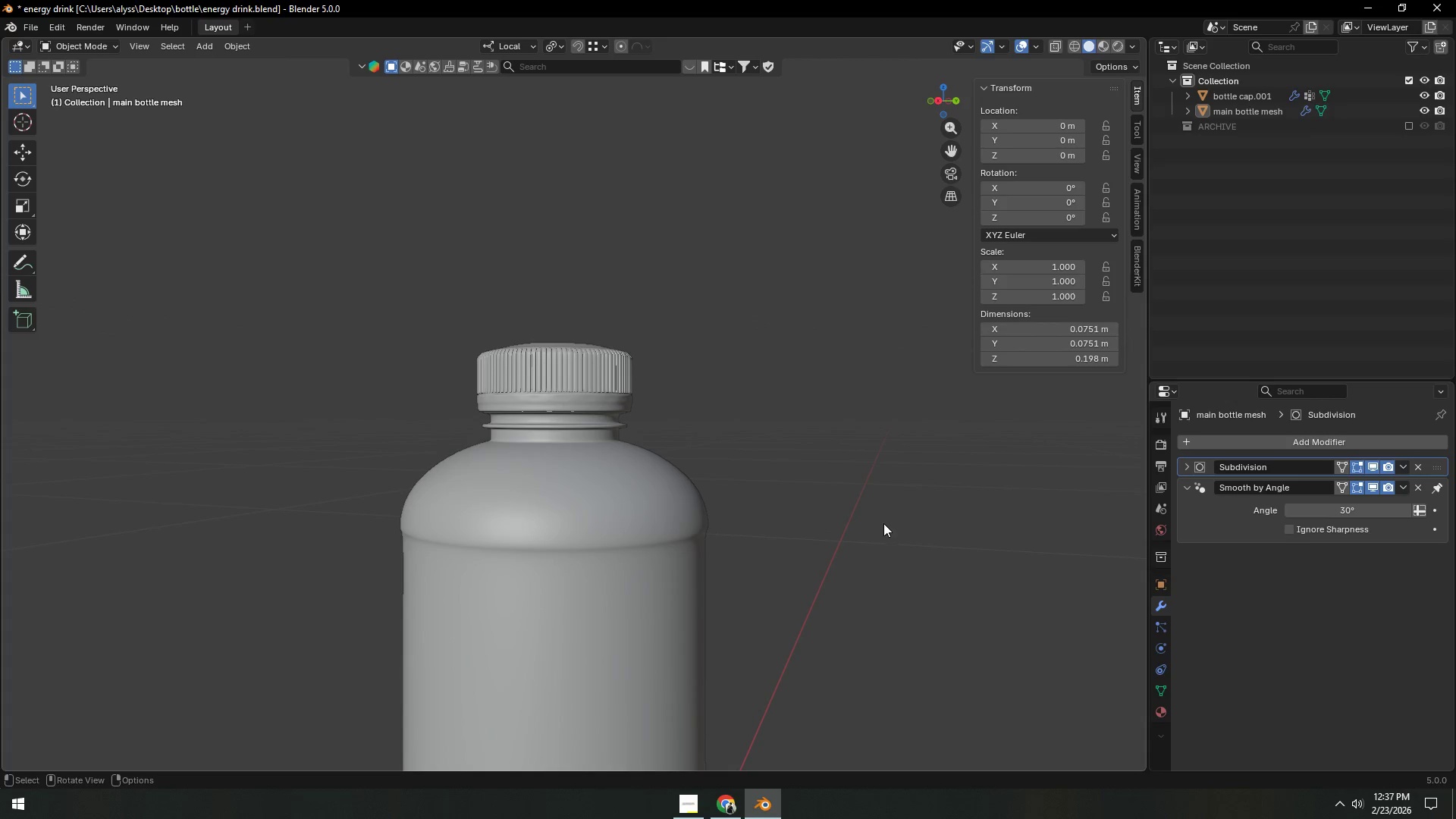 
scroll: coordinate [880, 532], scroll_direction: up, amount: 6.0
 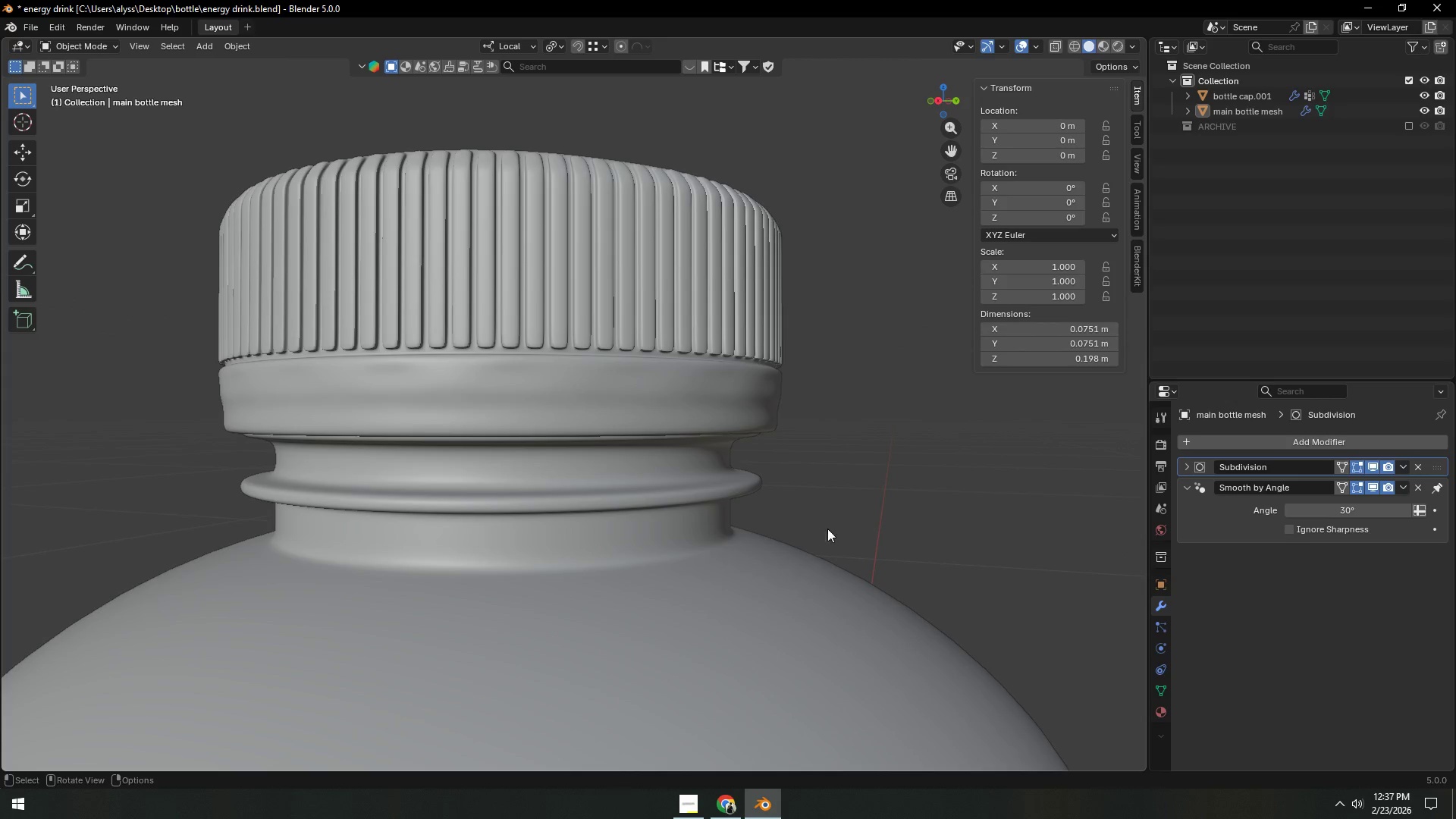 
left_click([700, 506])
 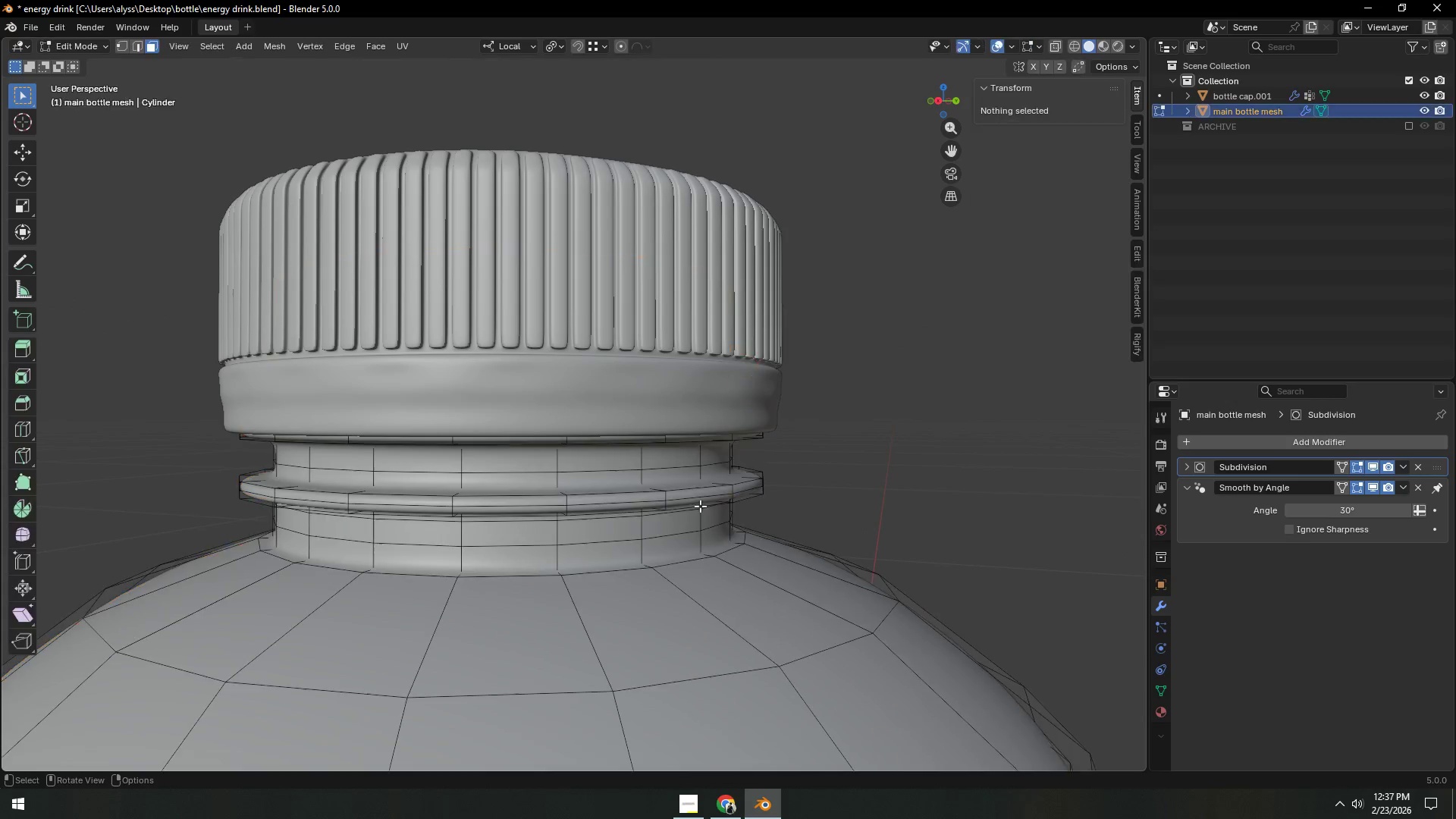 
key(Tab)
 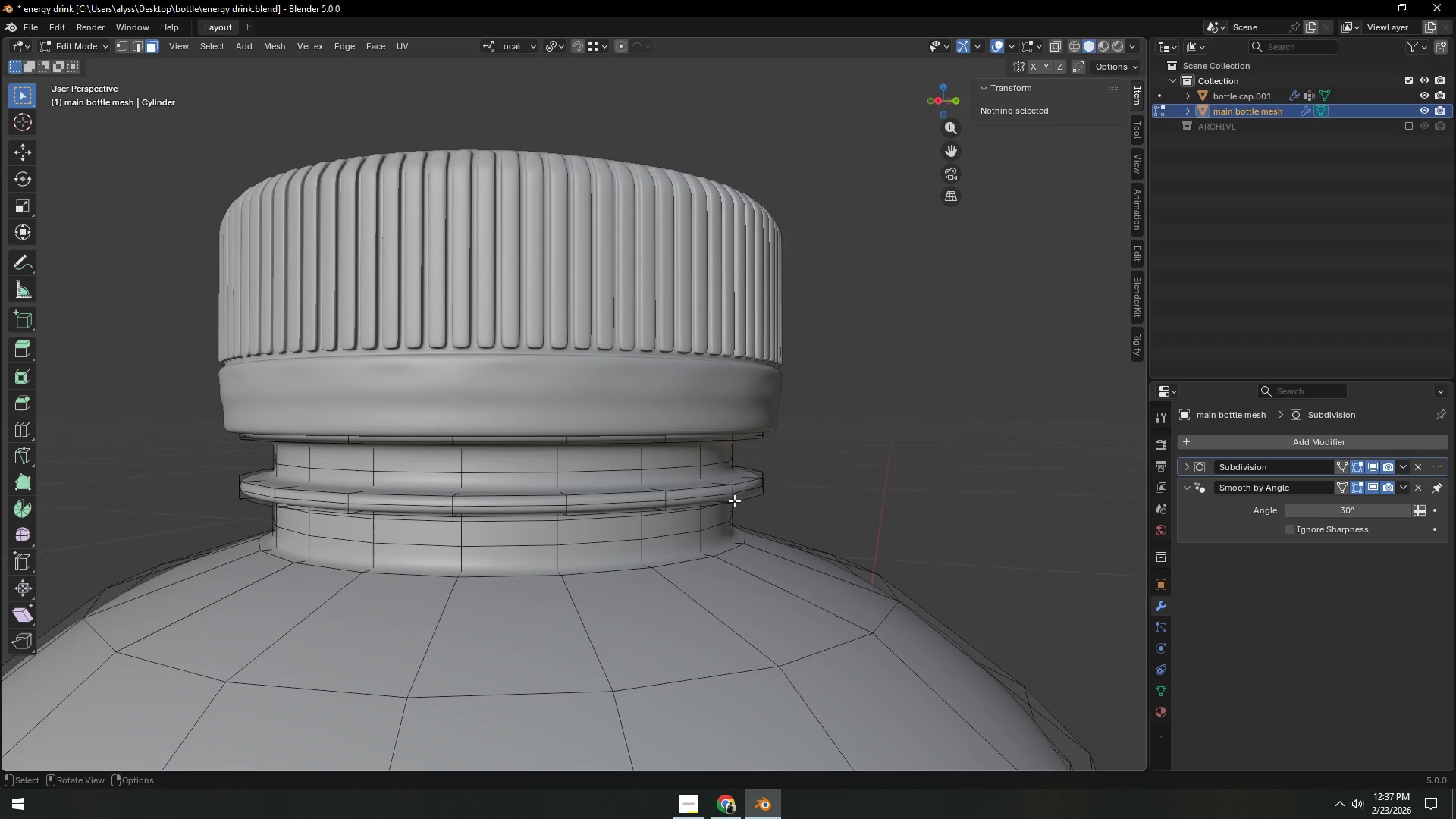 
key(3)
 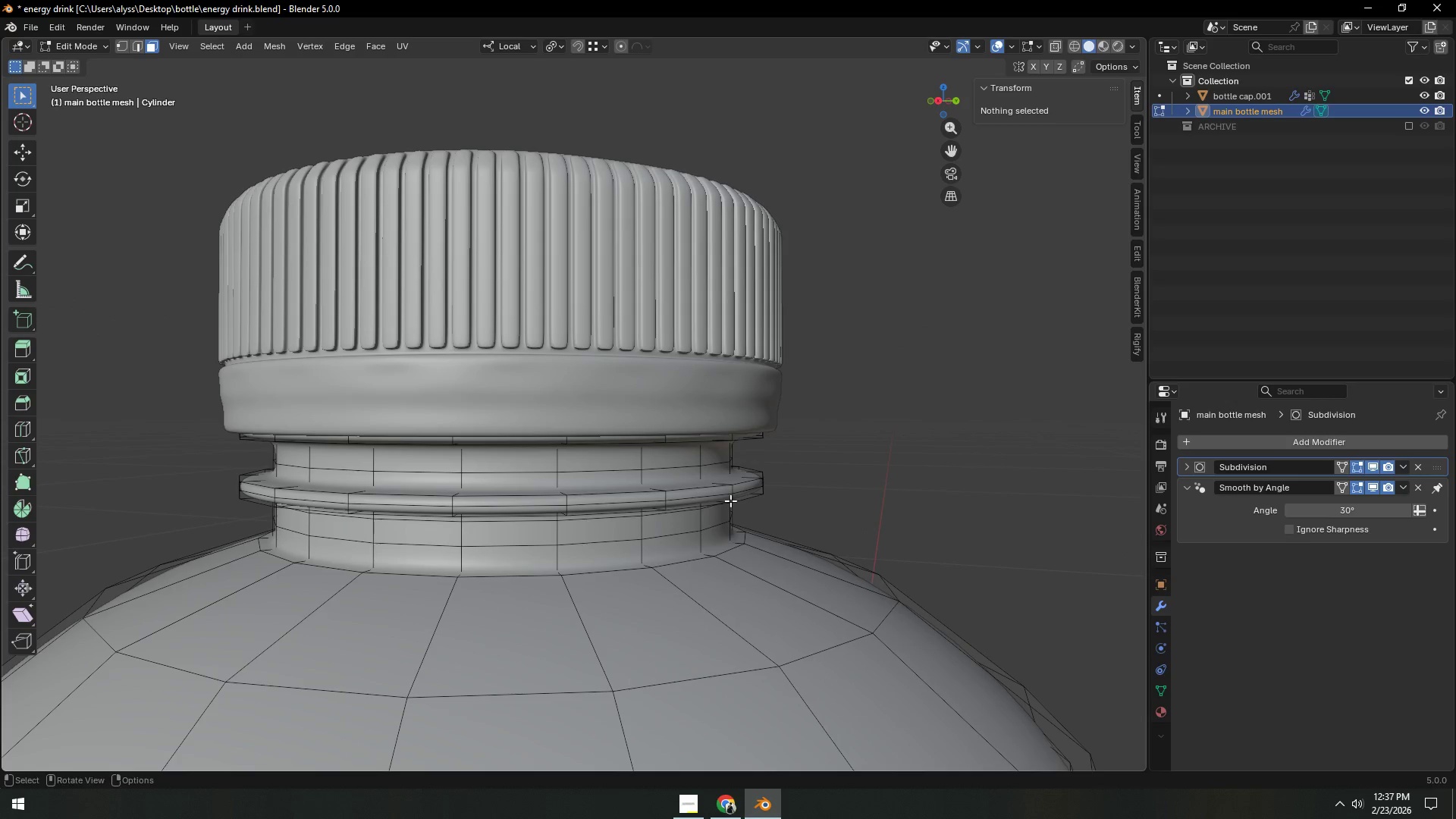 
hold_key(key=AltLeft, duration=1.5)
left_click([732, 499])
 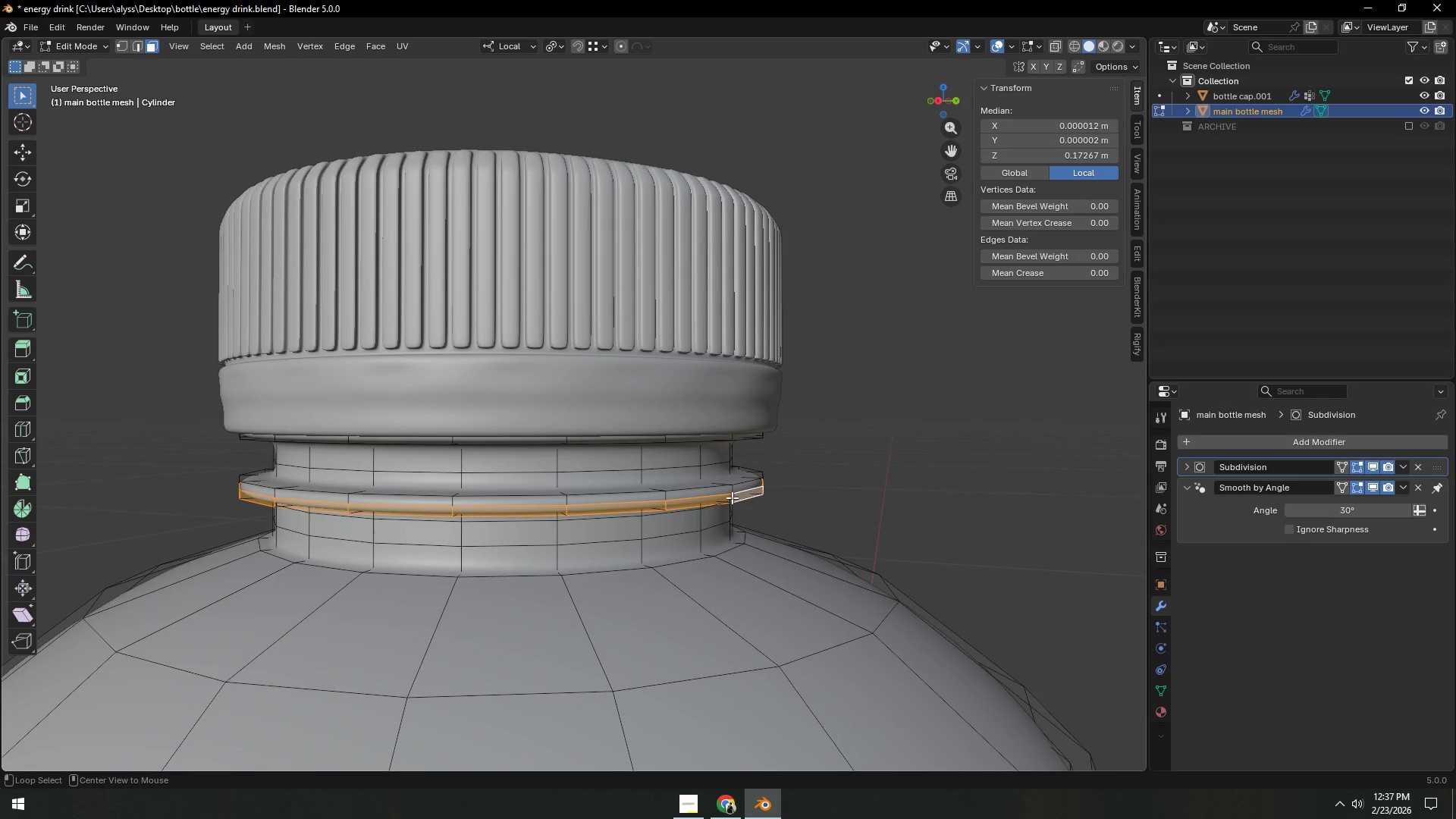 
hold_key(key=AltLeft, duration=0.78)
 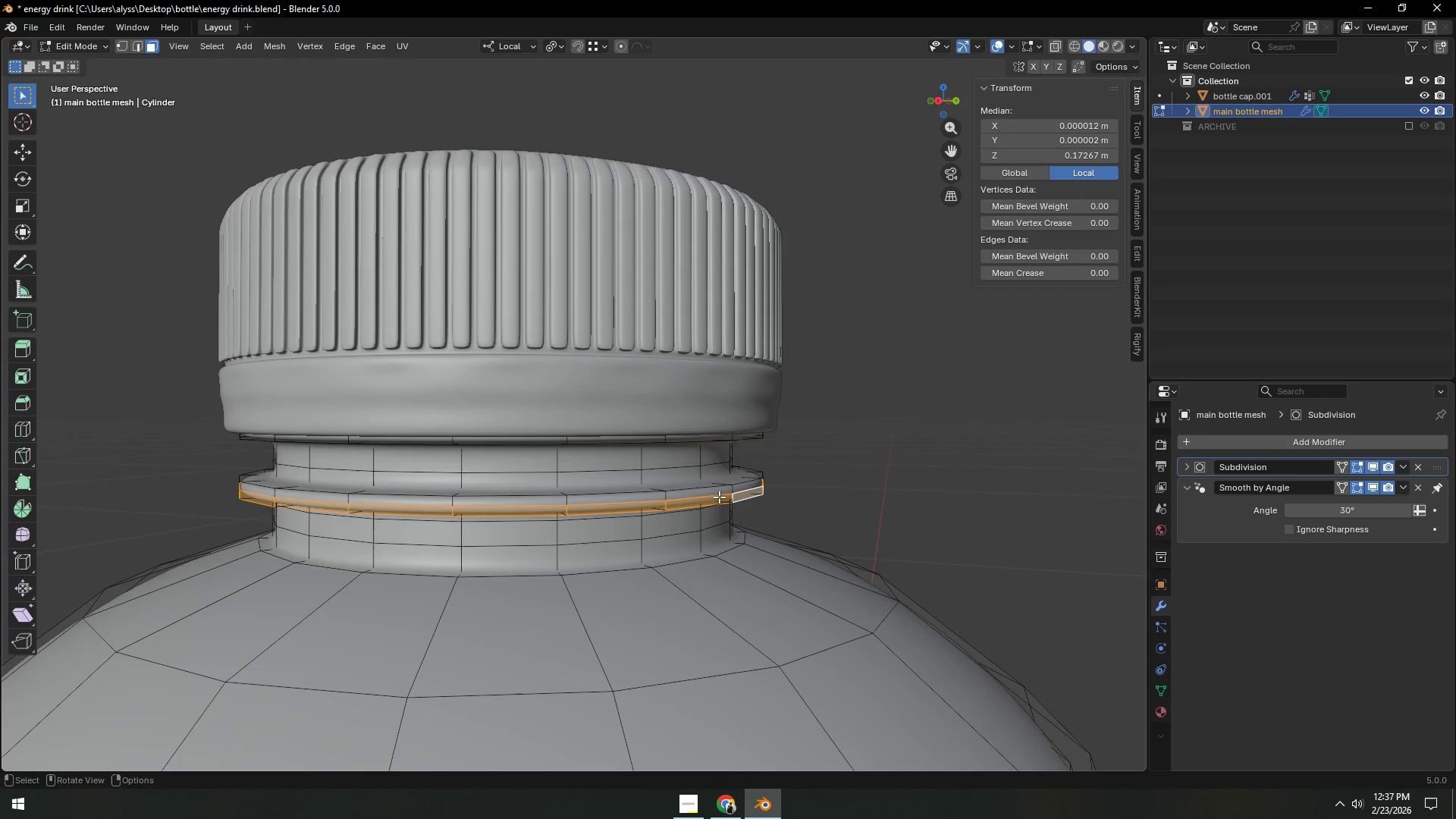 
key(2)
 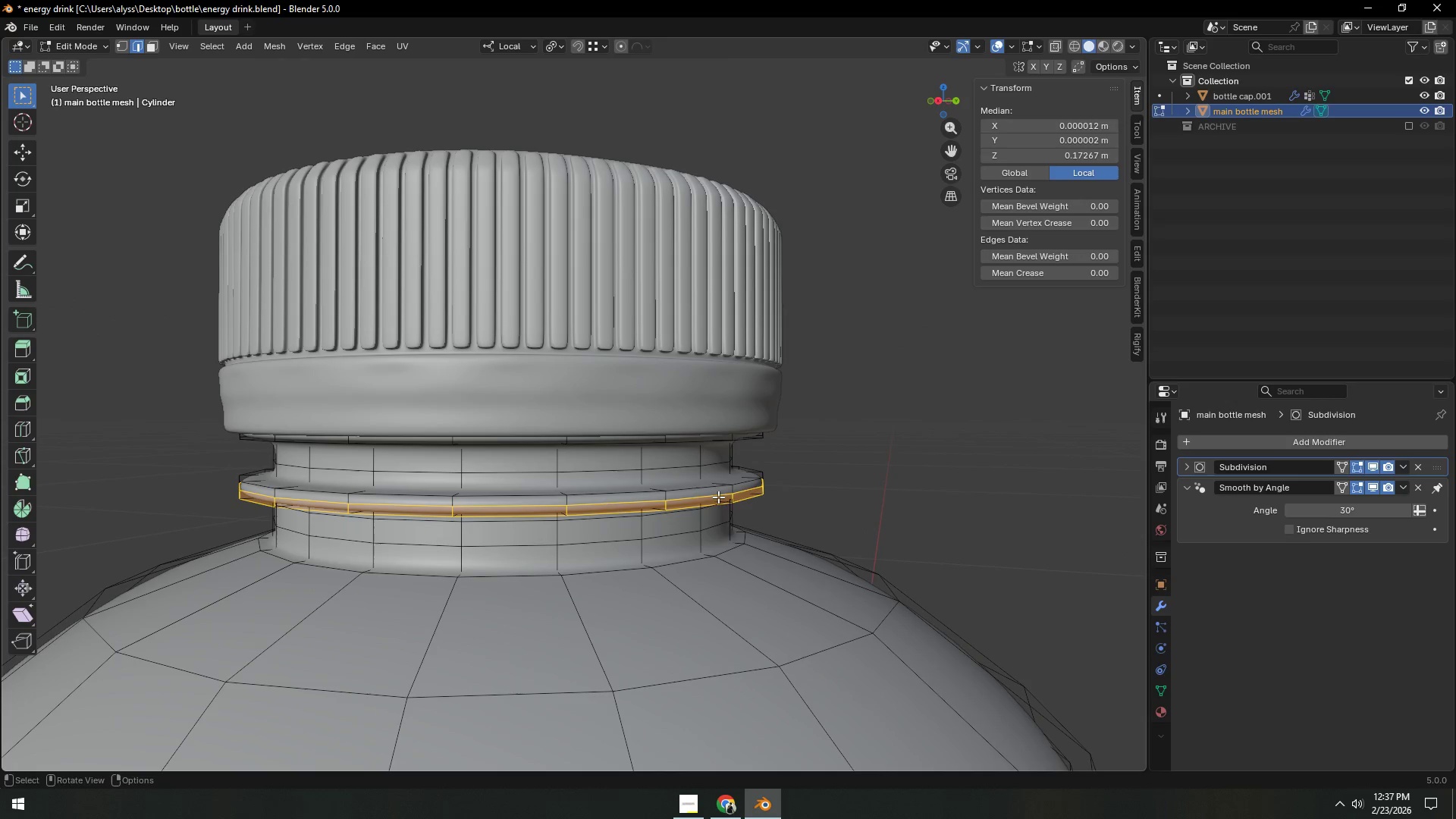 
hold_key(key=AltLeft, duration=0.39)
 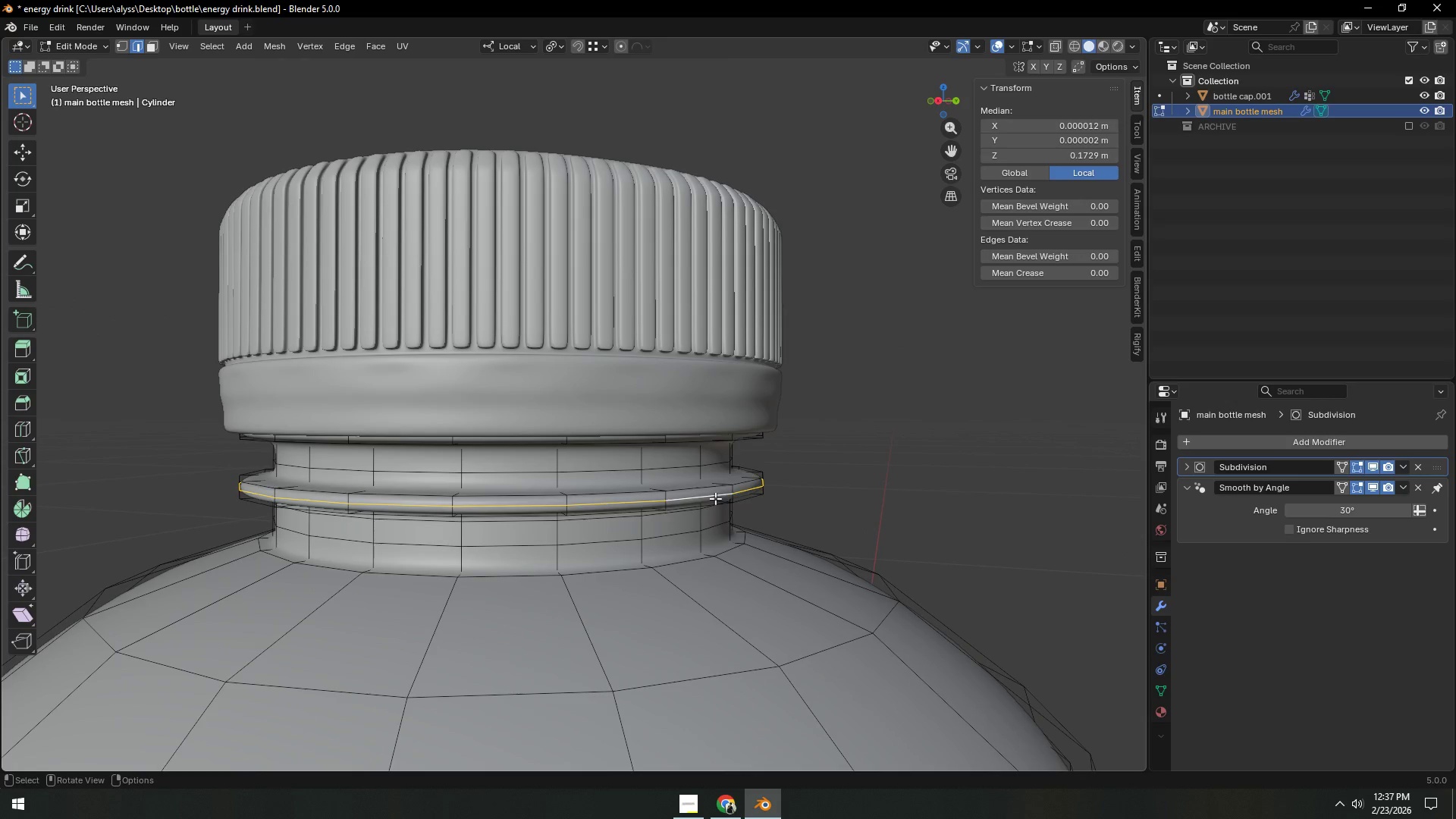 
 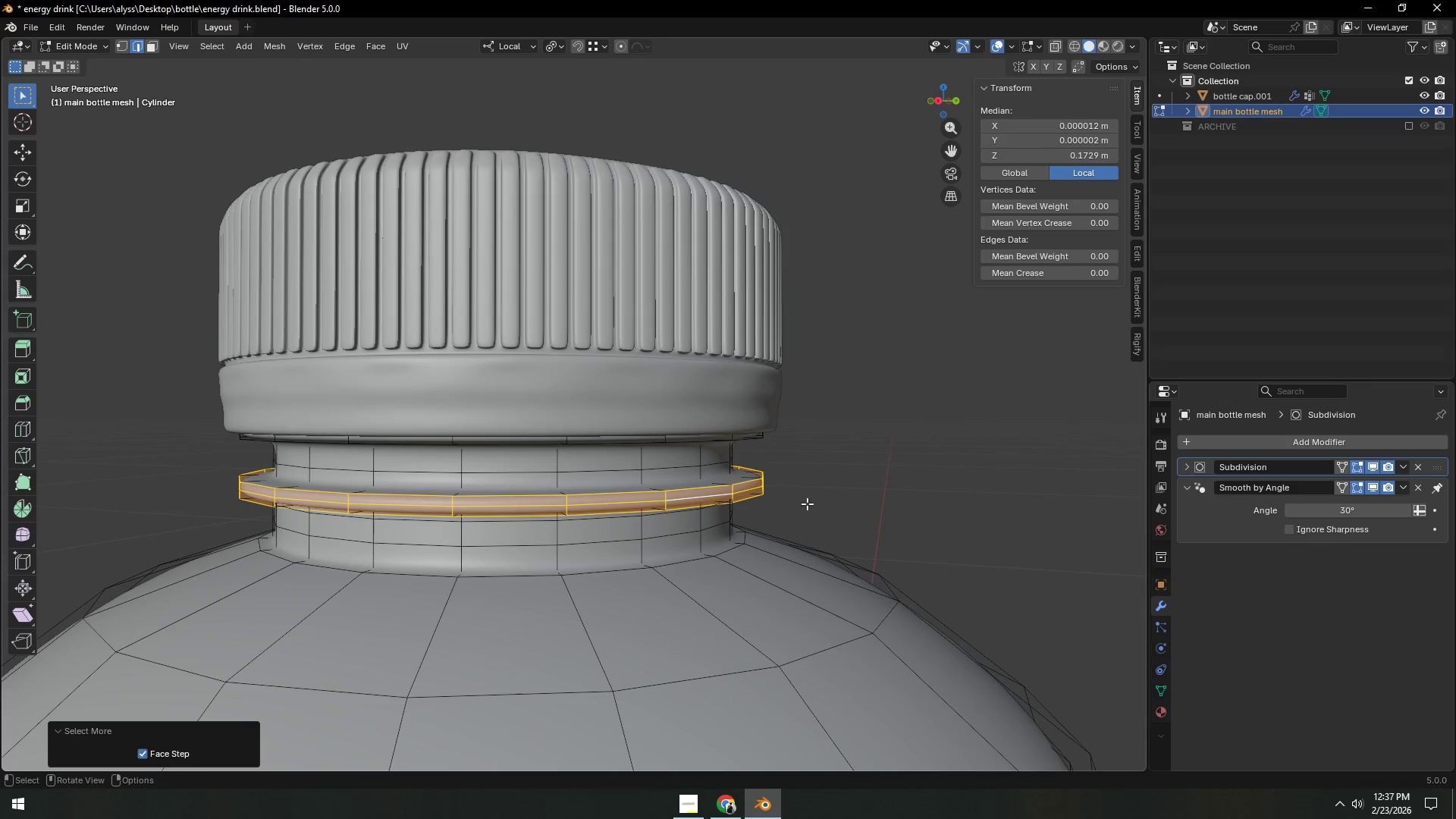 
type(sZ)
 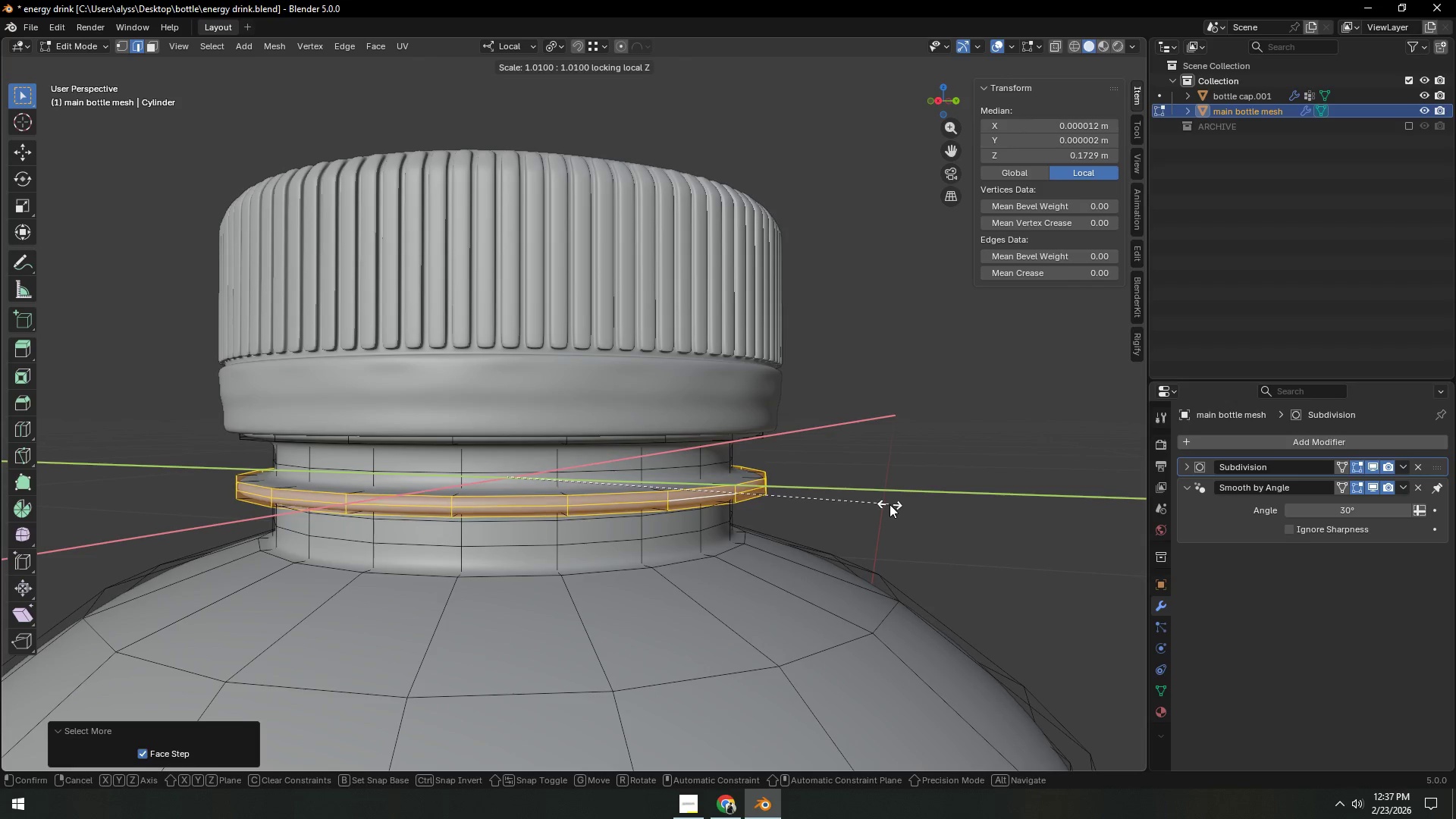 
double_click([924, 491])
 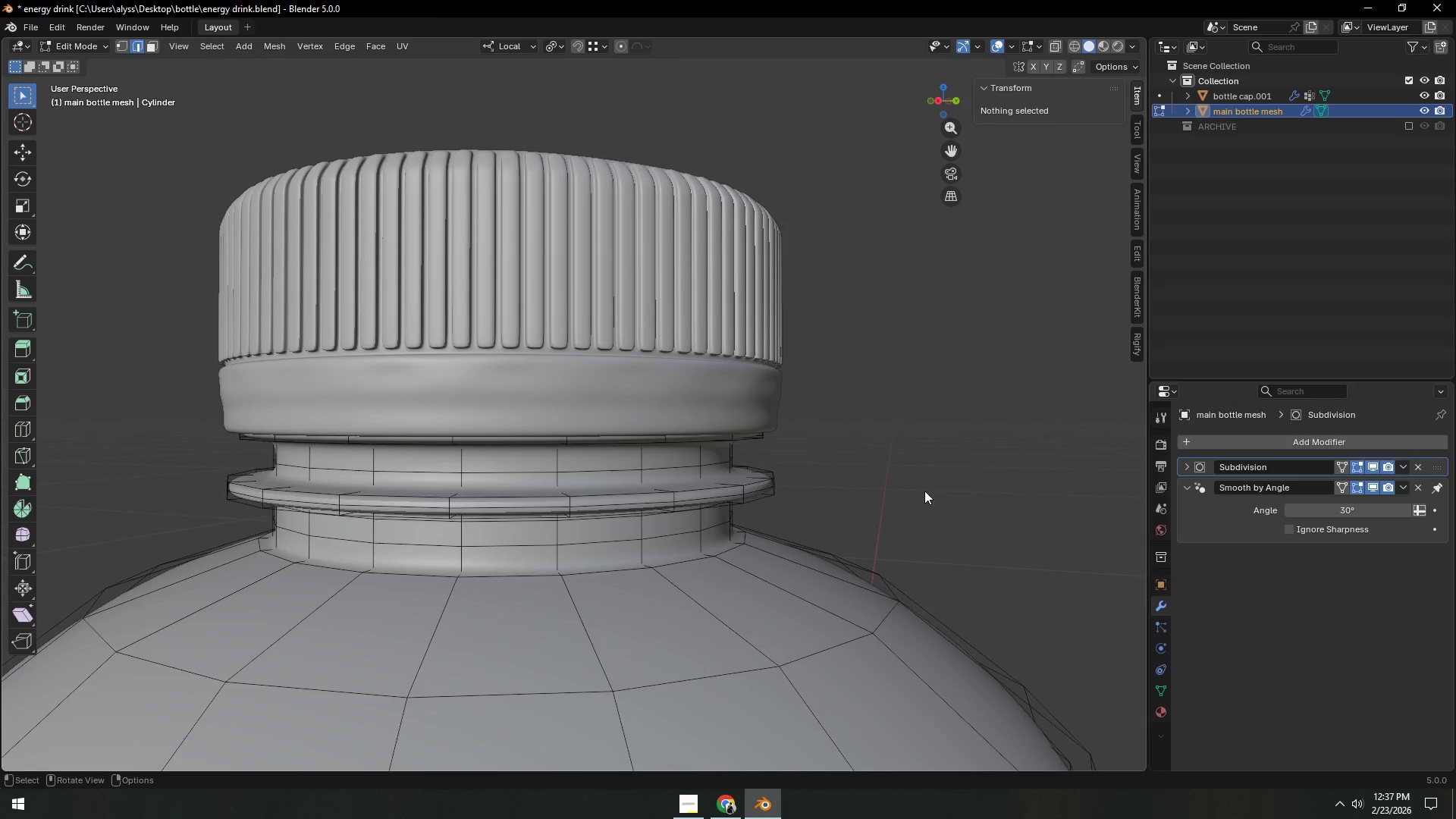 
key(Tab)
 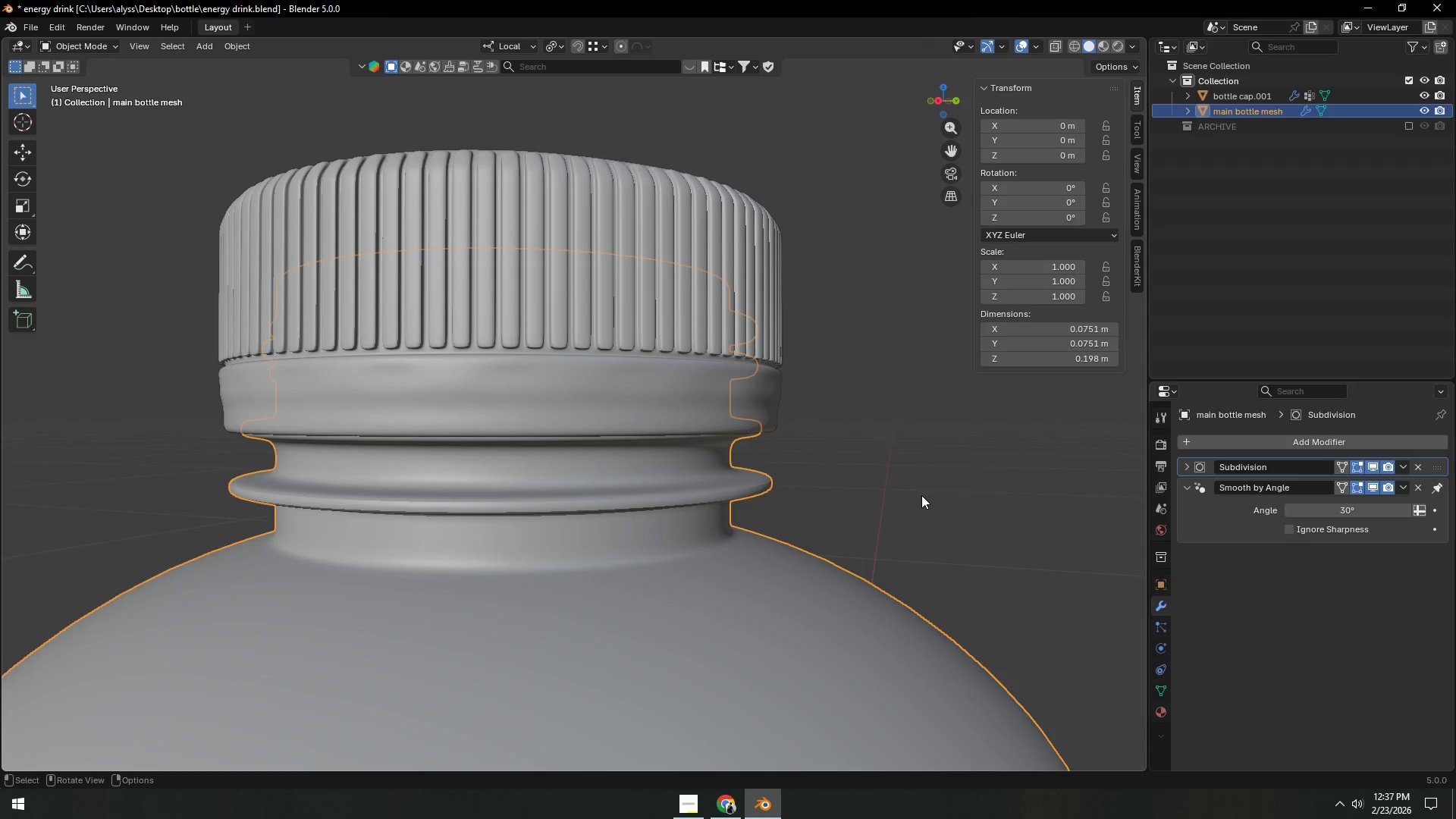 
left_click([921, 495])
 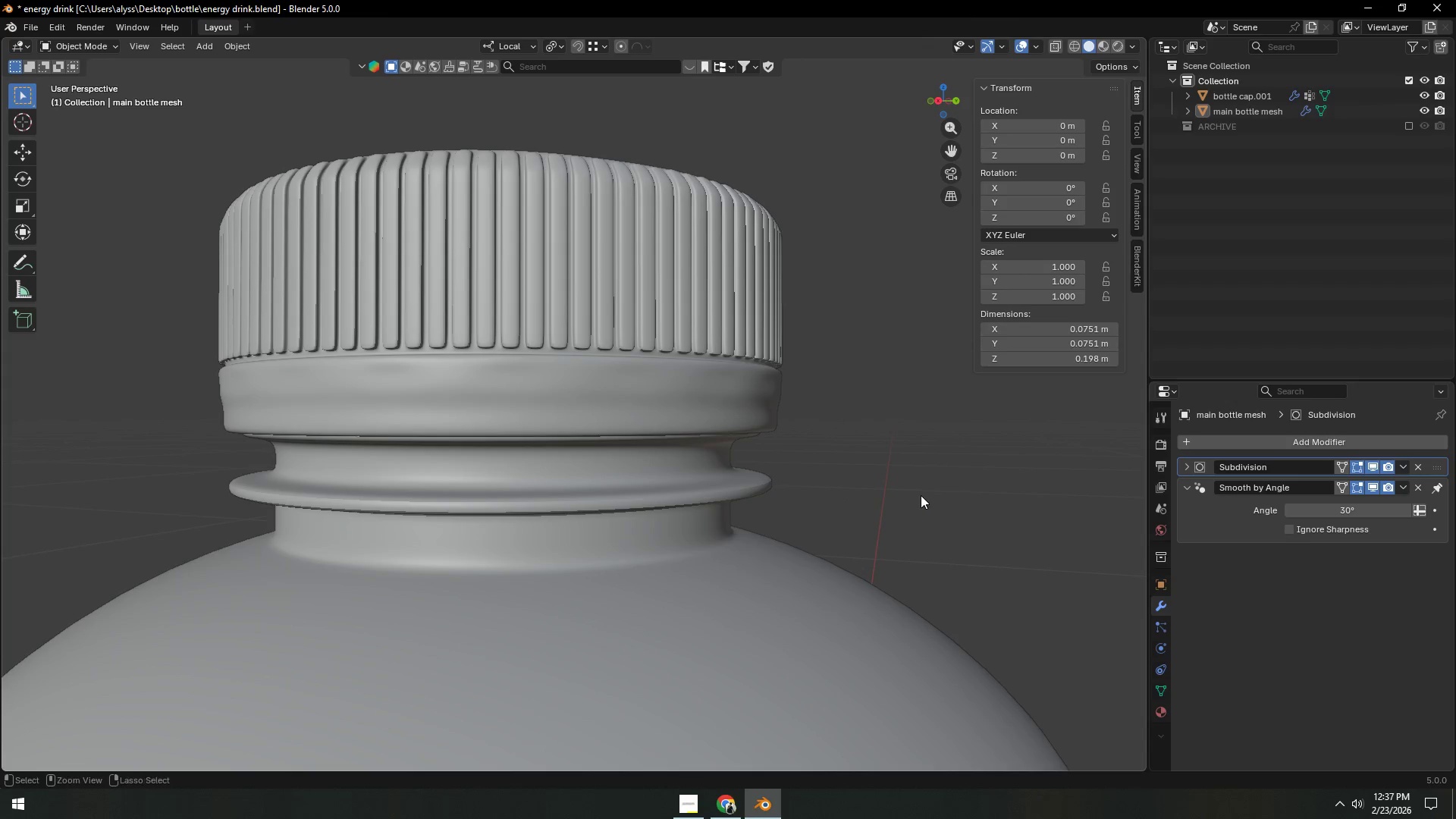 
key(Control+S)
 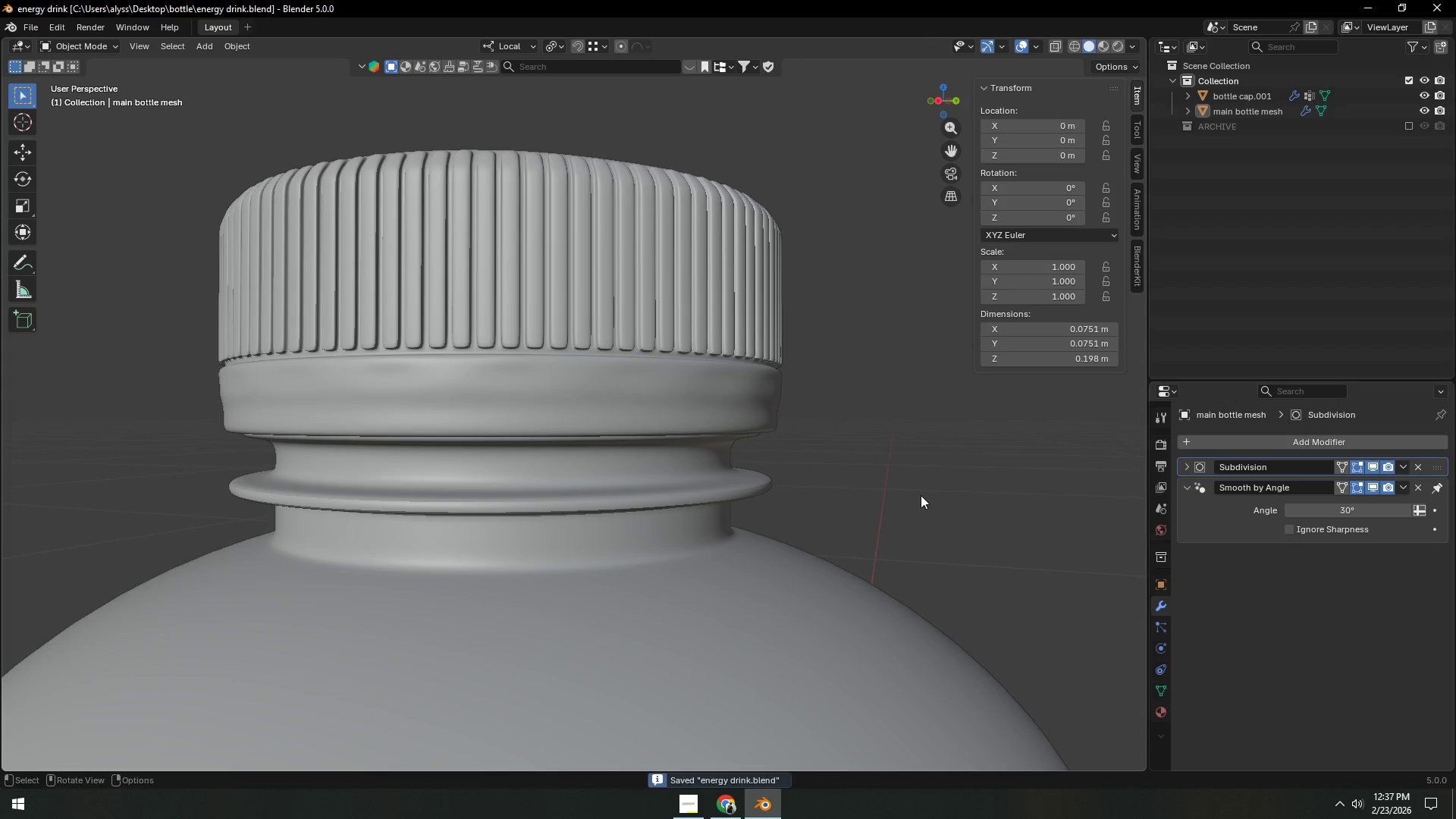 
scroll: coordinate [921, 495], scroll_direction: down, amount: 6.0
 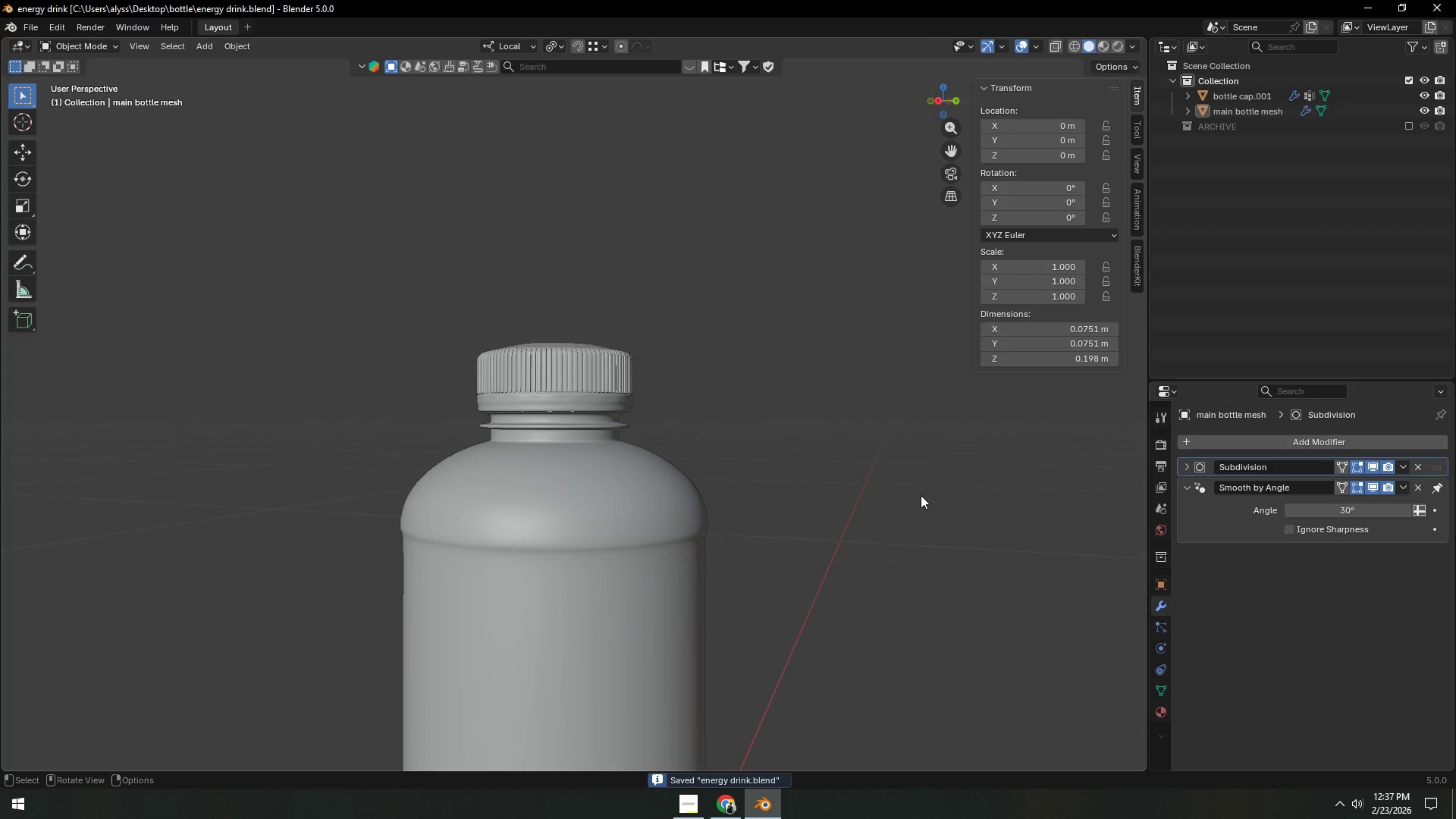 
left_click([918, 497])
 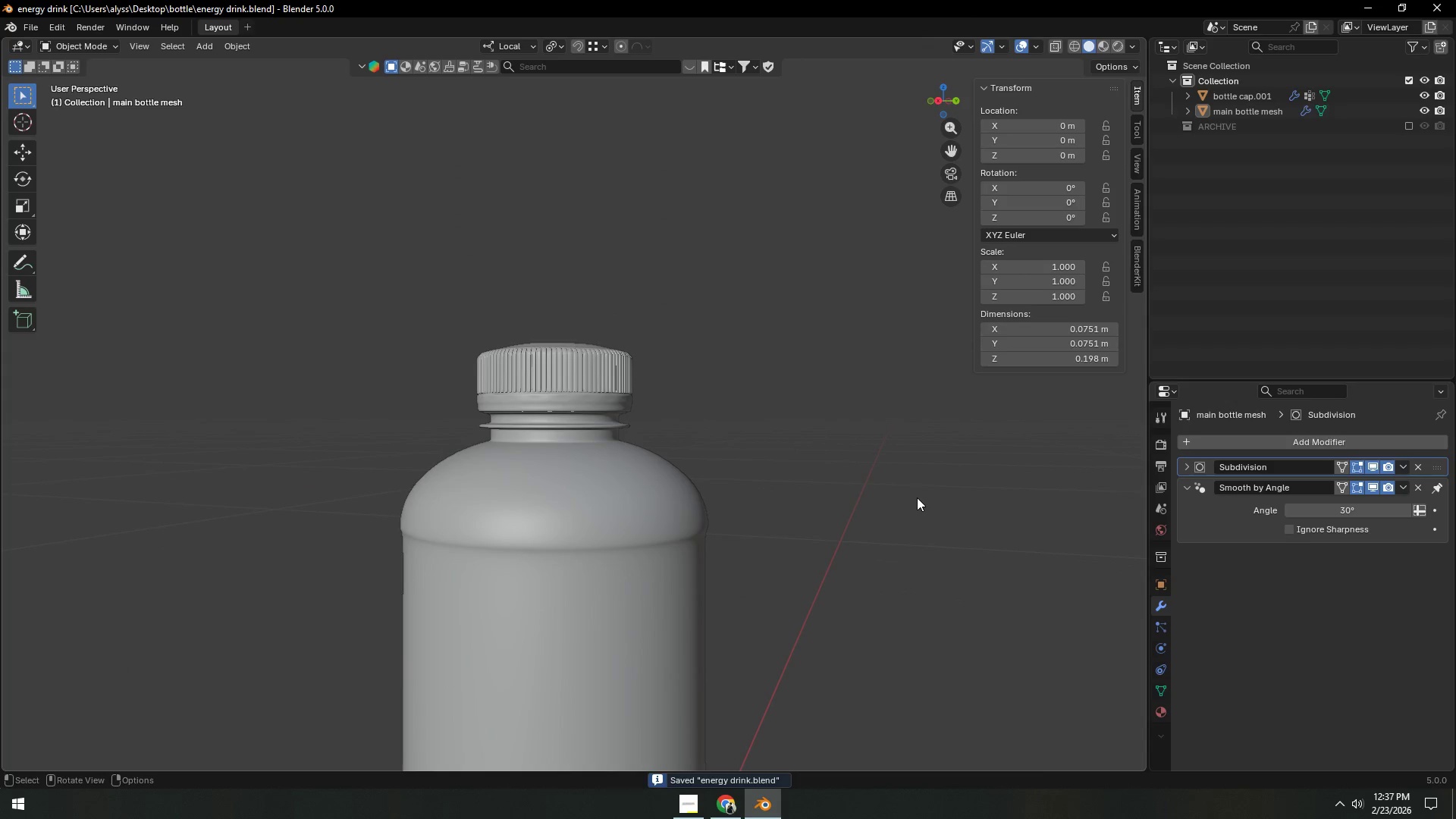 
scroll: coordinate [839, 537], scroll_direction: down, amount: 8.0
 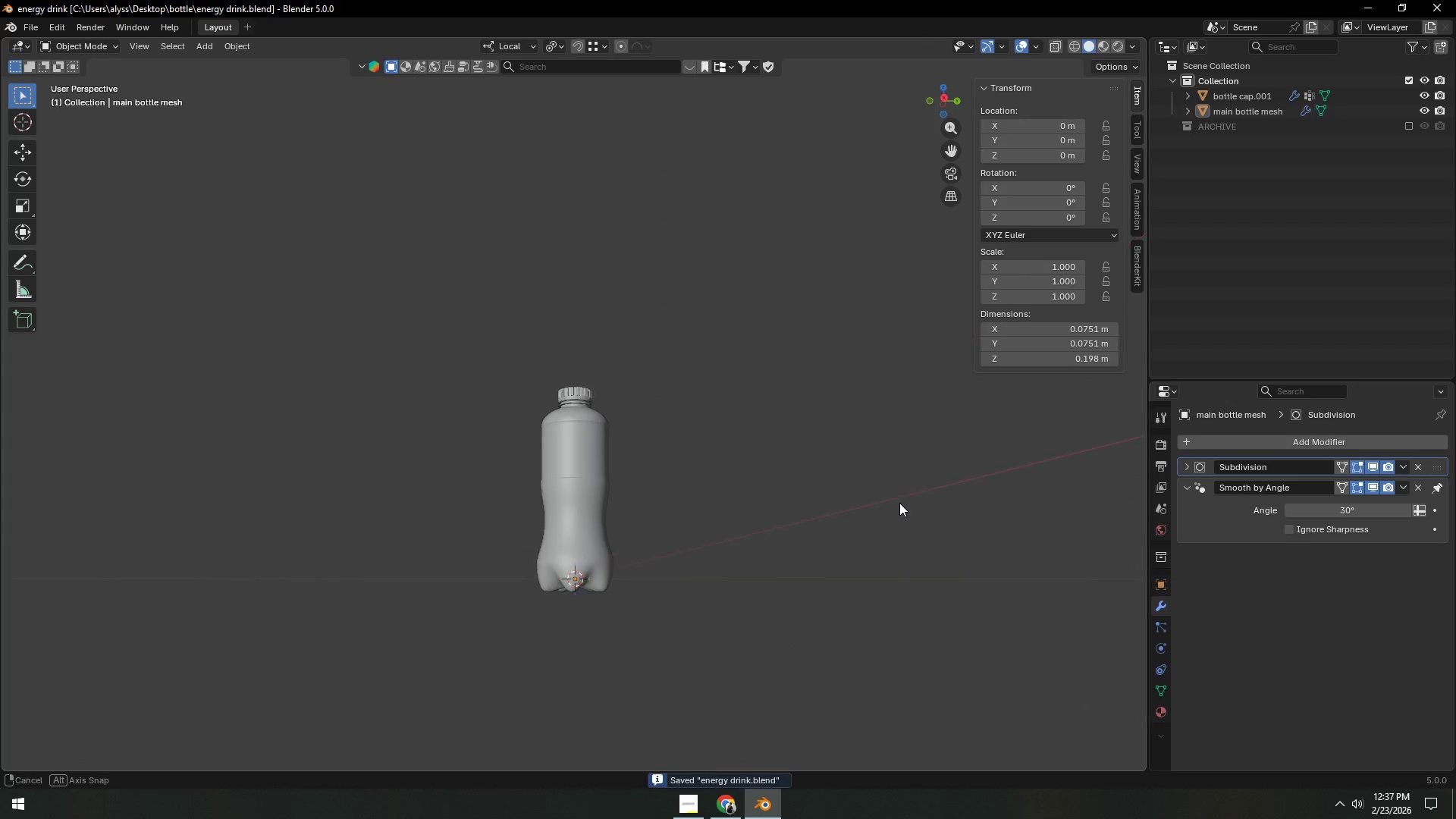 
scroll: coordinate [861, 550], scroll_direction: up, amount: 11.0
 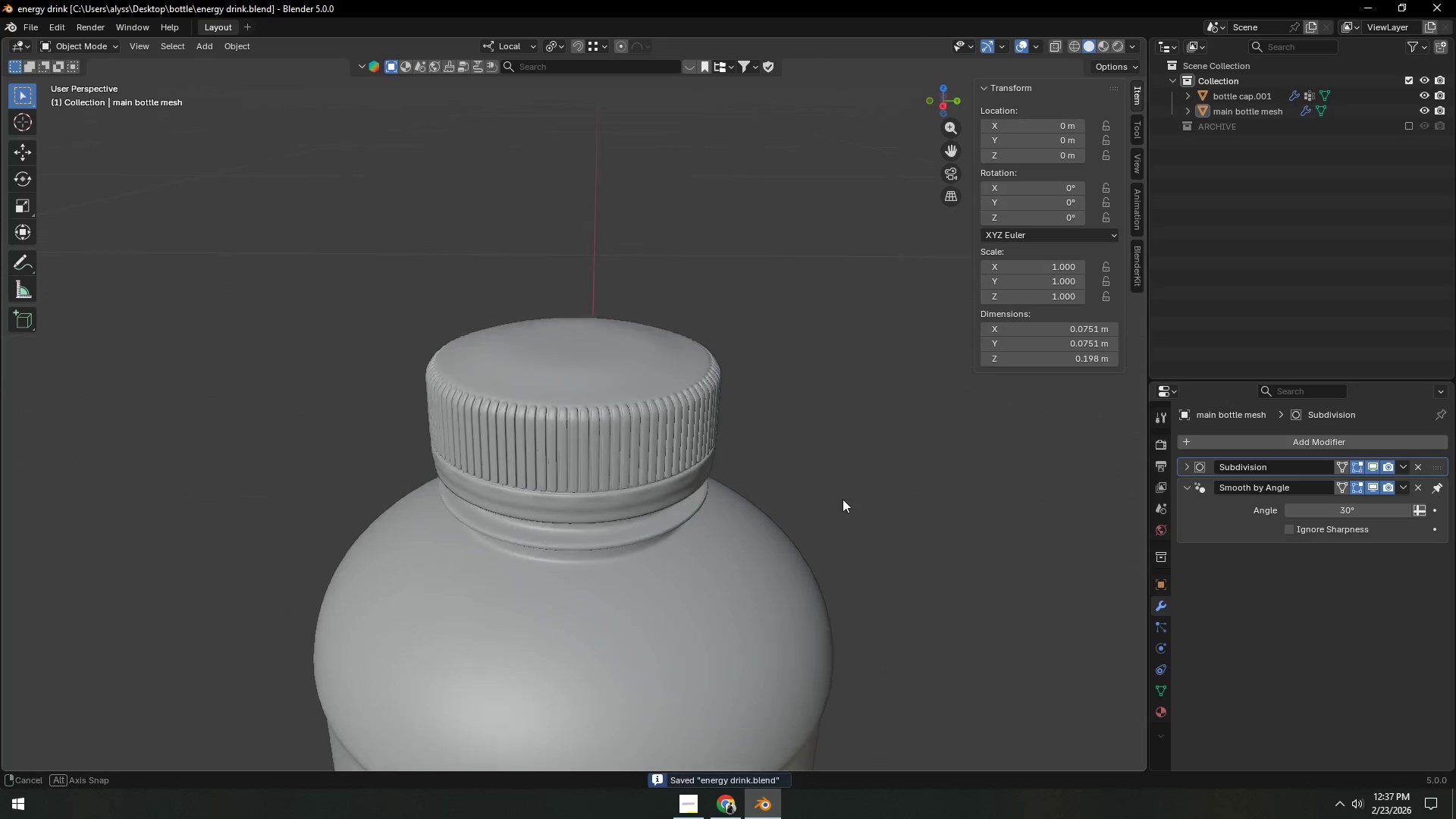 
key(Shift+ShiftLeft)
 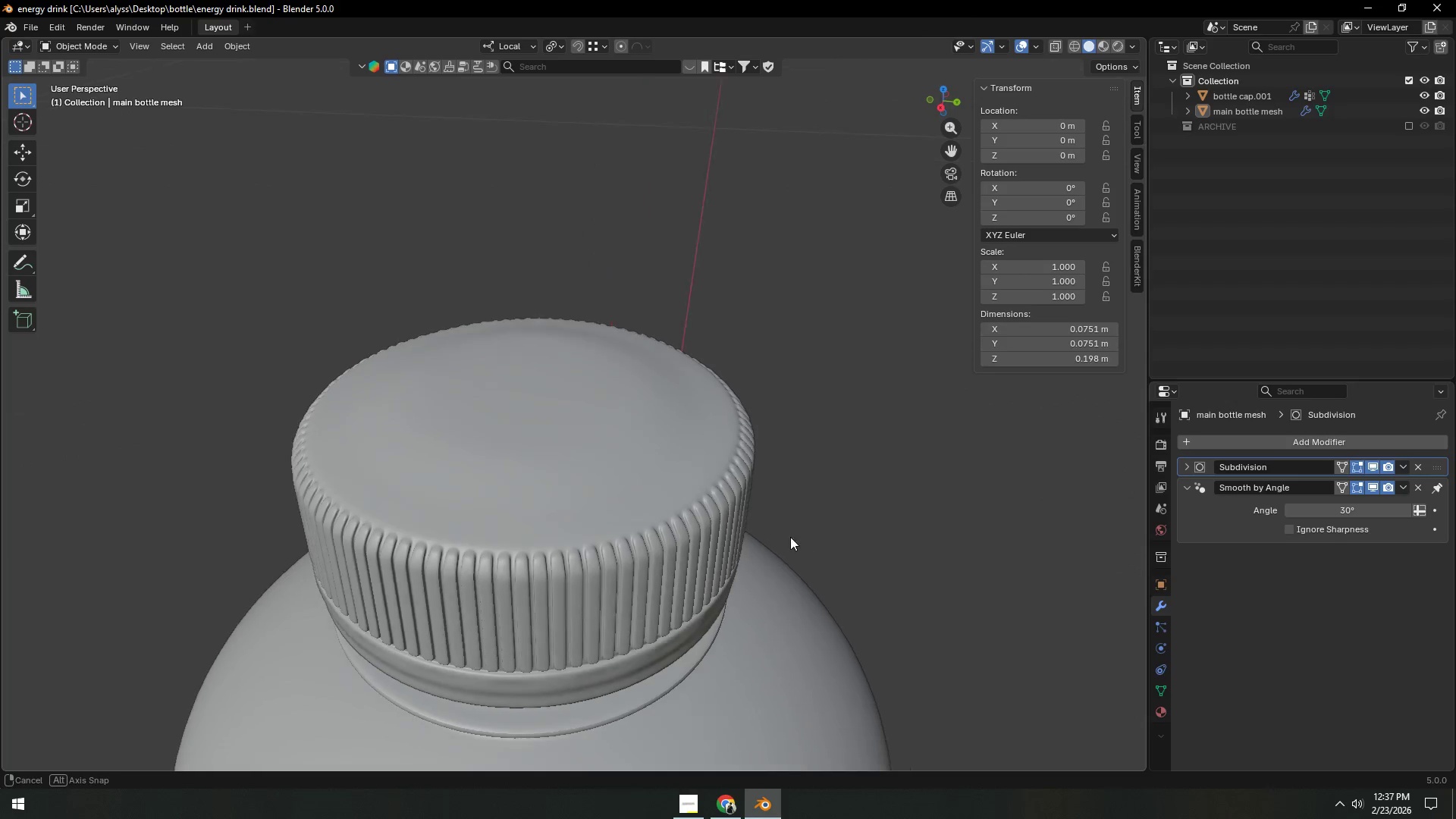 
scroll: coordinate [840, 506], scroll_direction: up, amount: 2.0
 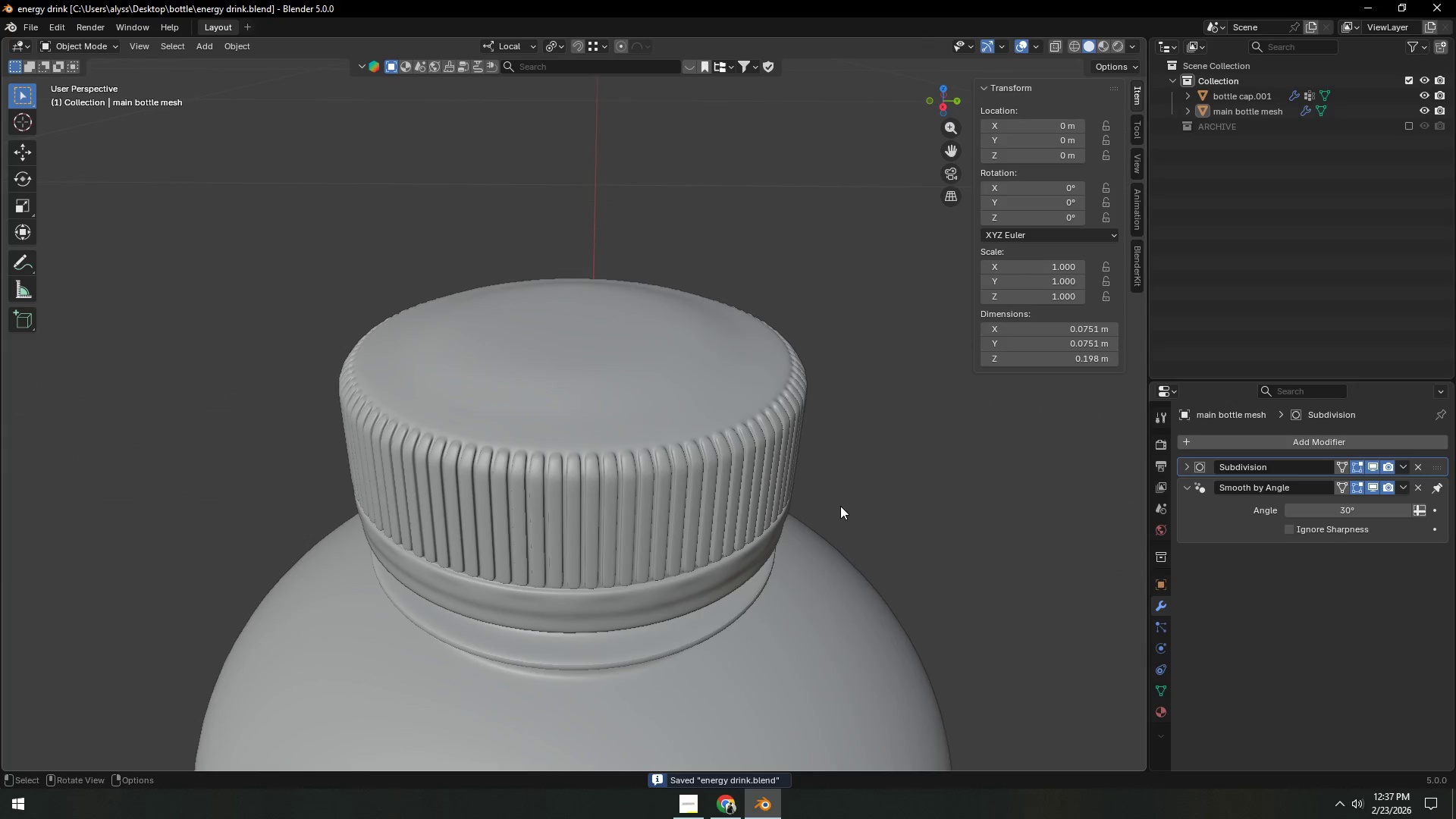 
left_click_drag(start_coordinate=[576, 461], to_coordinate=[572, 460])
 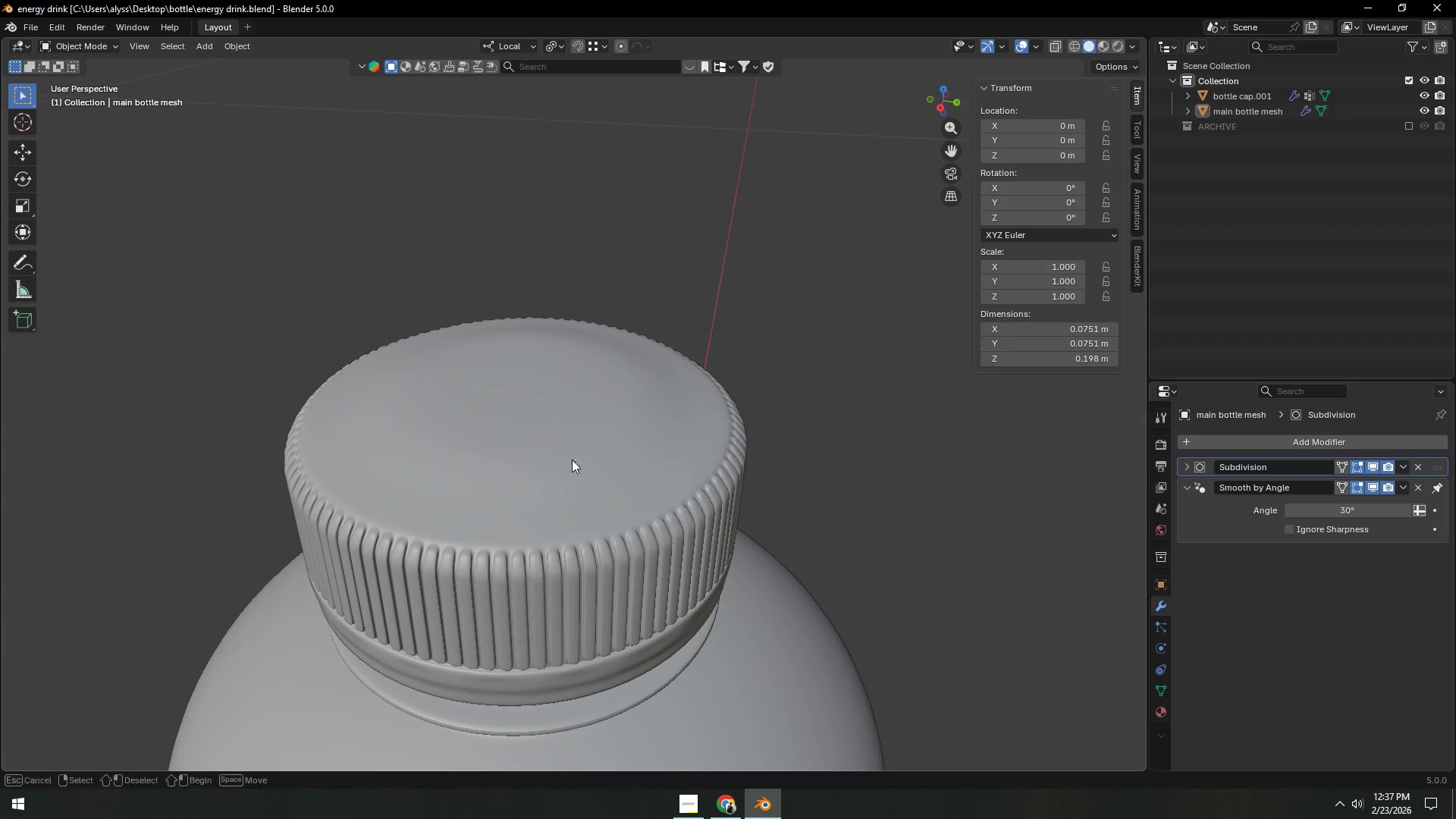 
key(Tab)
 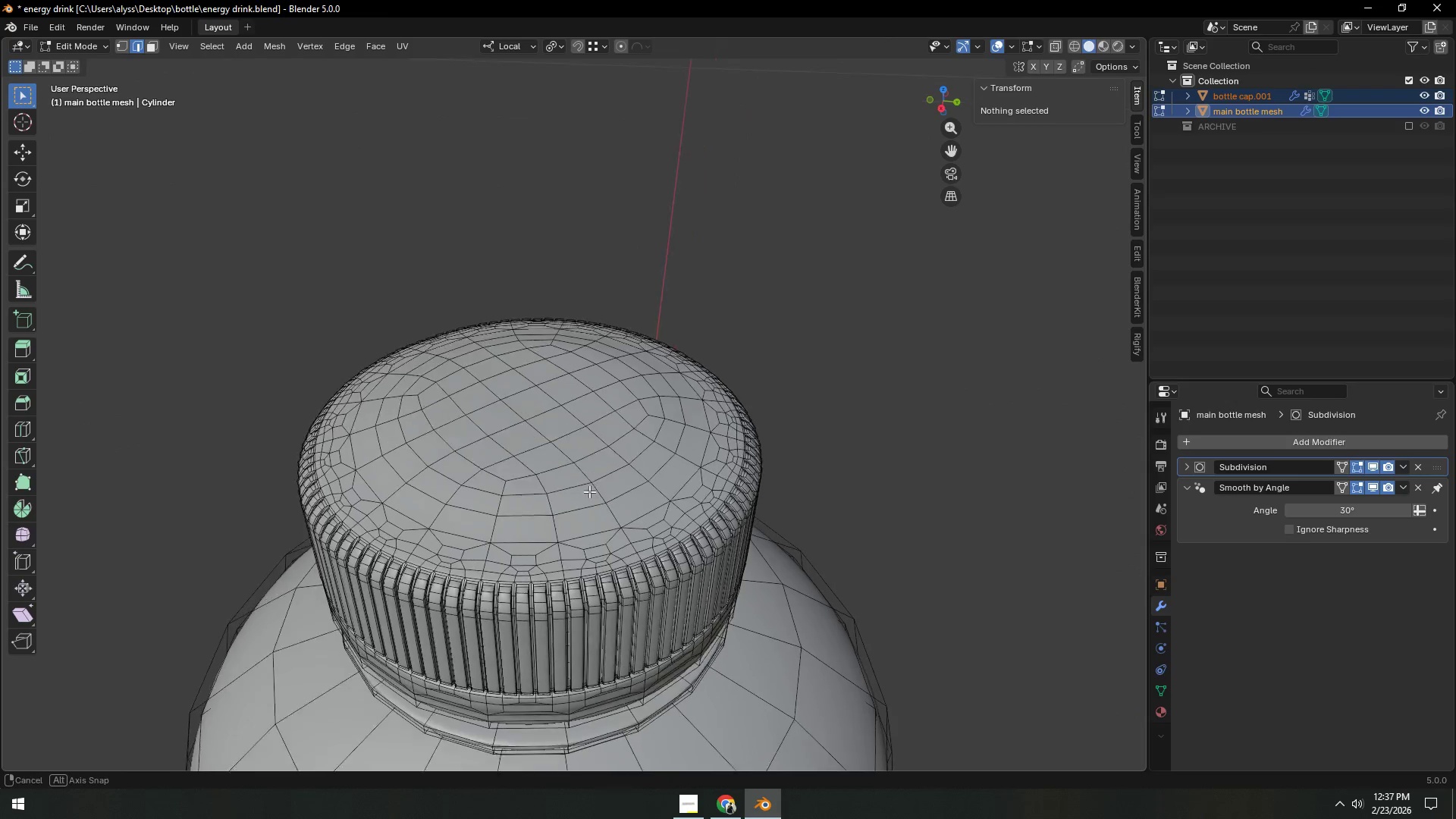 
scroll: coordinate [595, 495], scroll_direction: up, amount: 2.0
 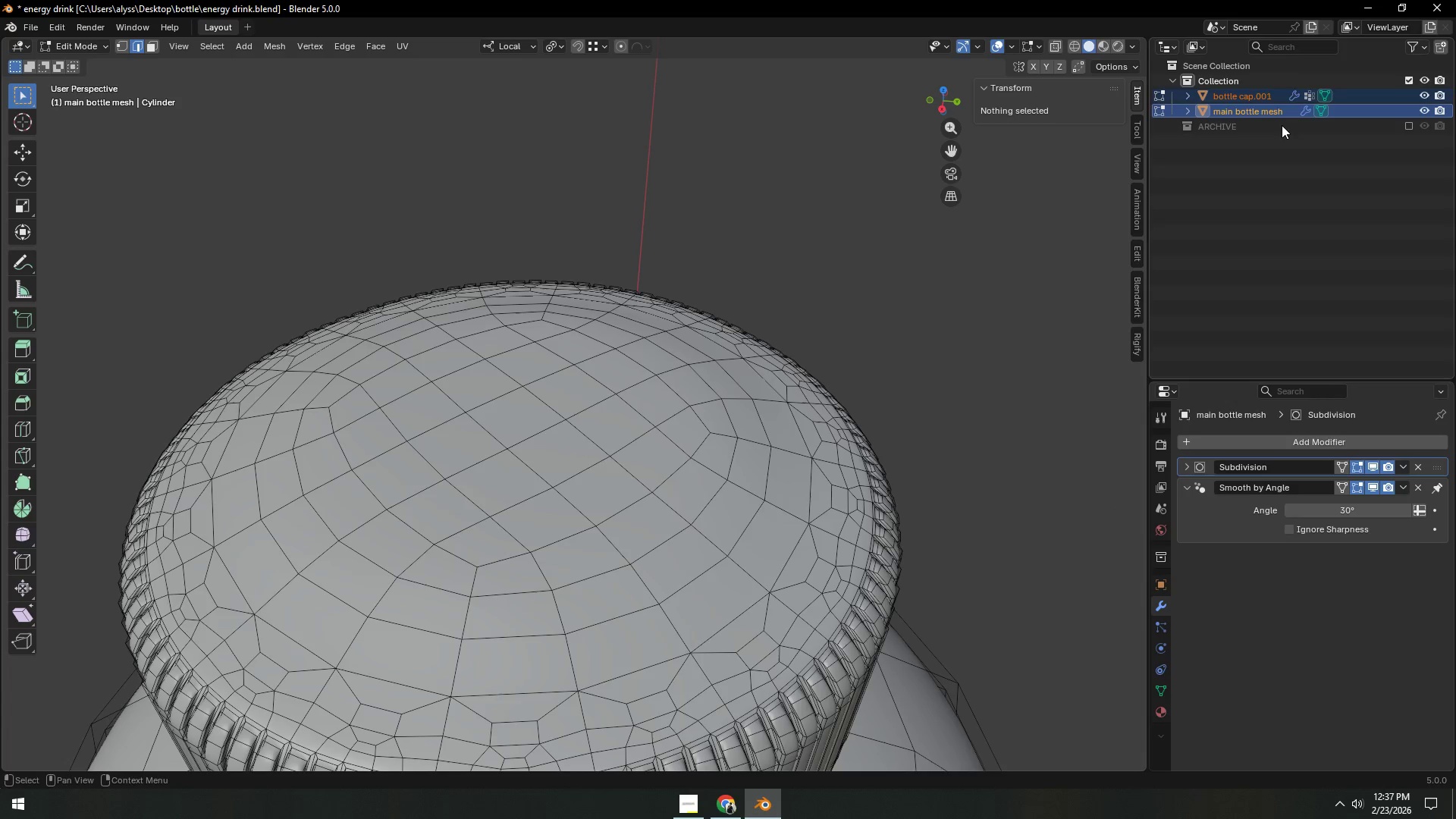 
left_click([1423, 109])
 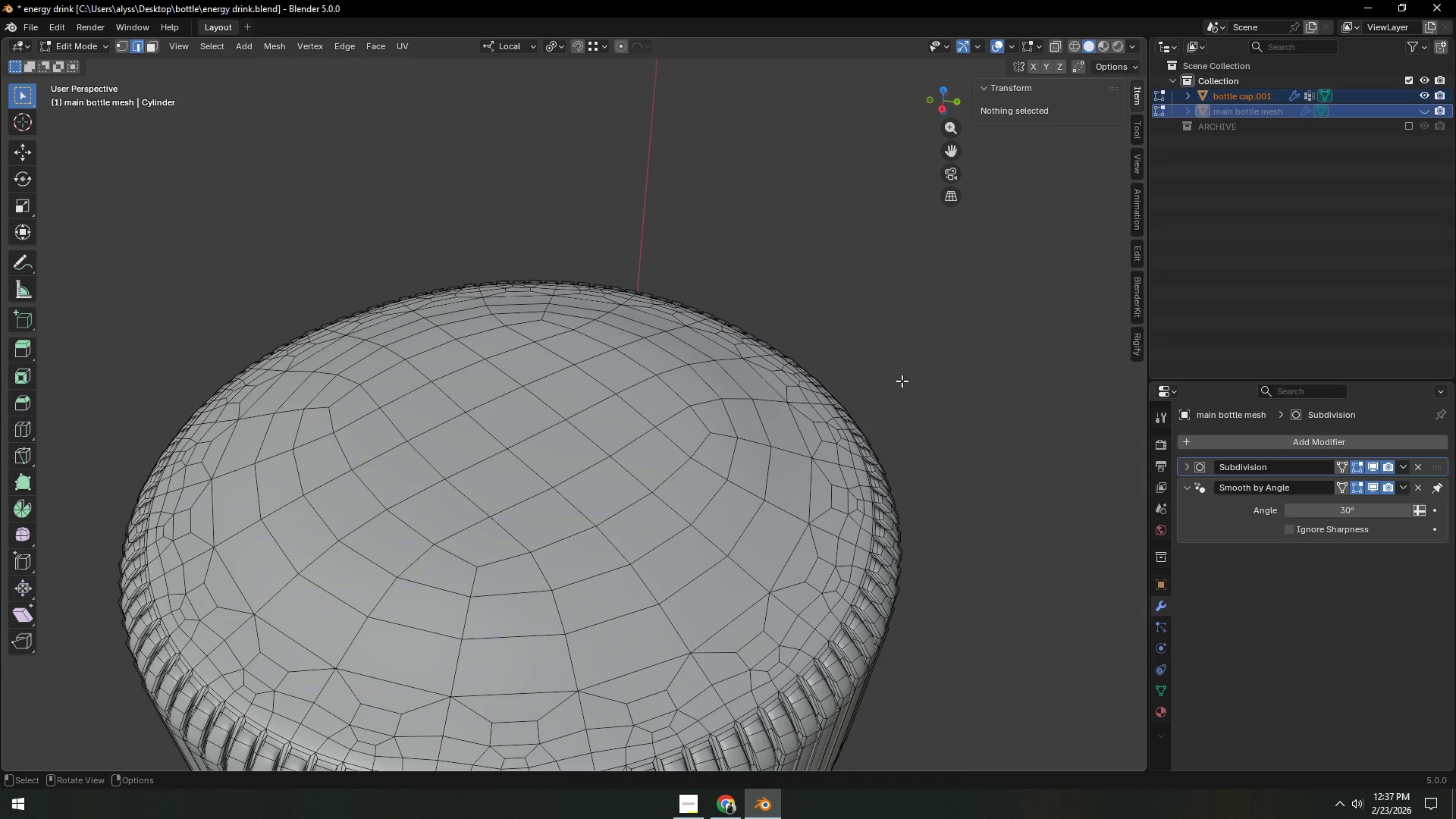 
key(Tab)
 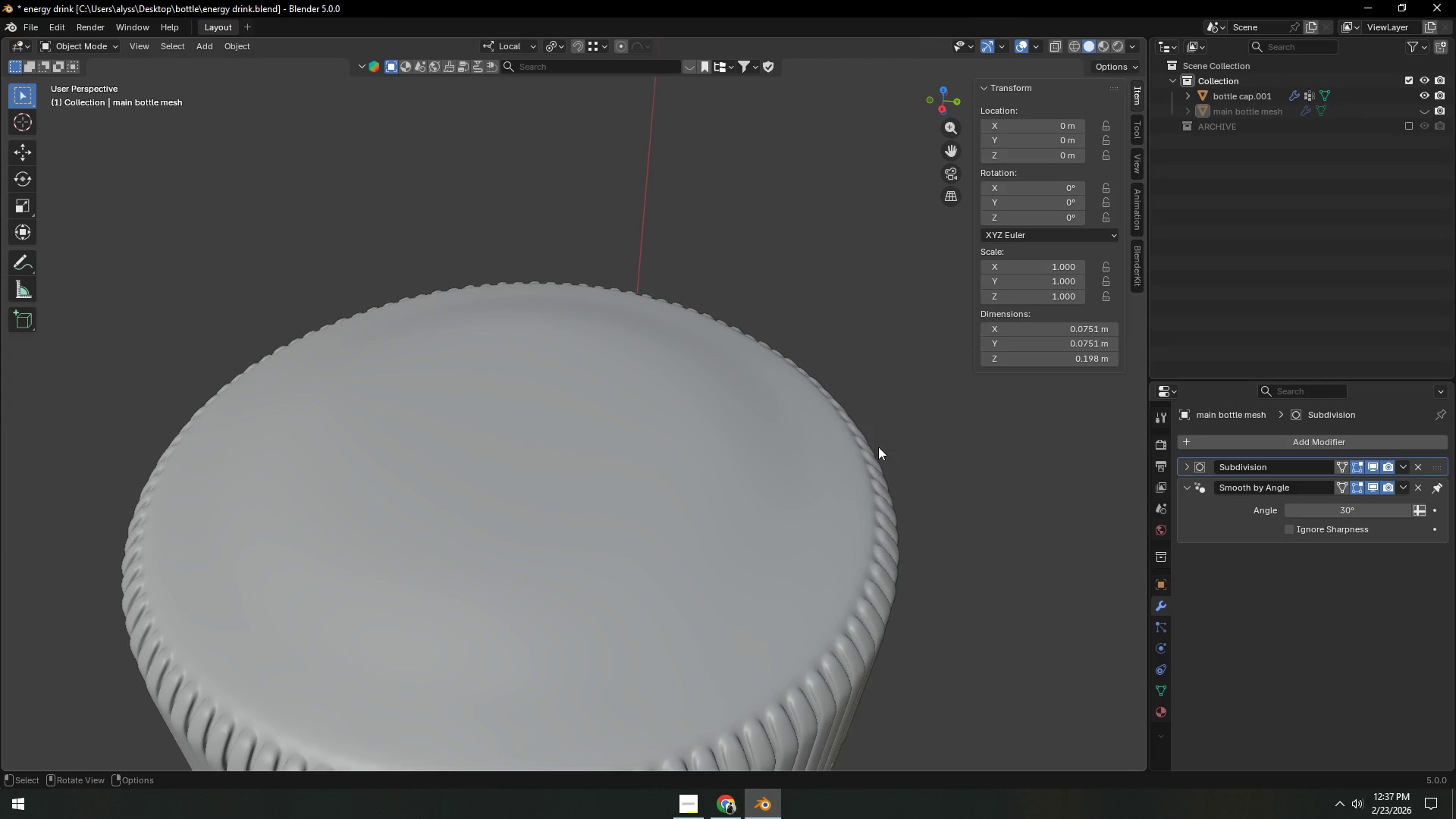 
double_click([772, 469])
 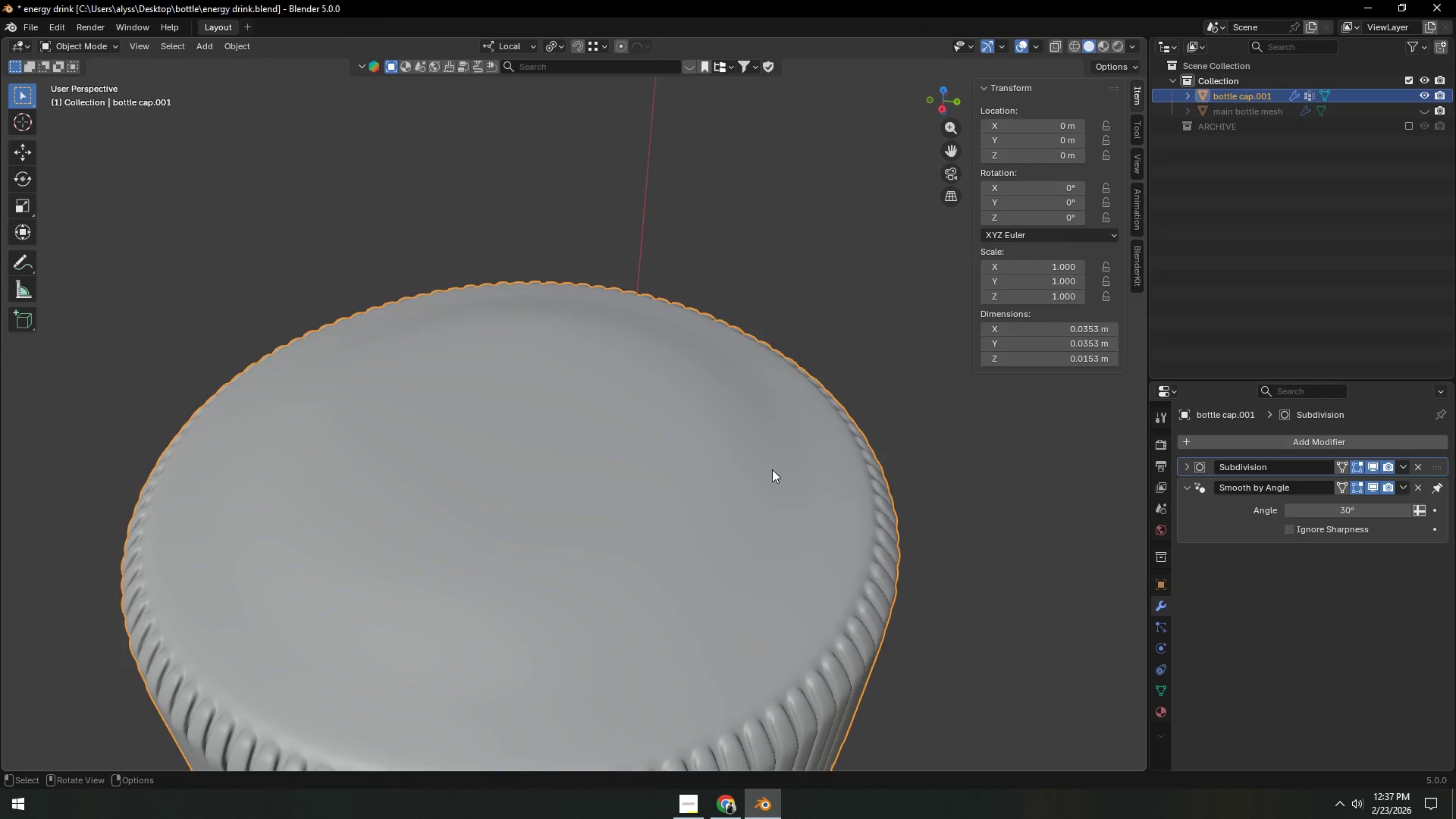 
key(Tab)
 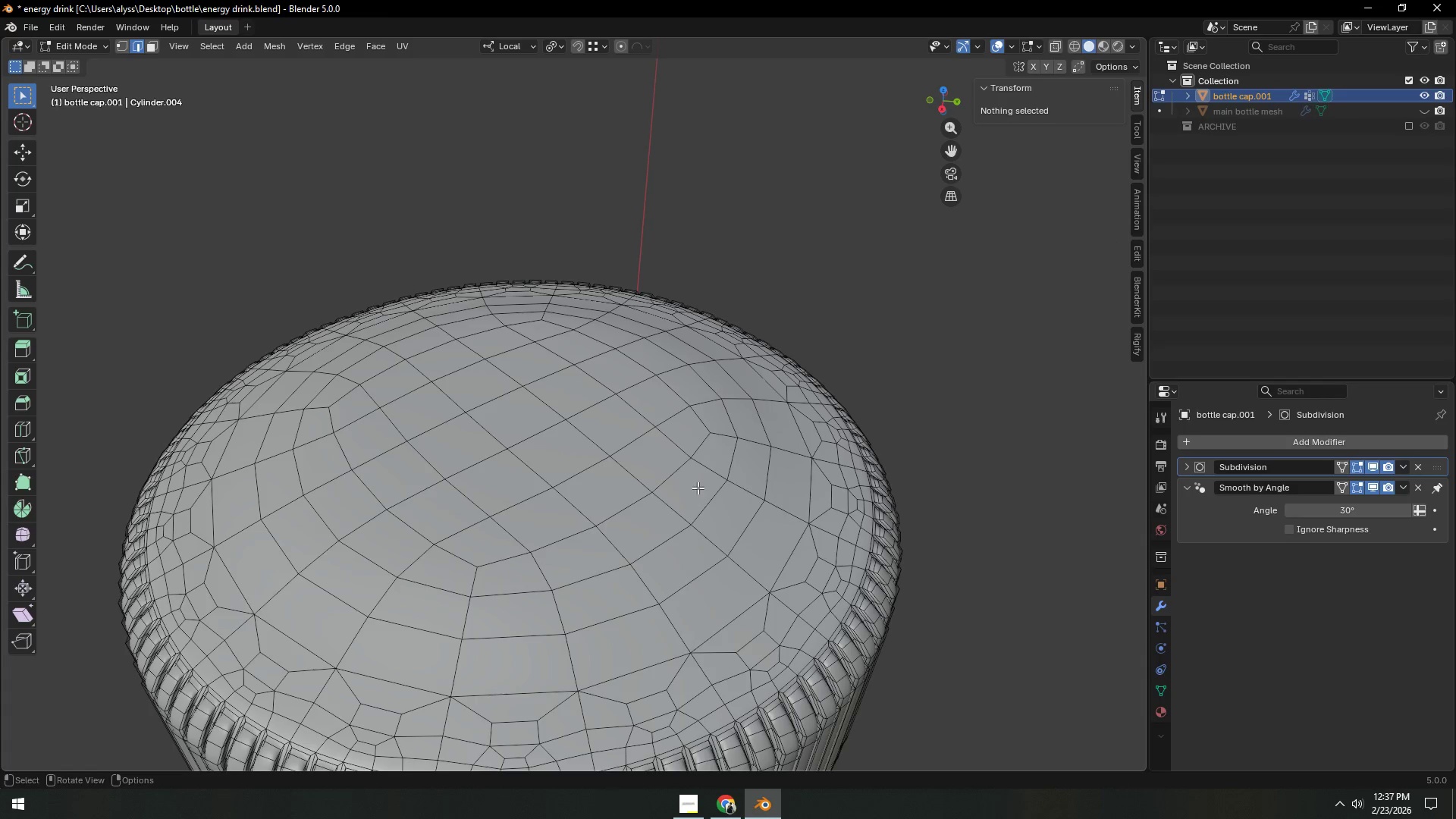 
key(3)
 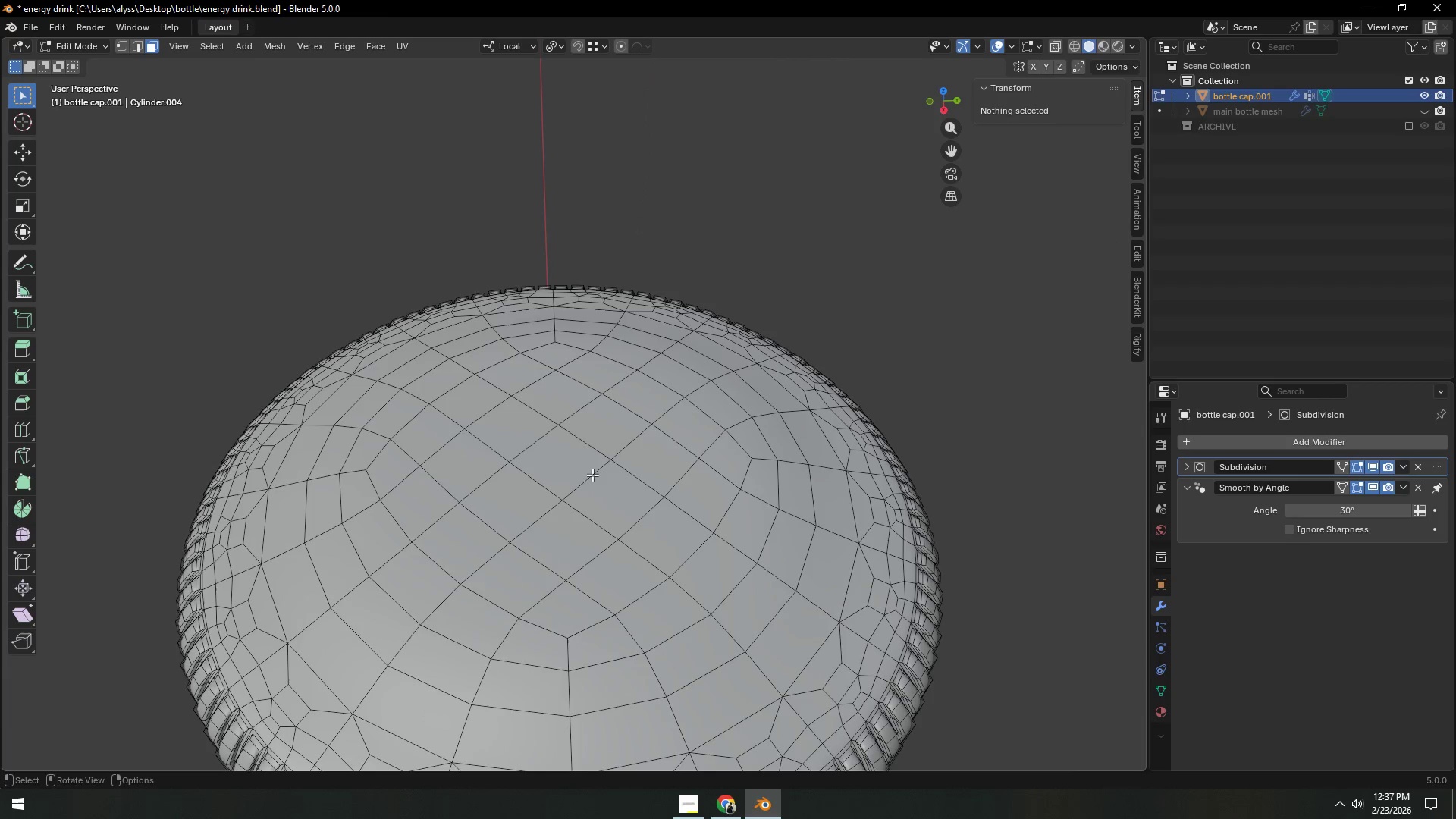 
left_click([576, 467])
 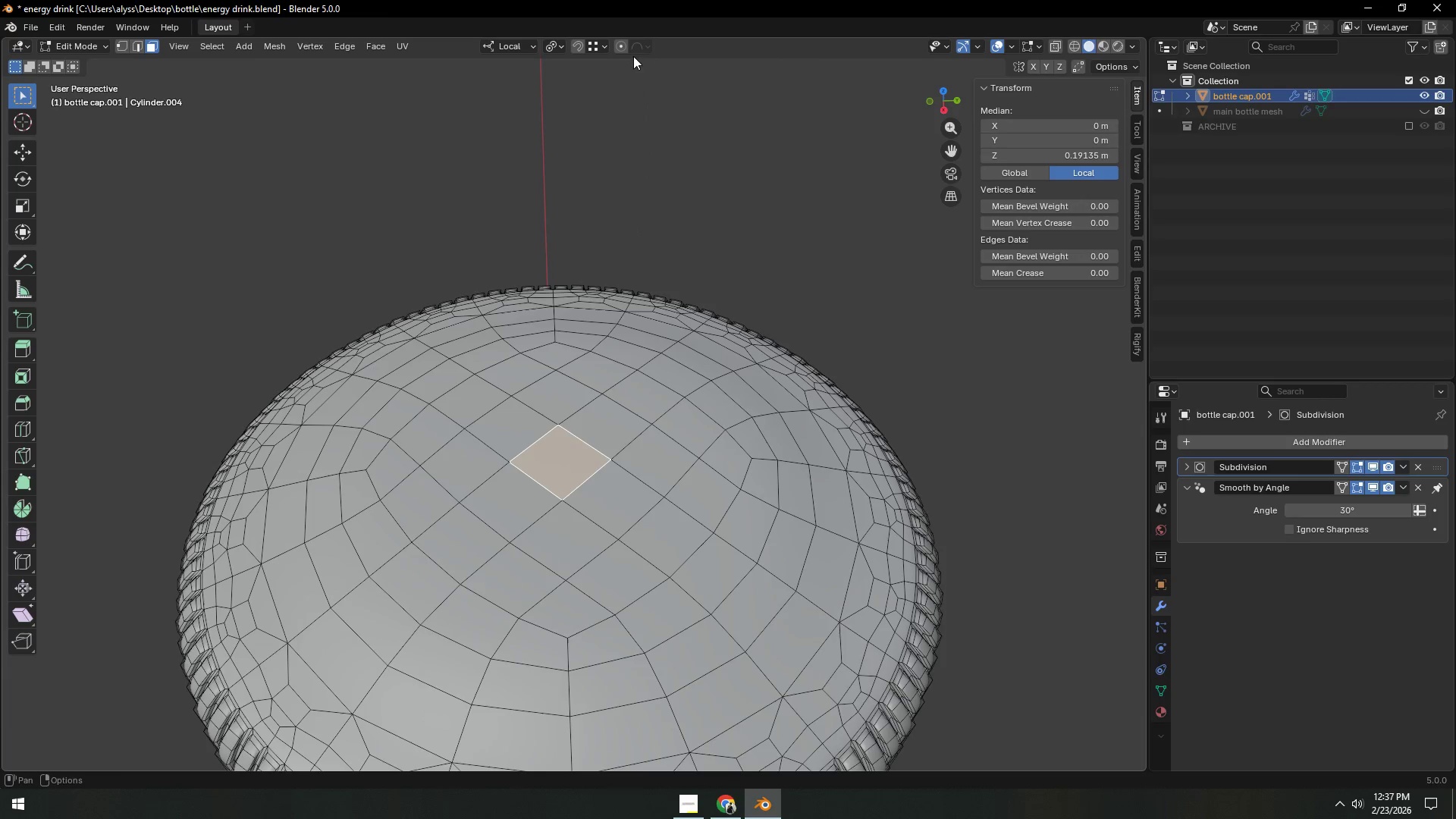 
left_click([626, 48])
 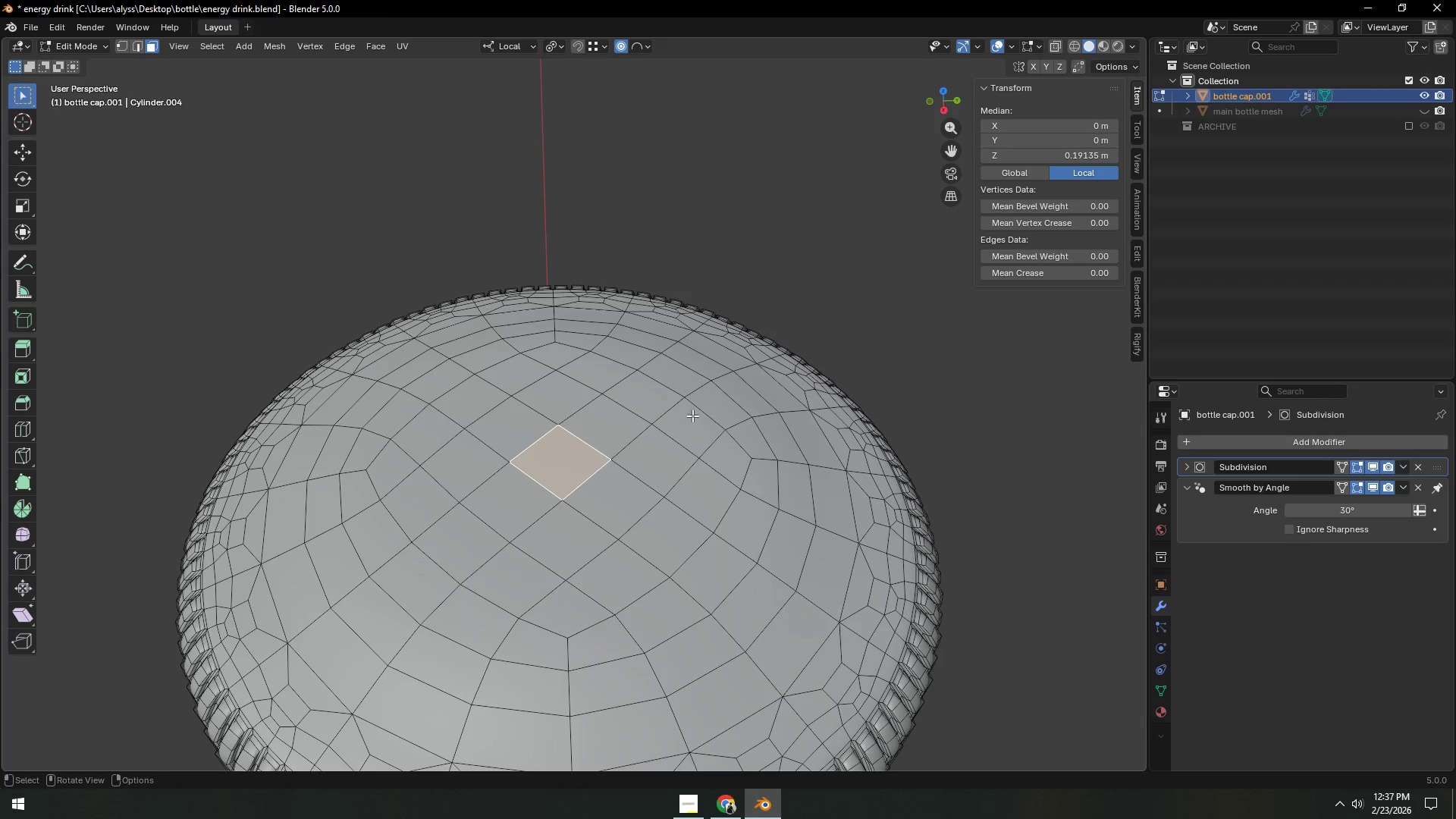 
type(gz)
 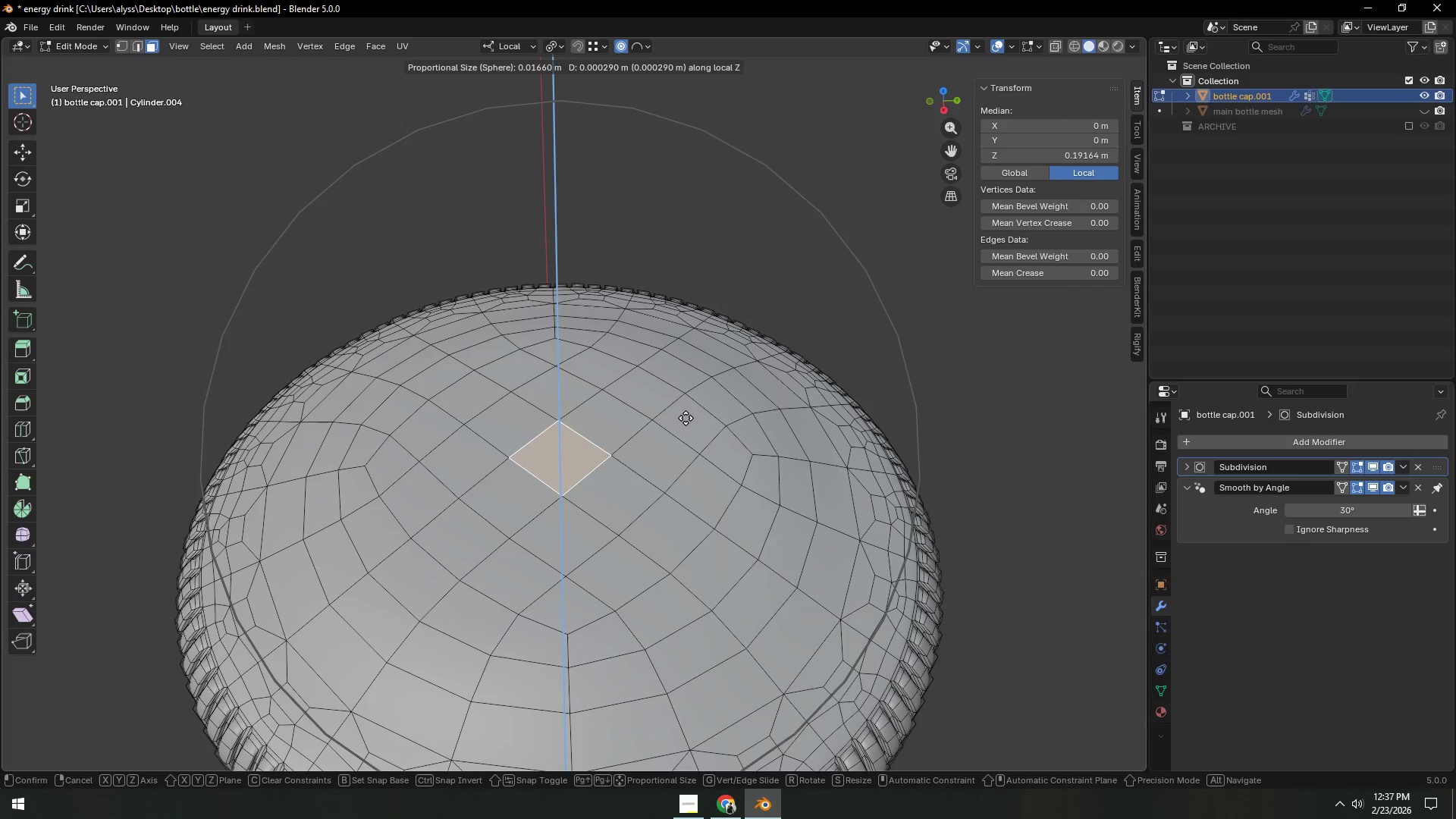 
scroll: coordinate [688, 412], scroll_direction: up, amount: 7.0
 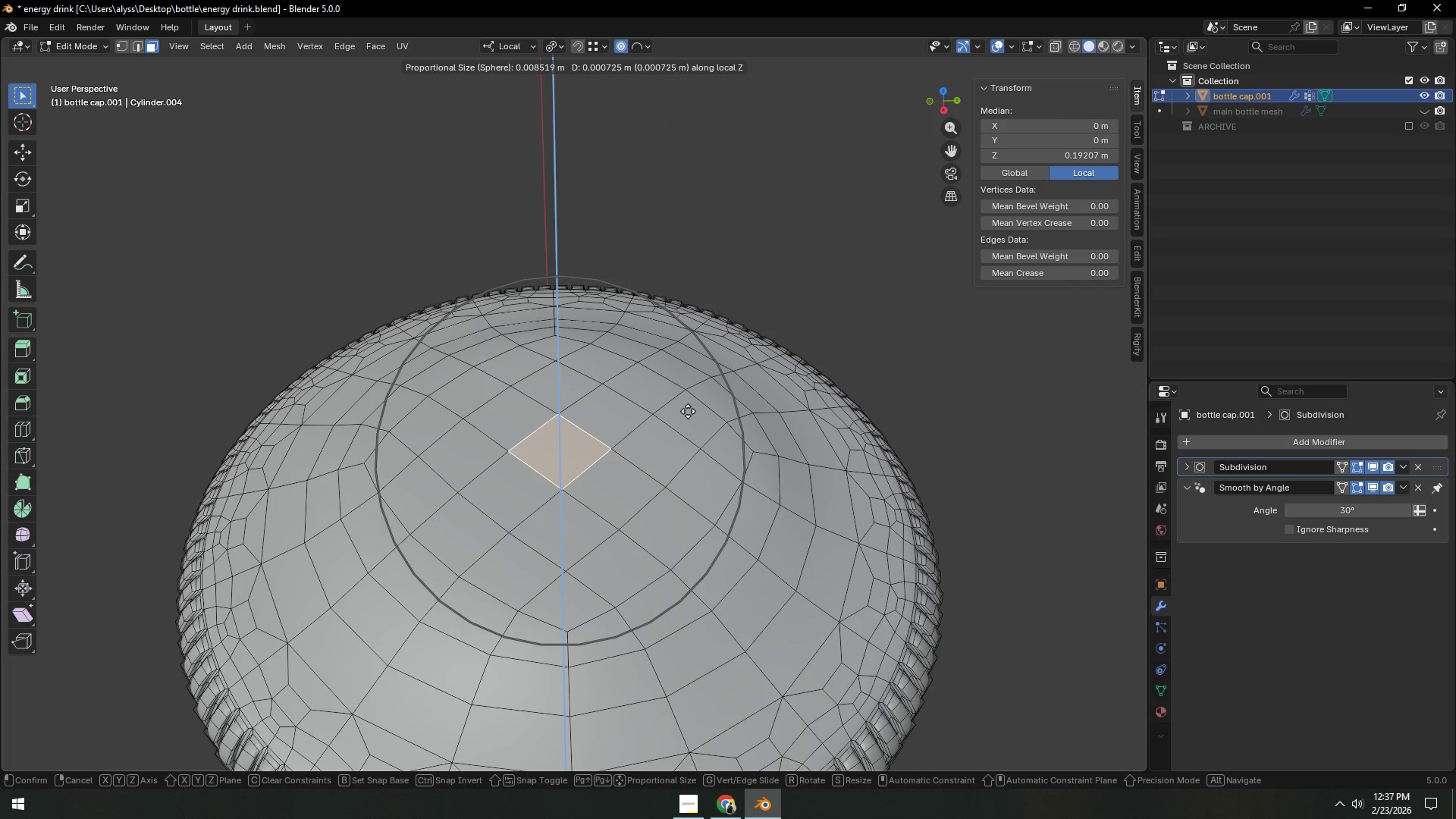 
left_click([688, 411])
 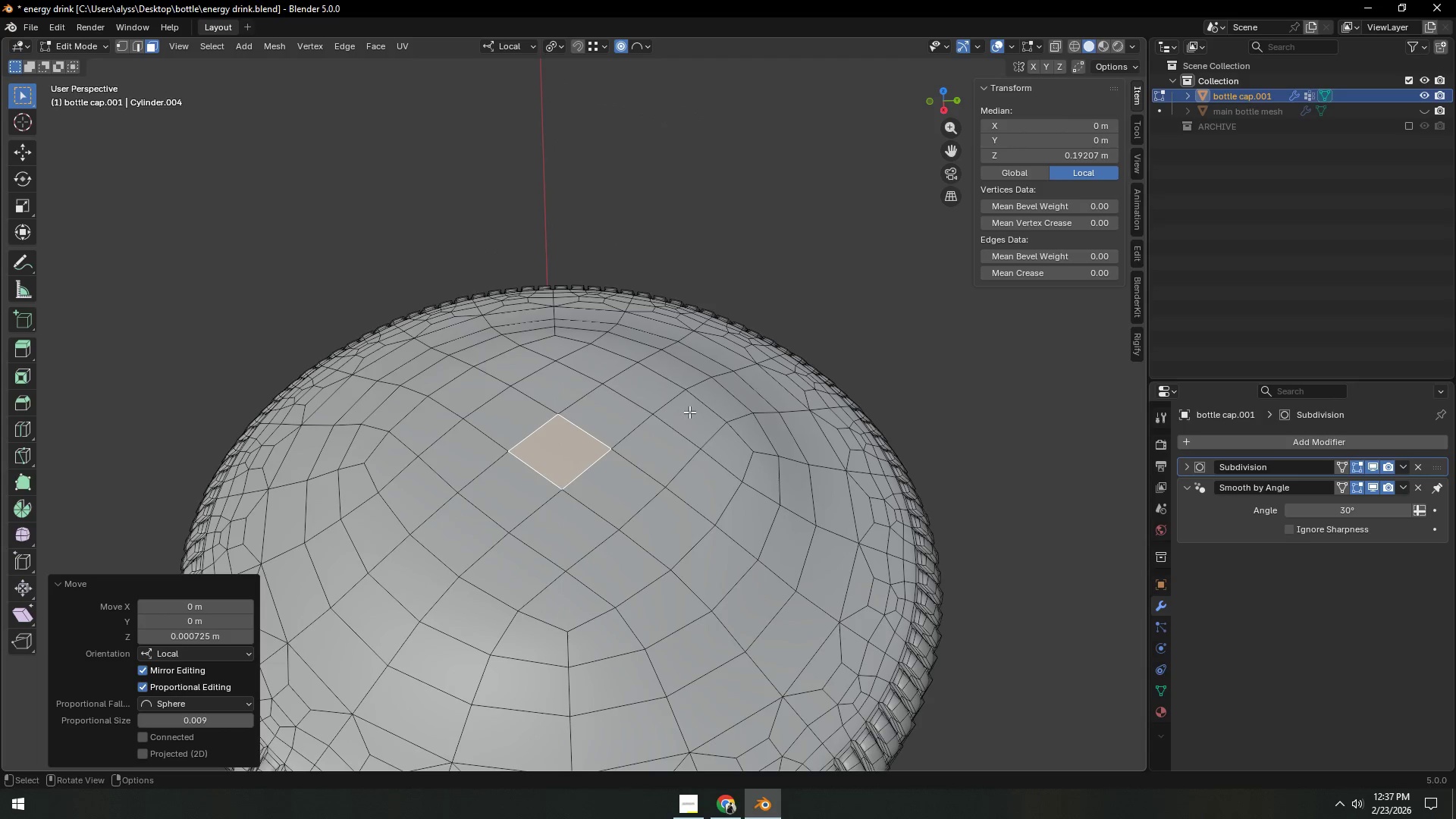 
key(Tab)
 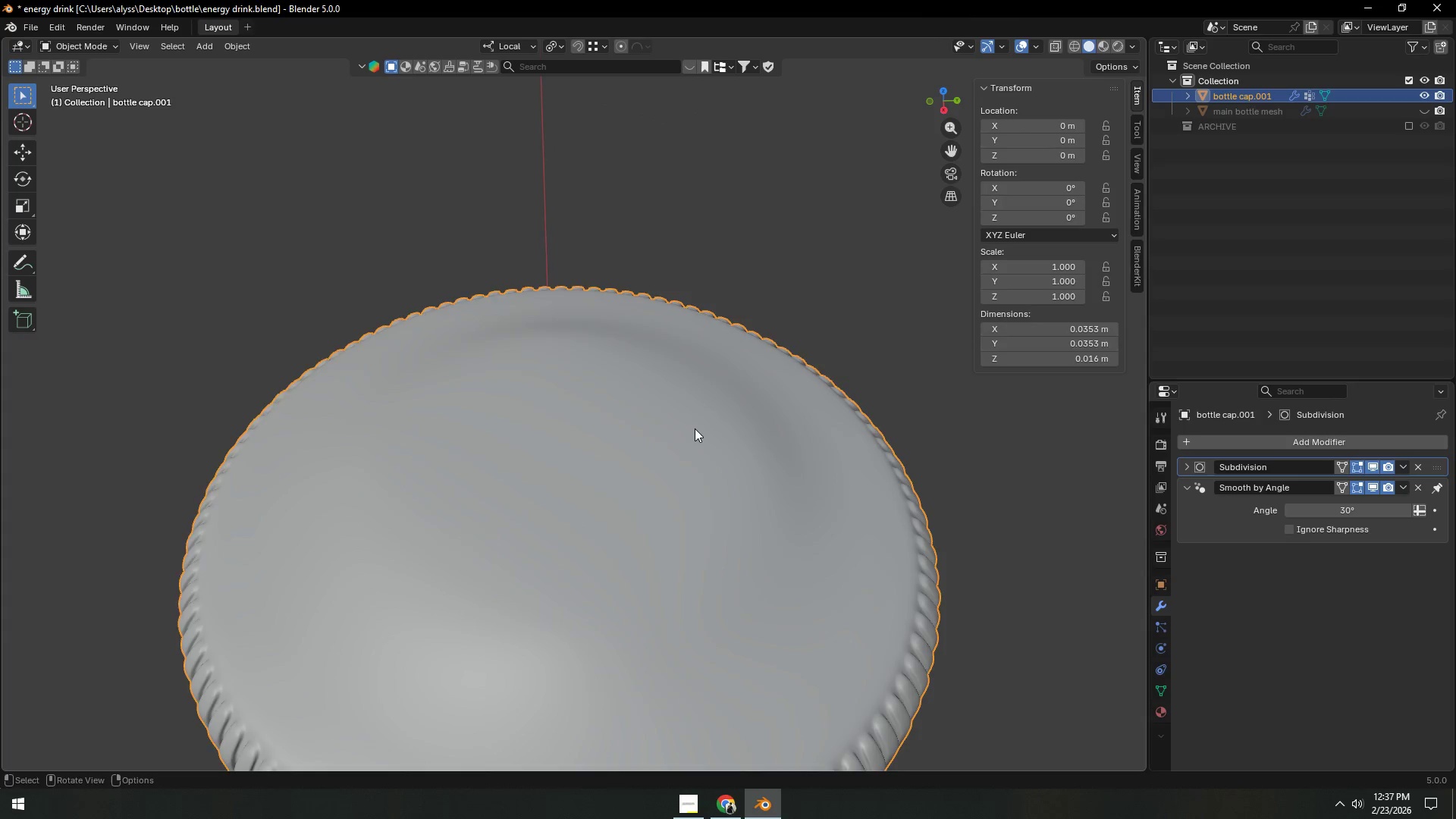 
scroll: coordinate [695, 428], scroll_direction: down, amount: 2.0
 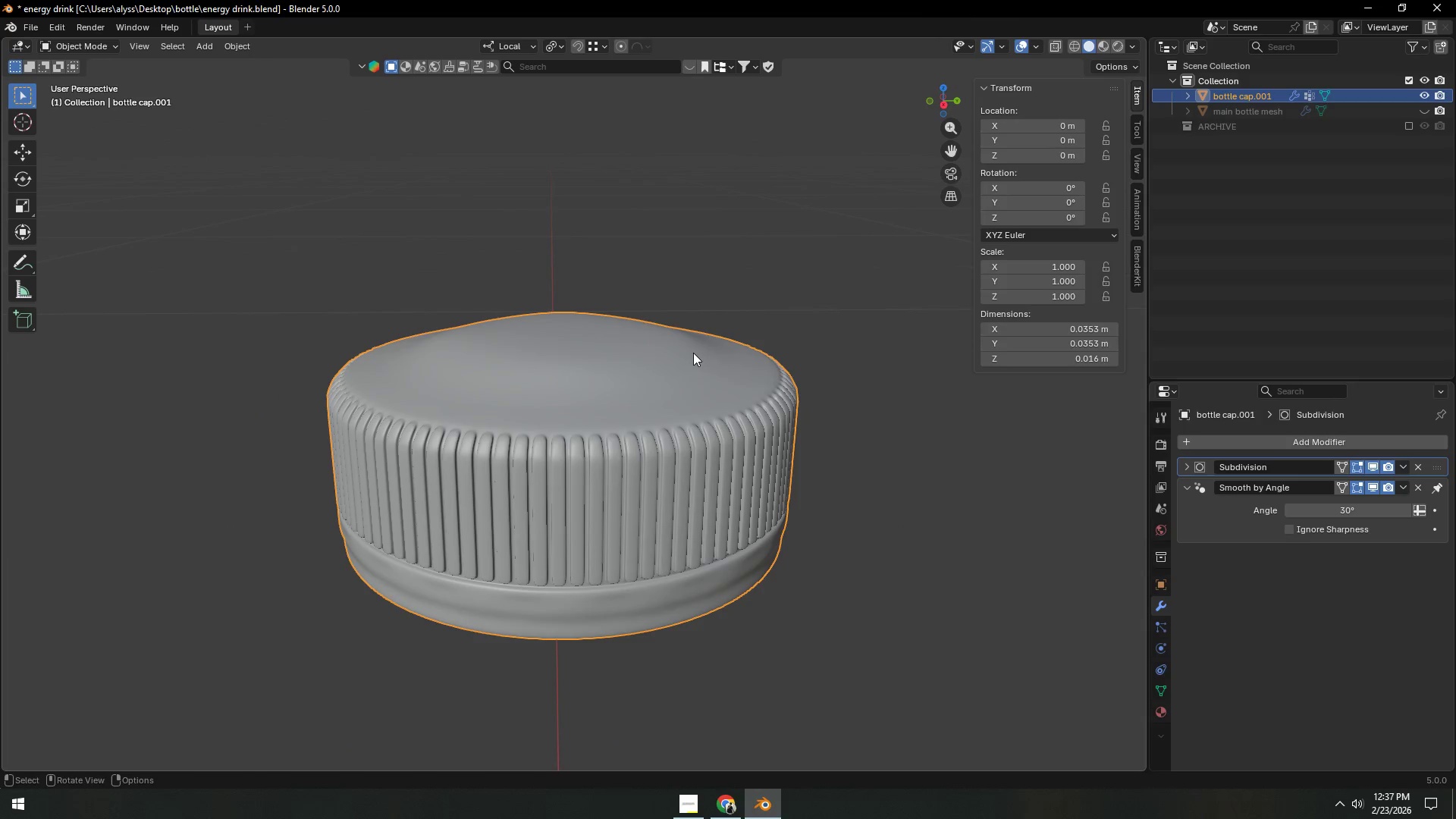 
key(Tab)
 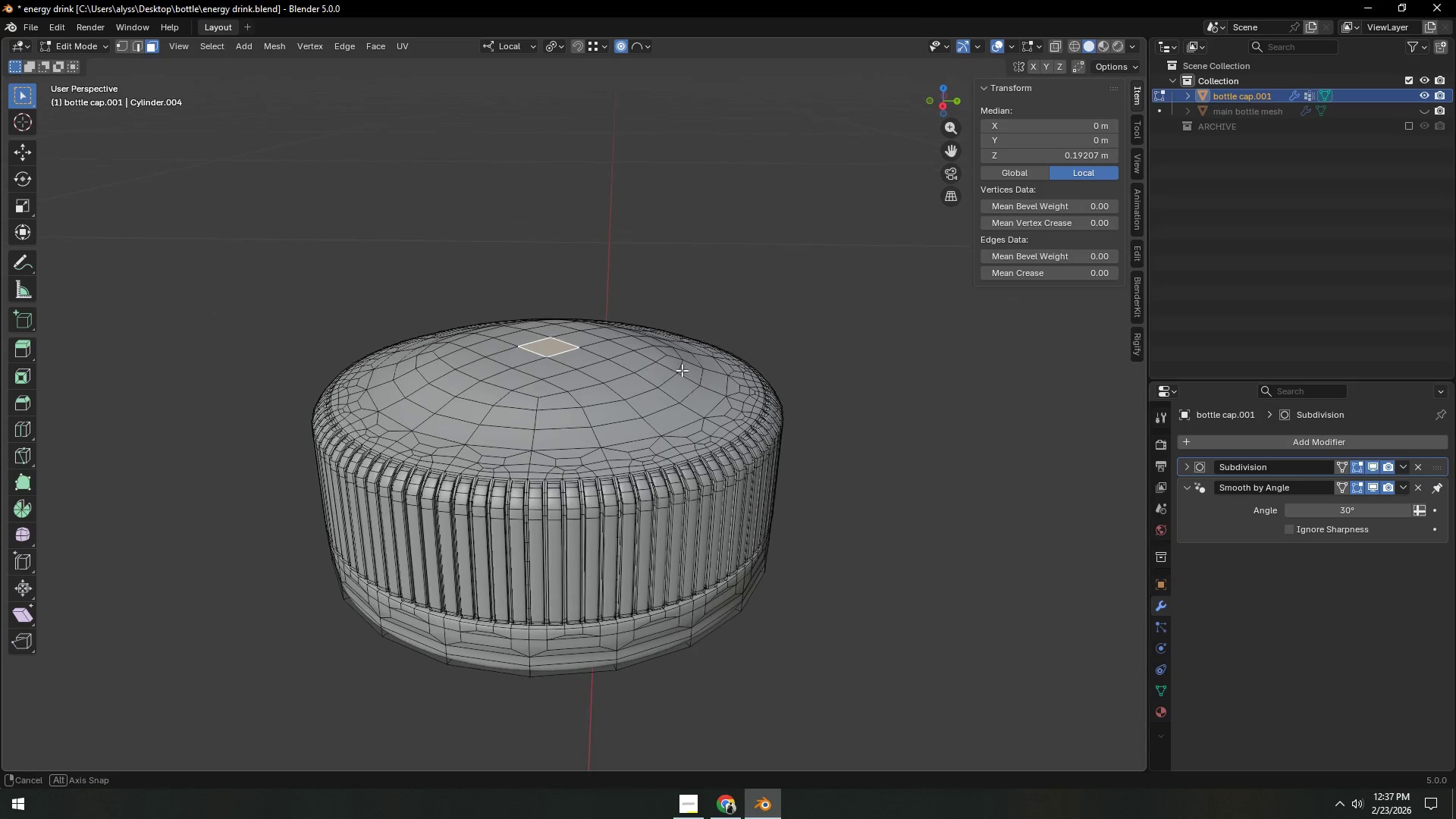 
key(Control+Z)
 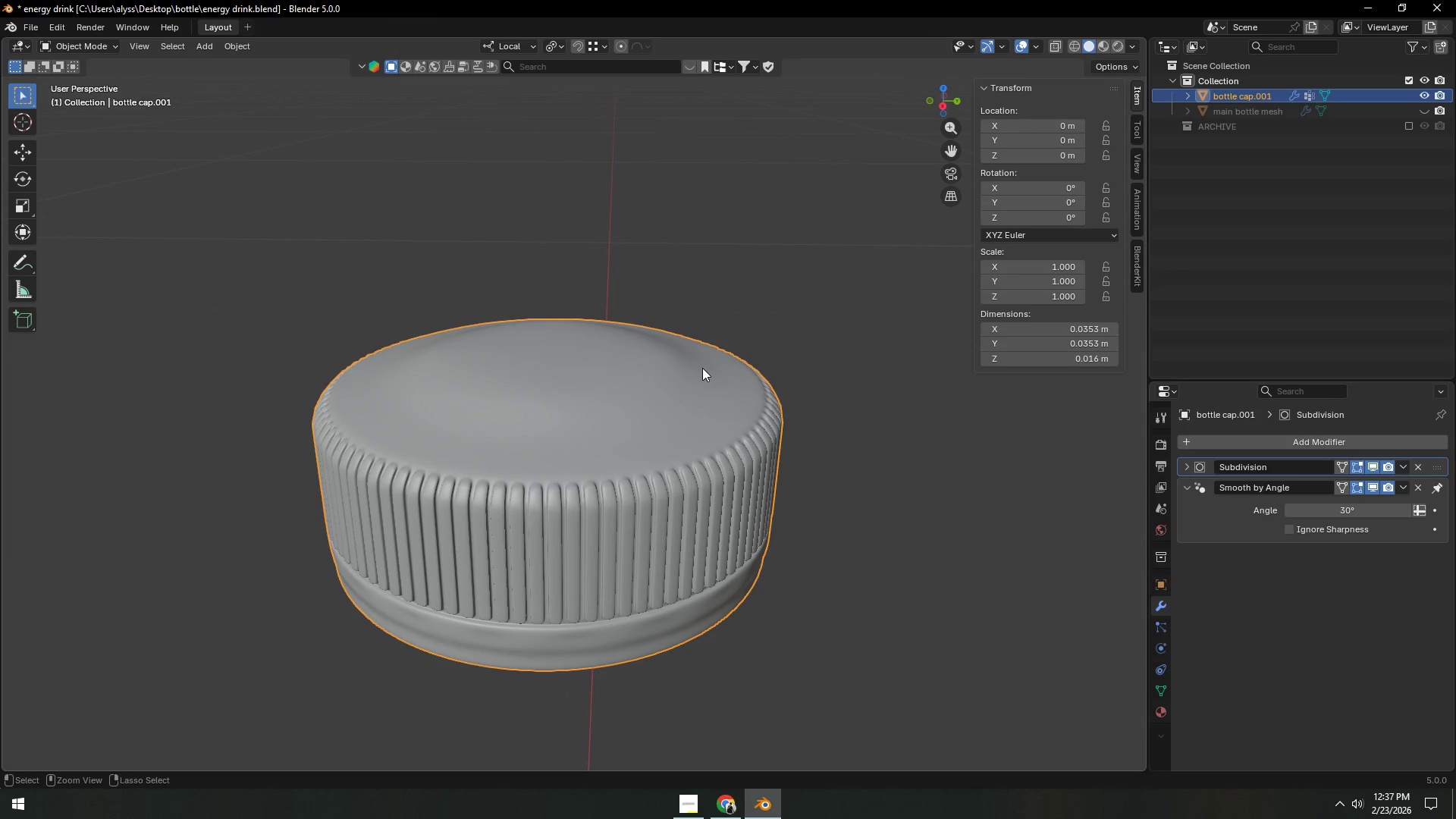 
key(Control+Z)
 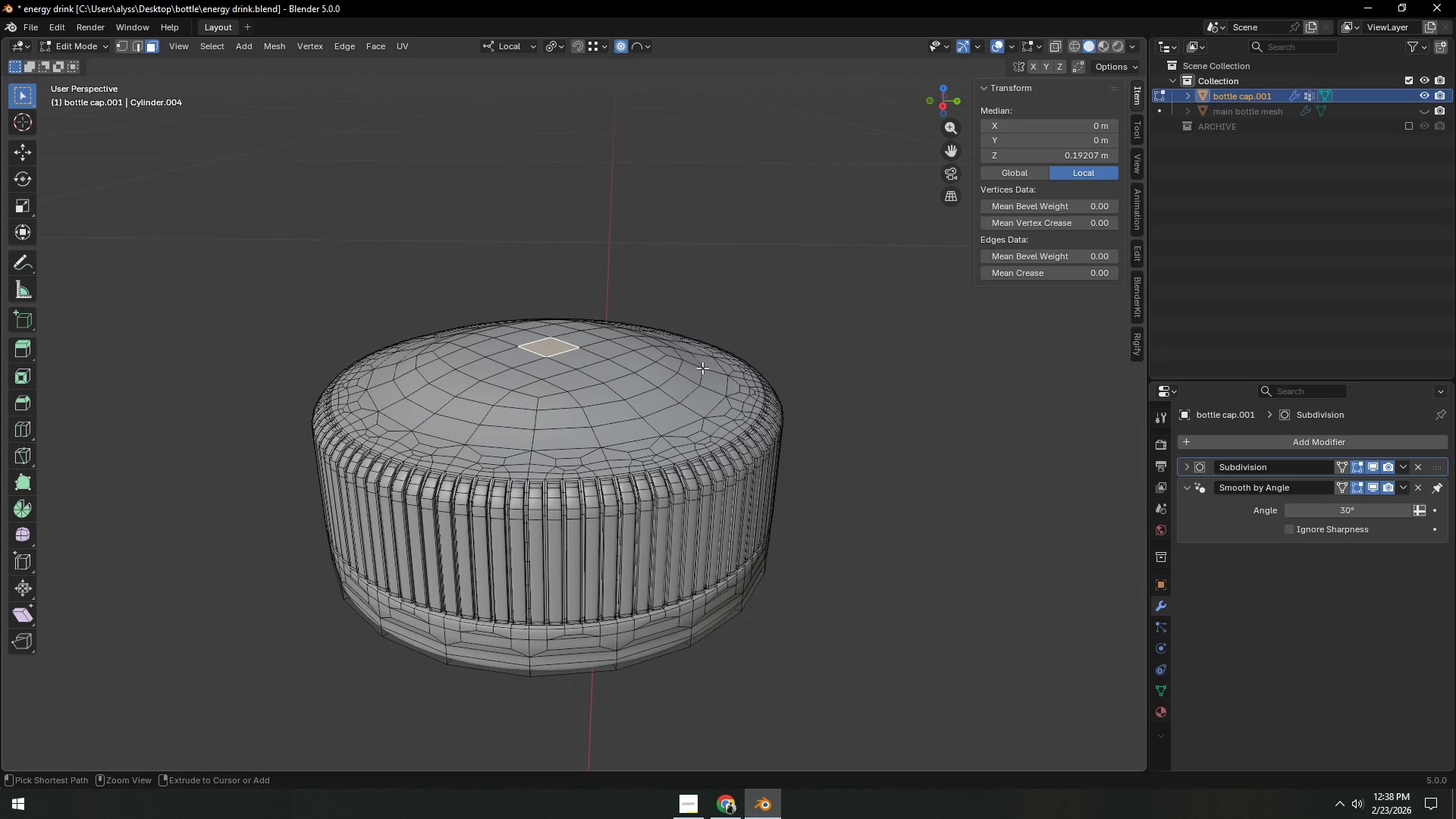 
key(Control+Z)
 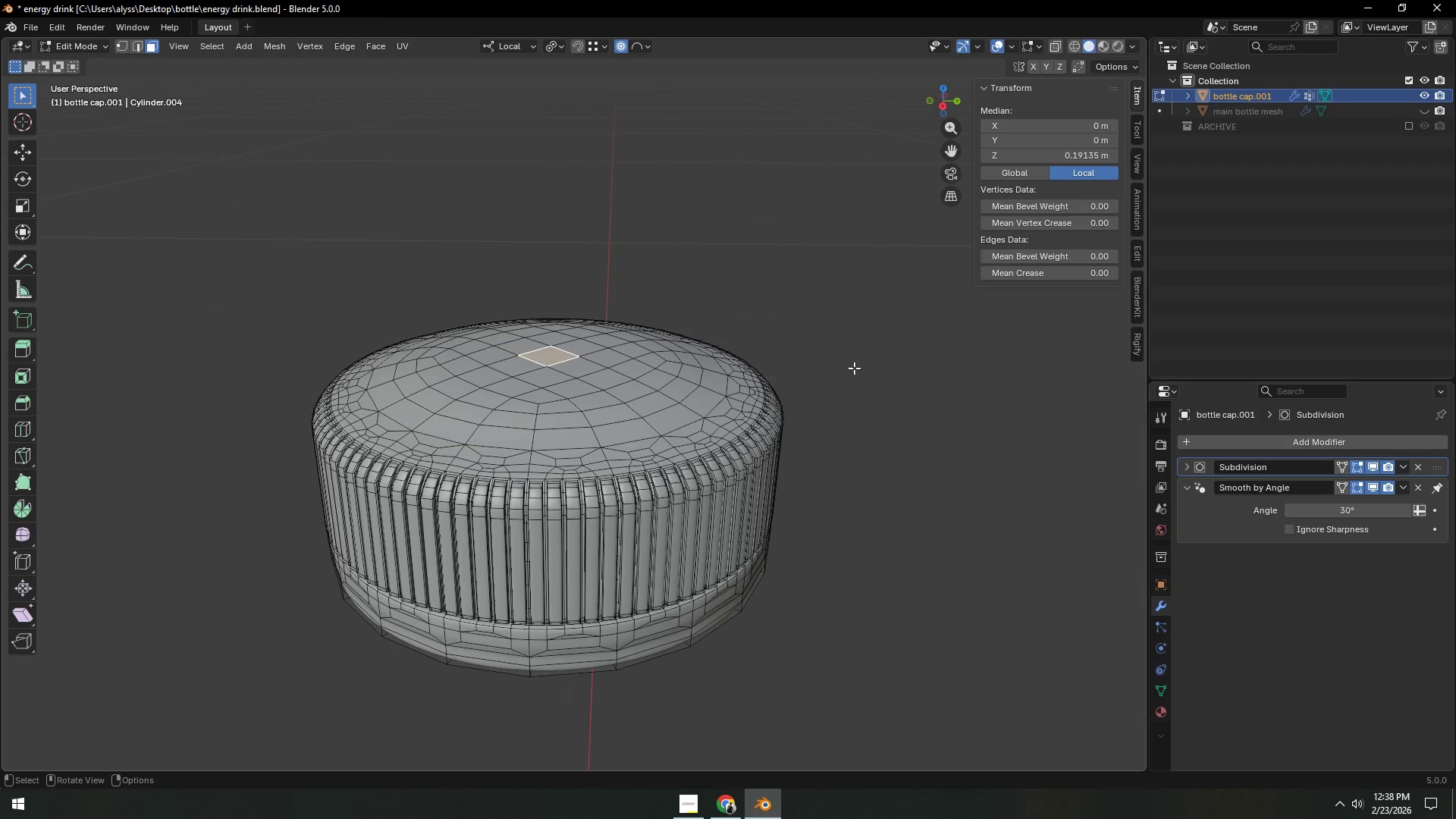 
left_click([870, 368])
 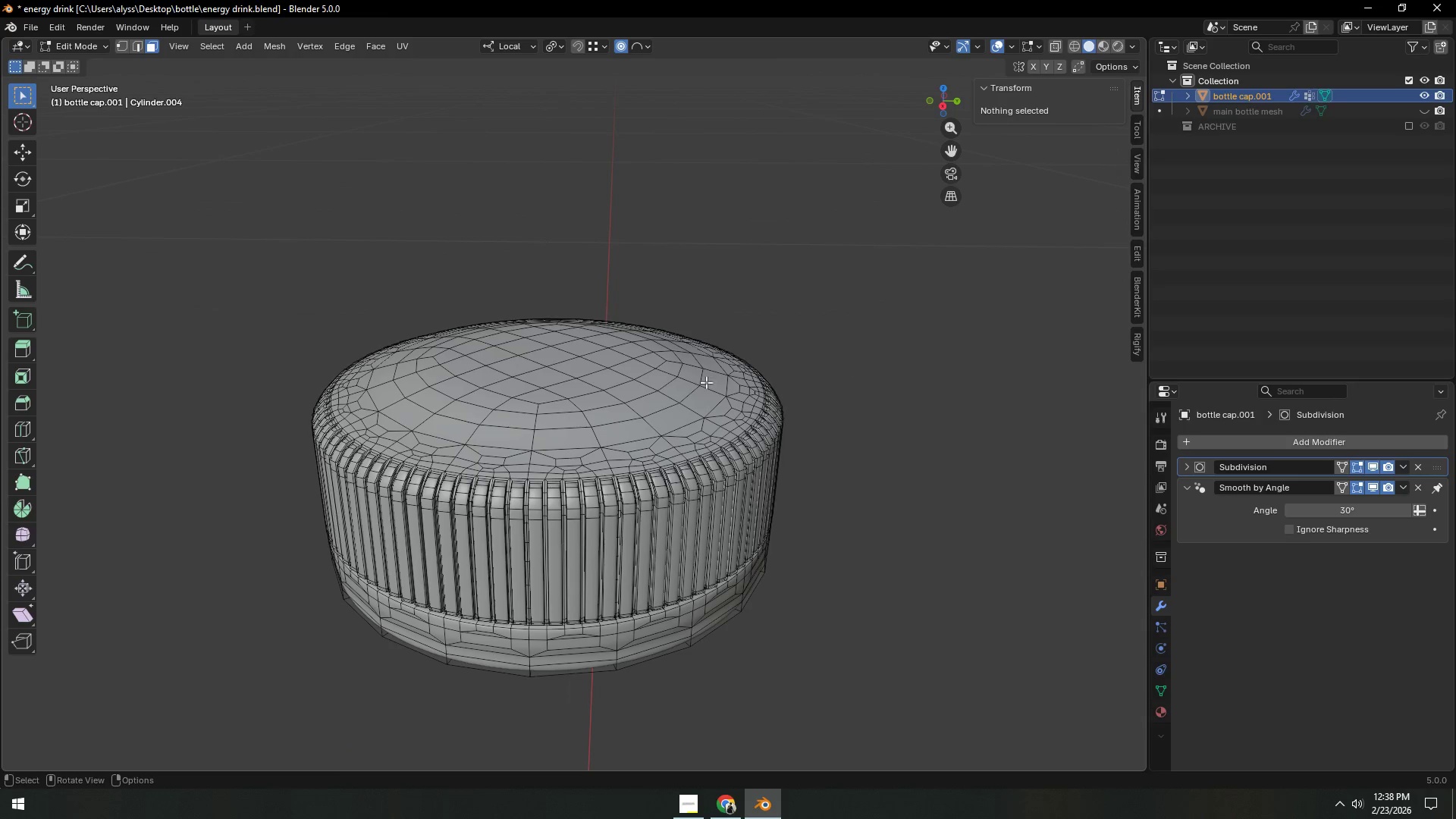 
key(G)
 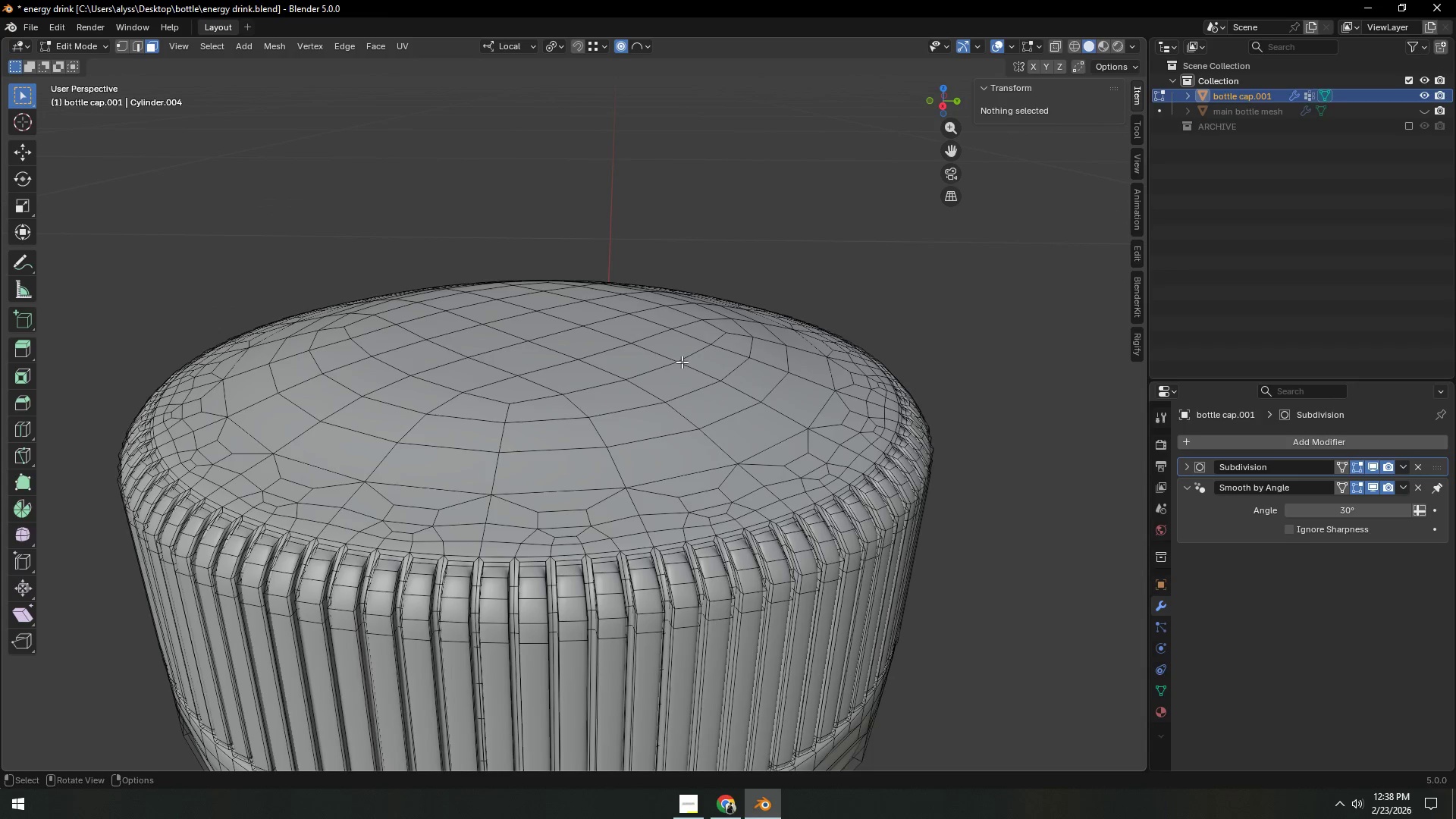 
scroll: coordinate [676, 381], scroll_direction: up, amount: 2.0
 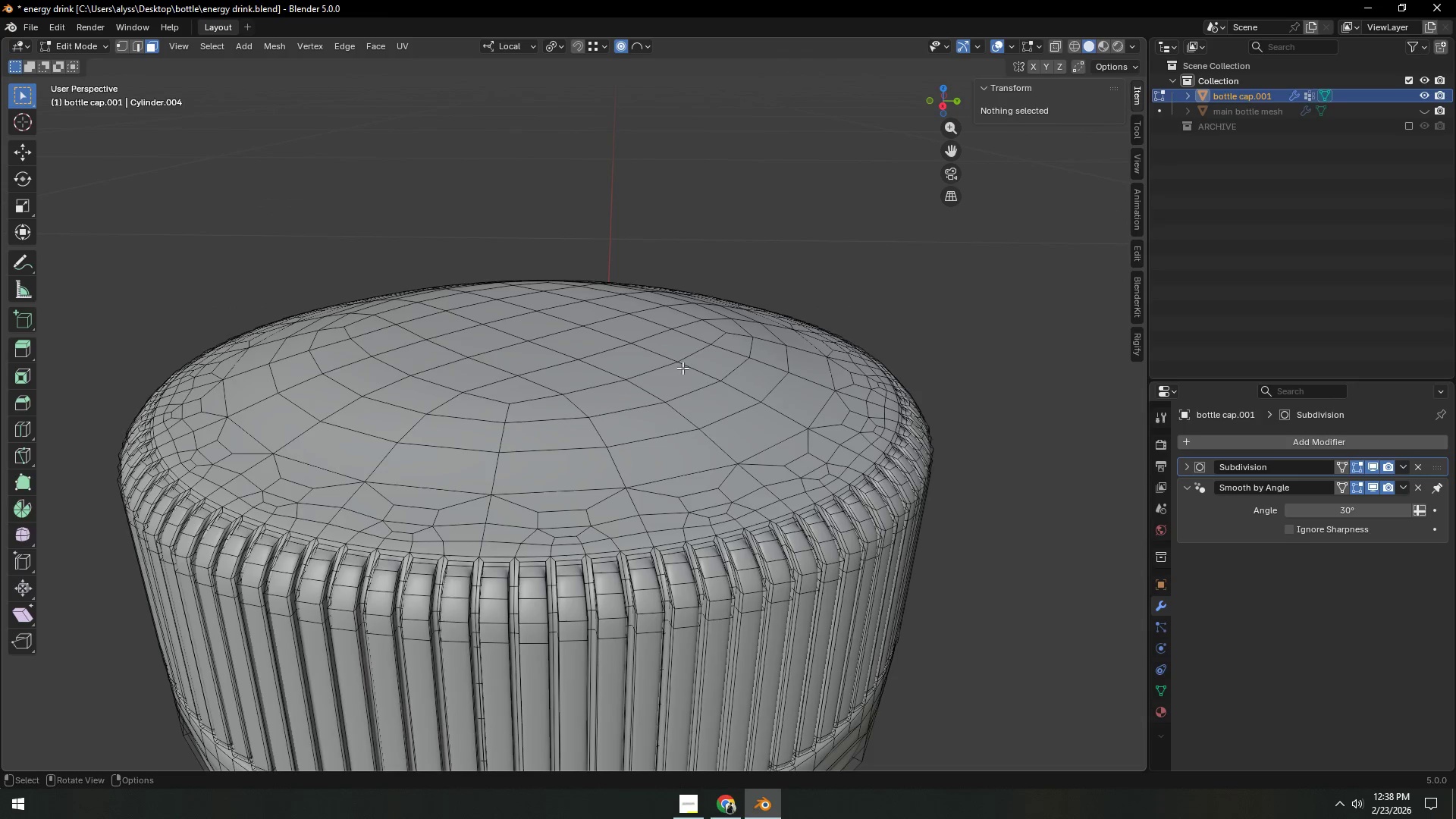 
key(Z)
 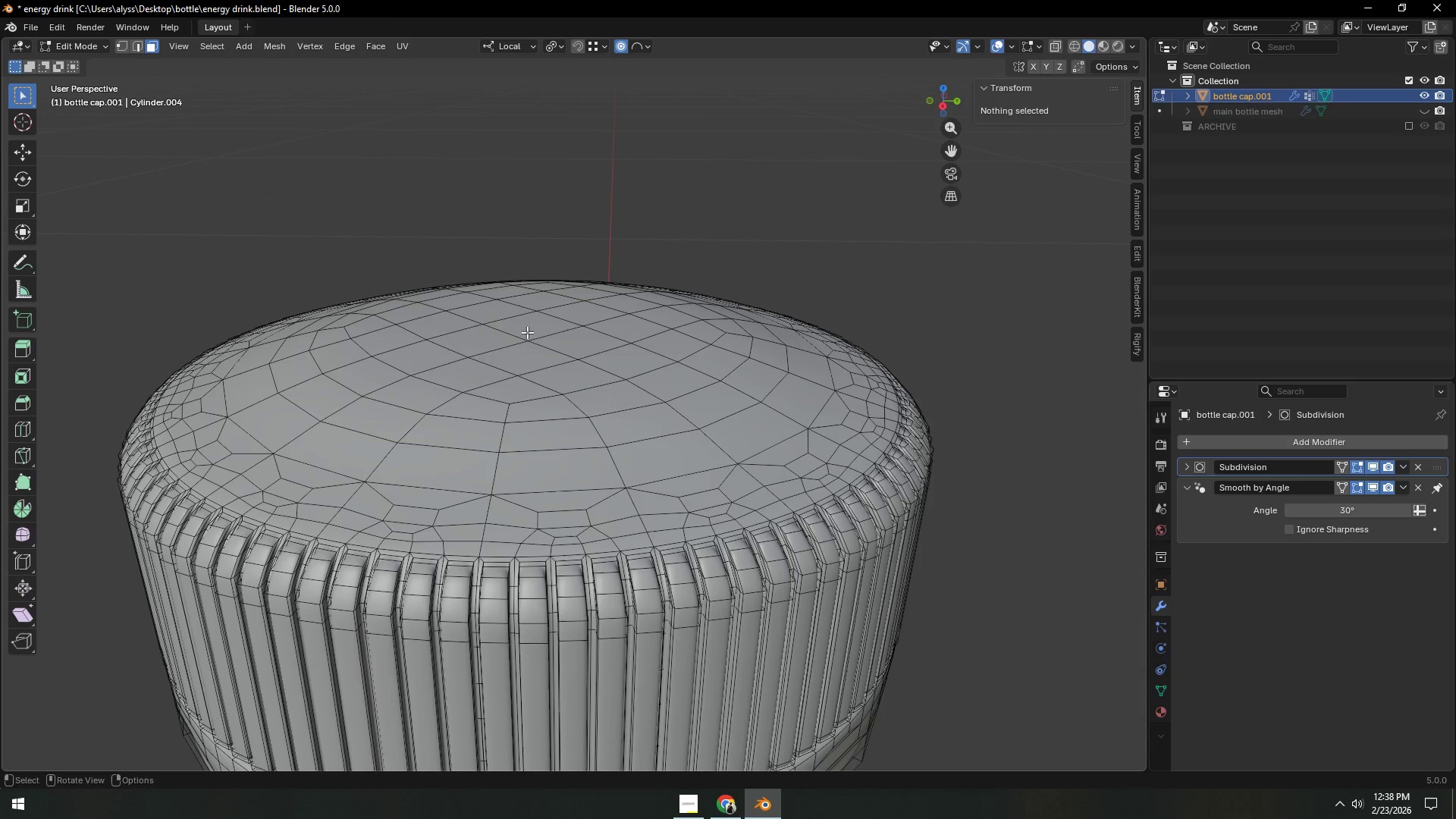 
left_click([552, 328])
 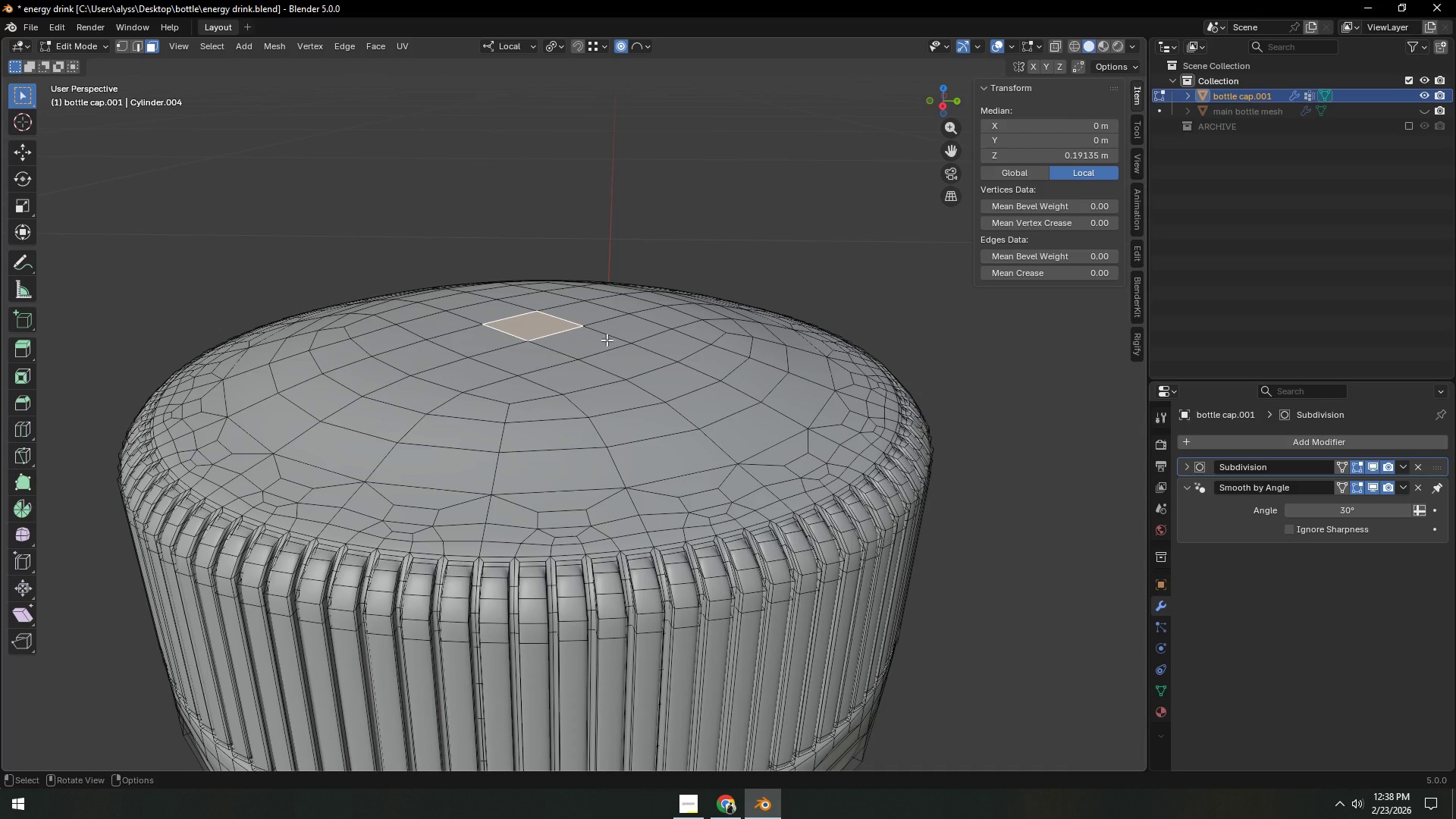 
type(gz)
 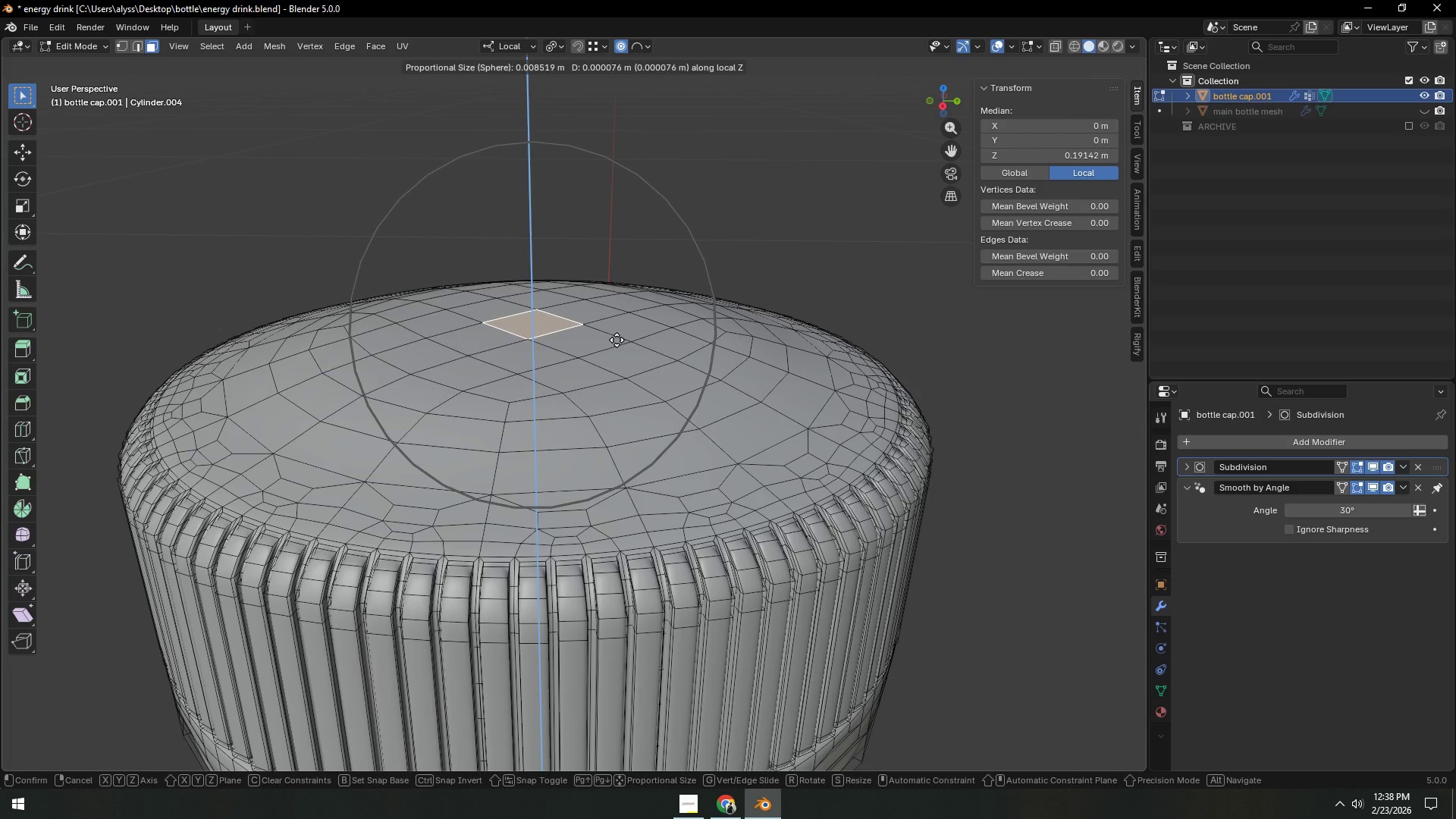 
right_click([617, 340])
 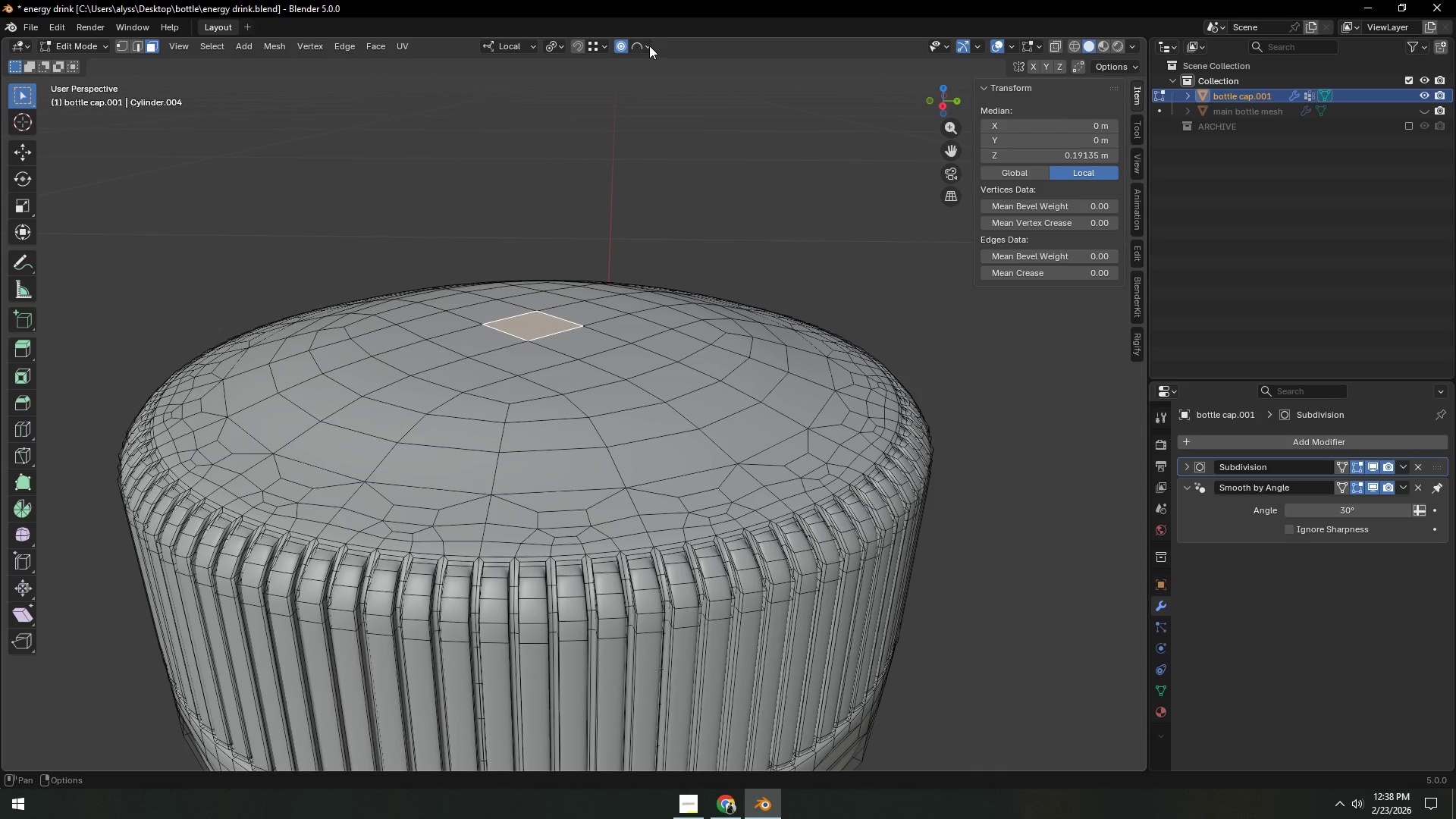 
left_click([649, 46])
 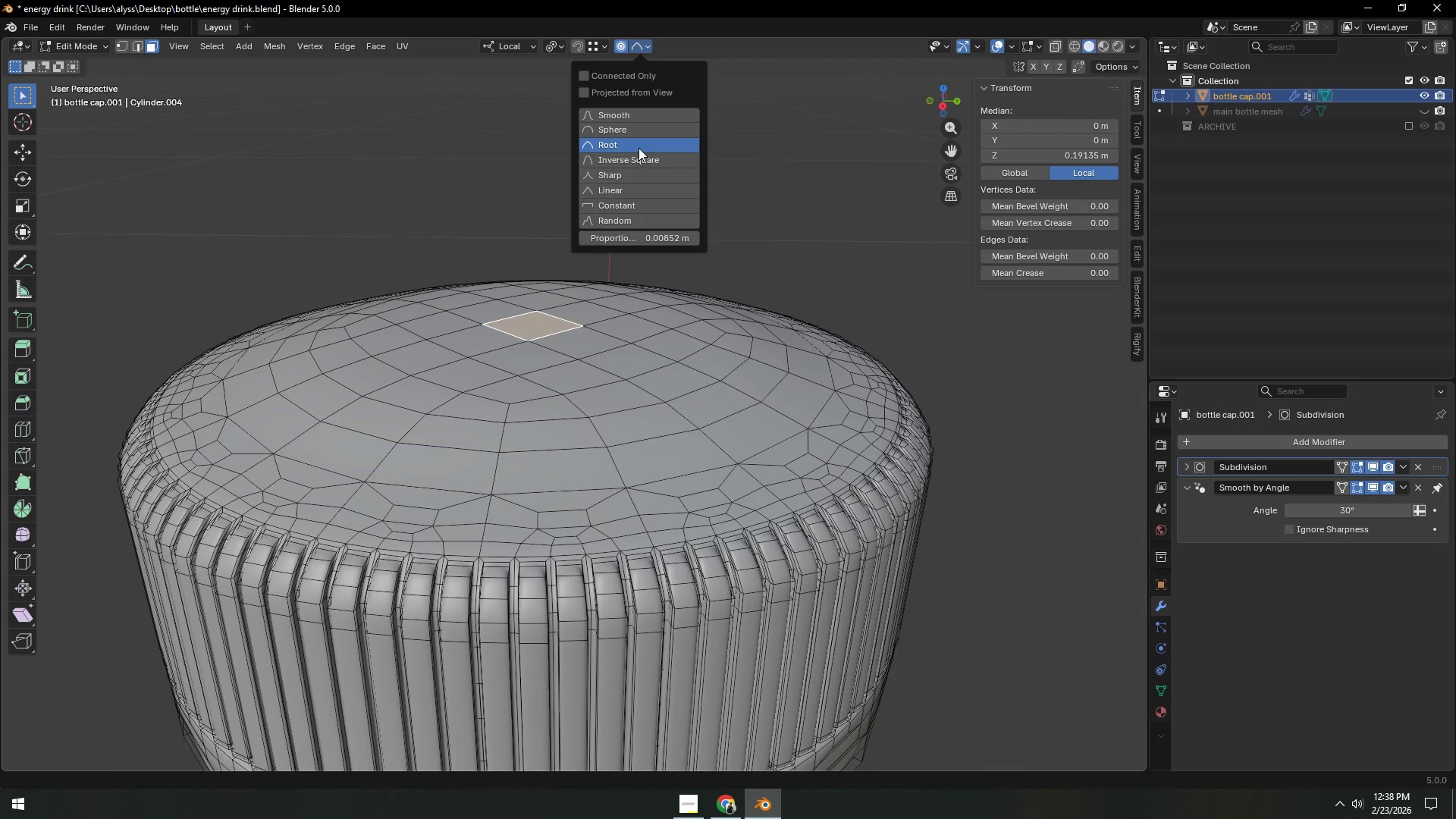 
double_click([810, 170])
 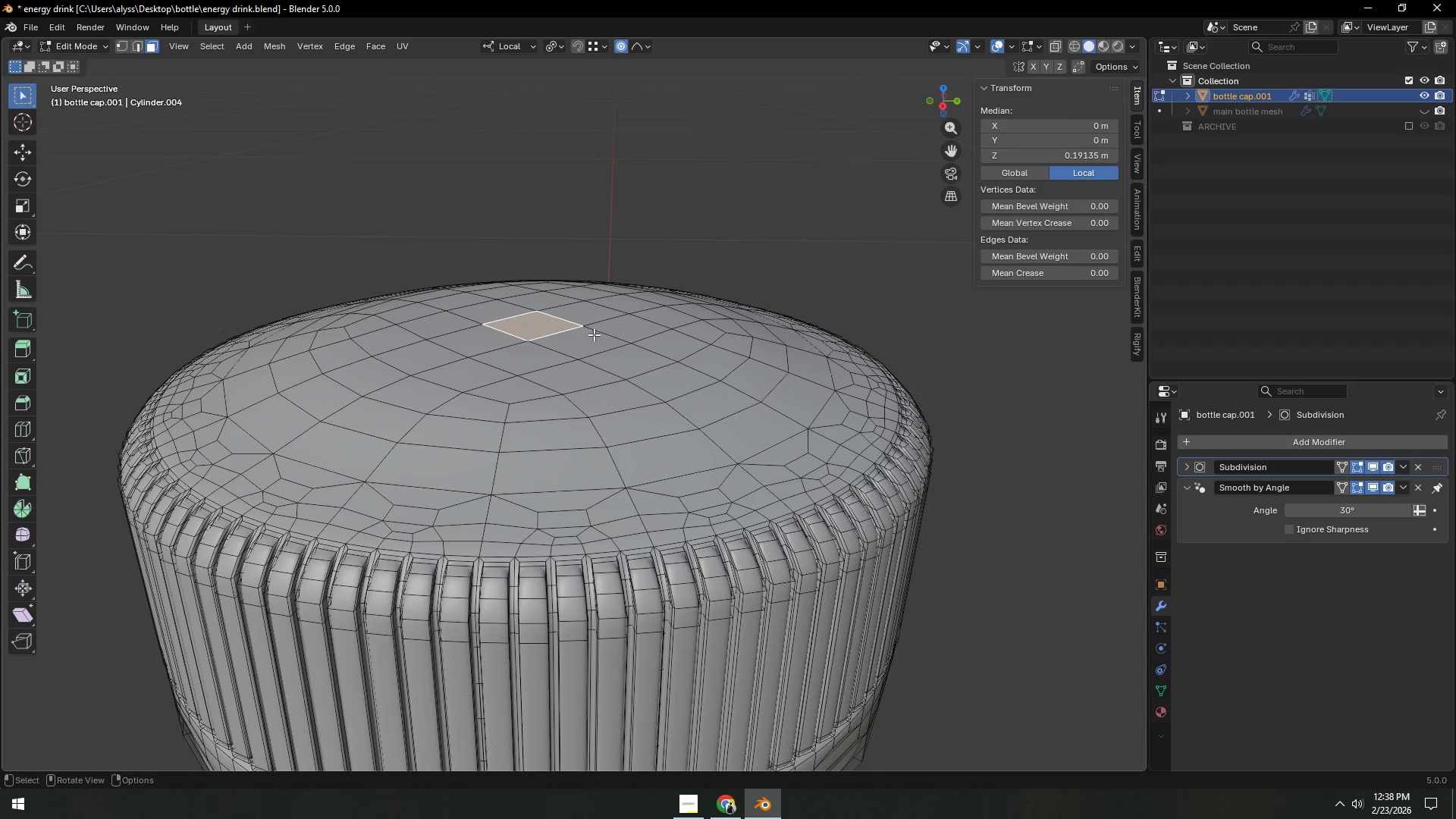 
type(gz)
 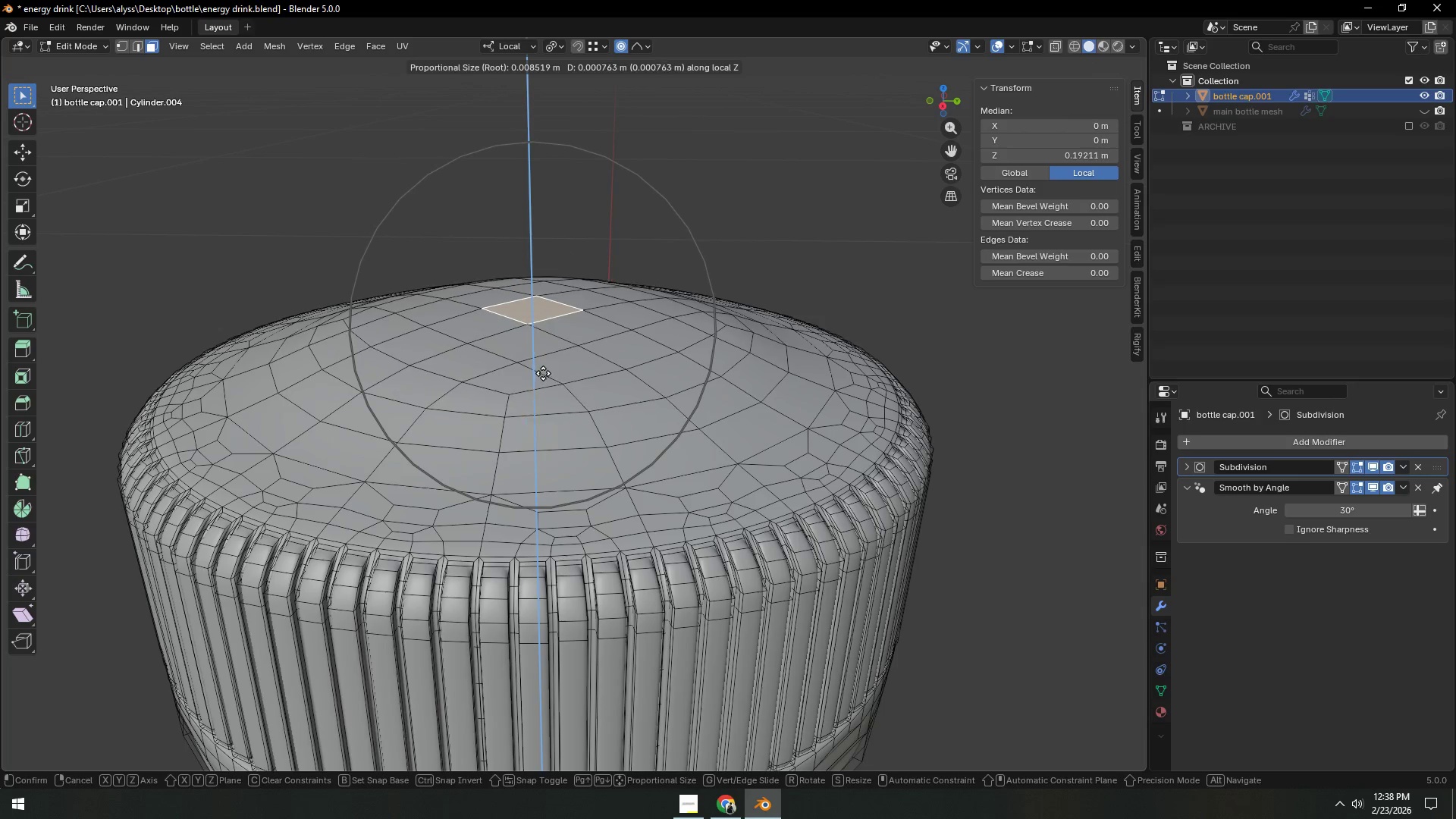 
right_click([544, 372])
 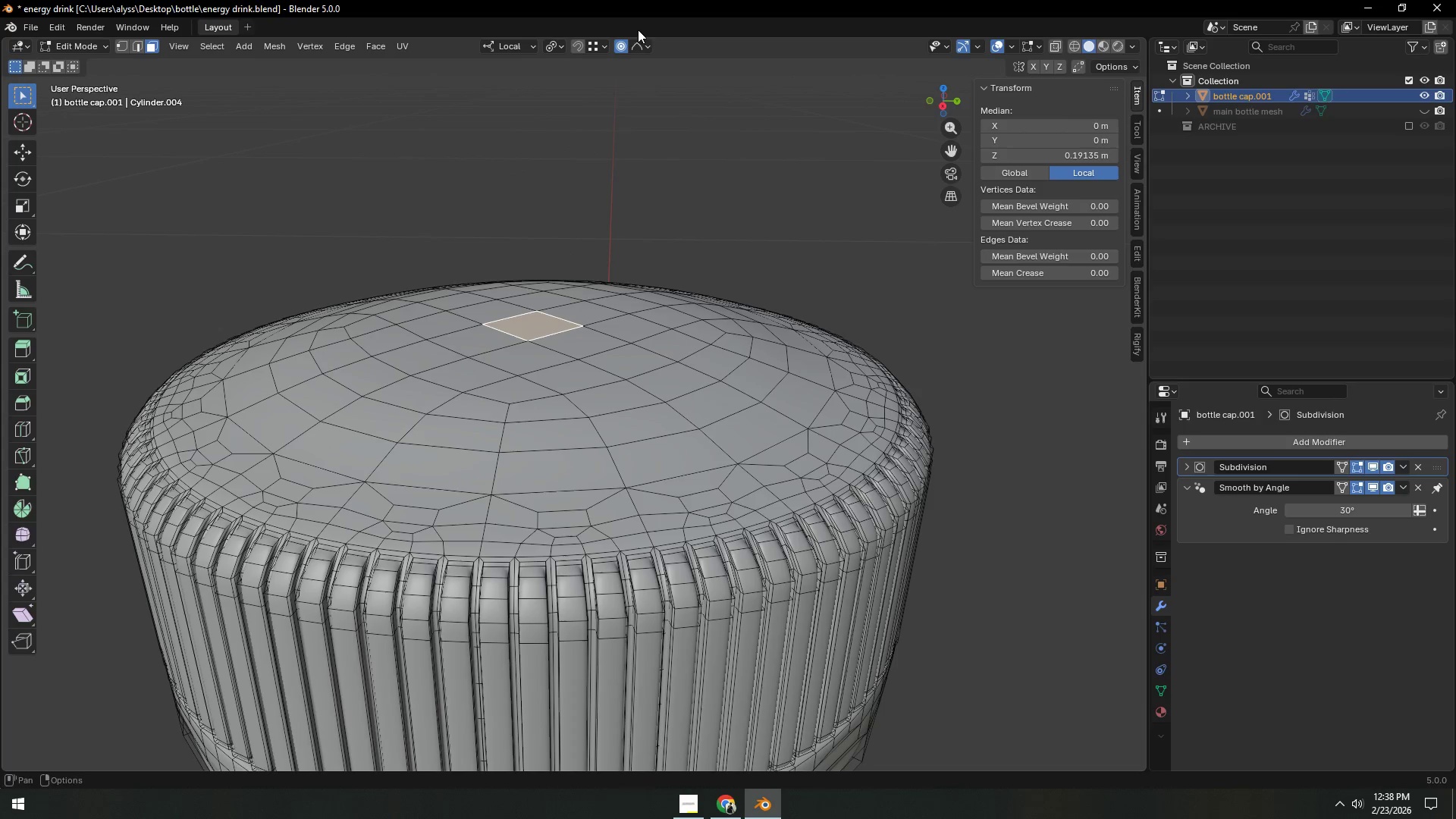 
left_click([645, 47])
 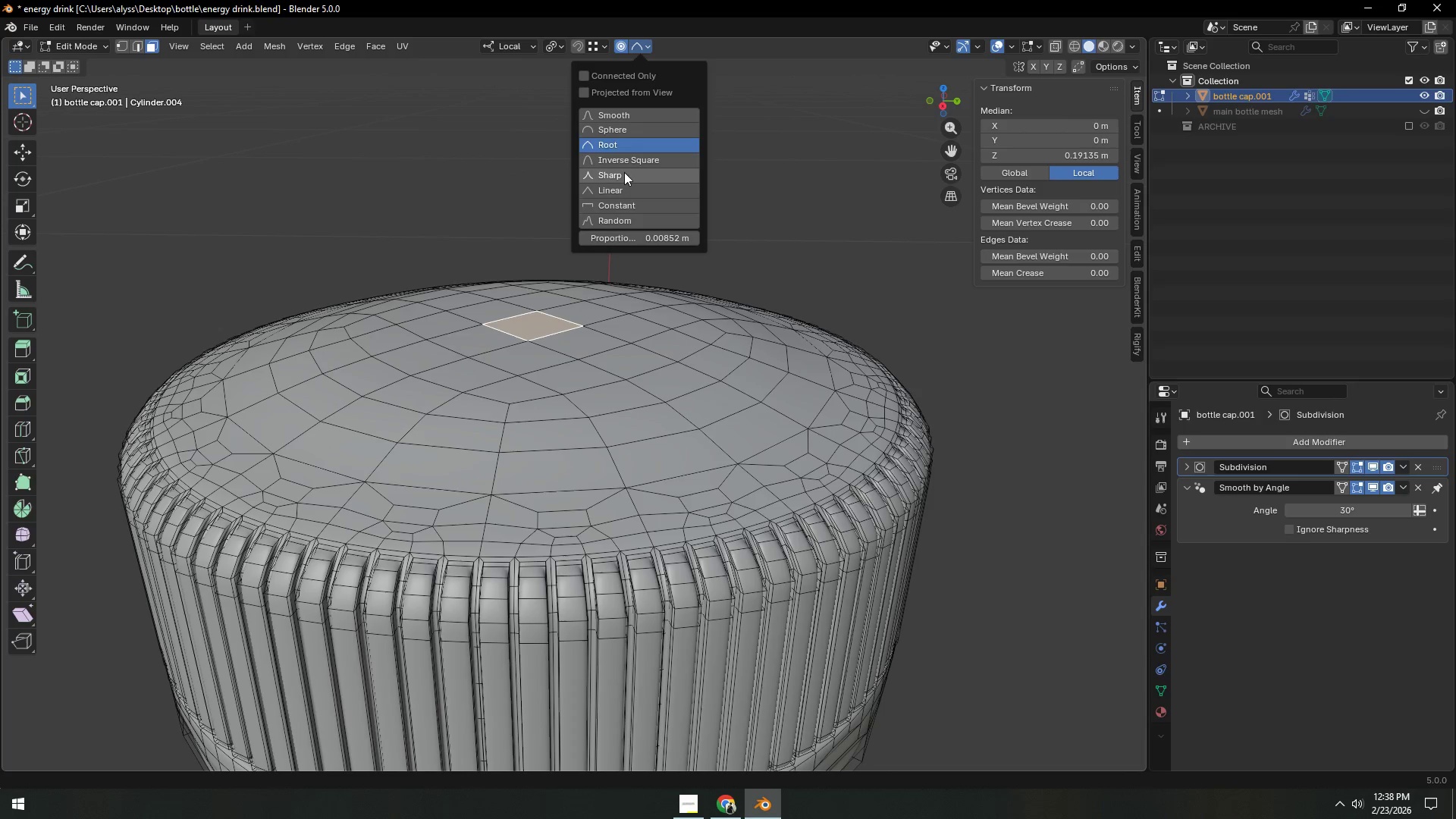 
left_click([624, 172])
 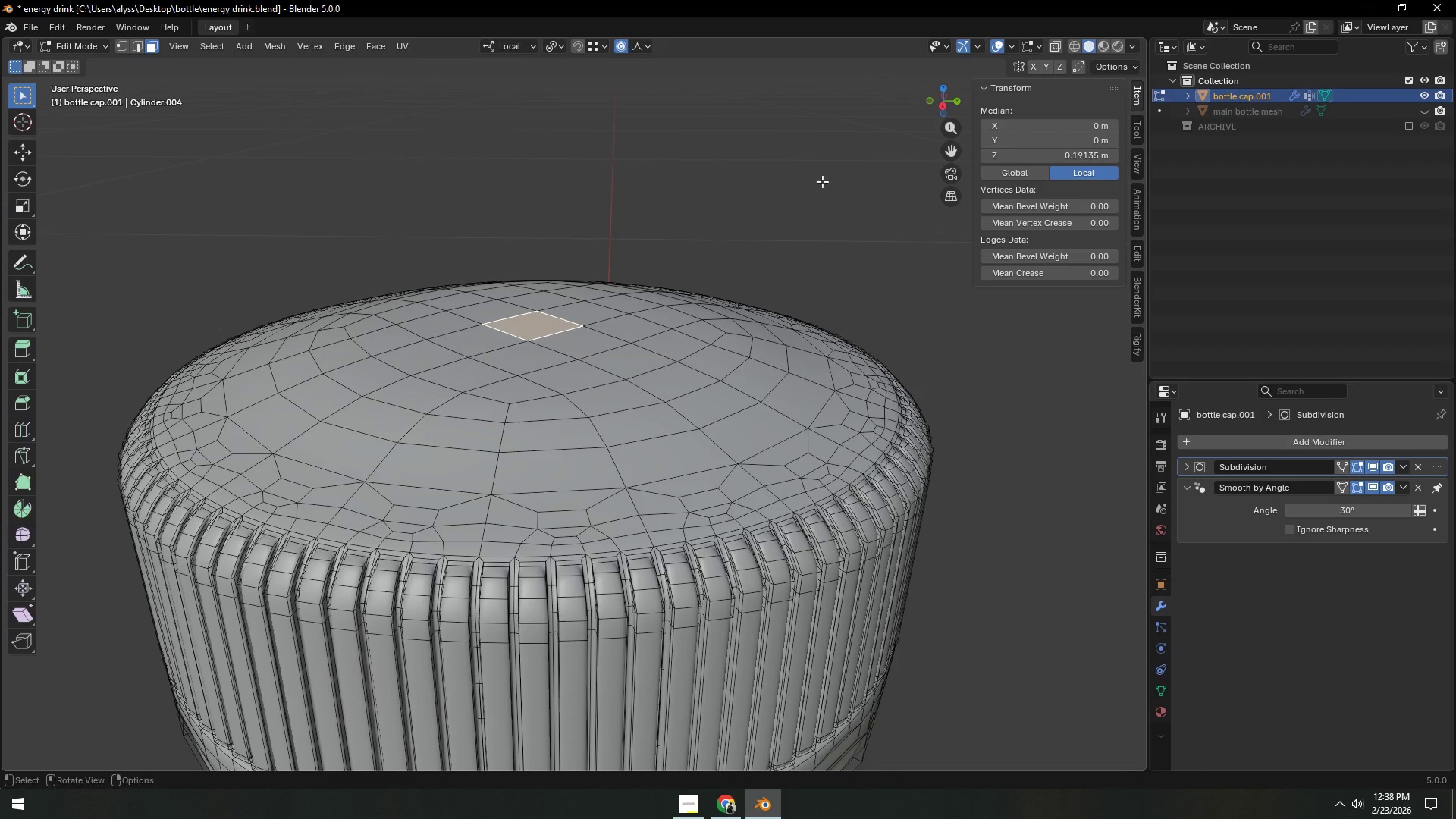 
type(gz)
 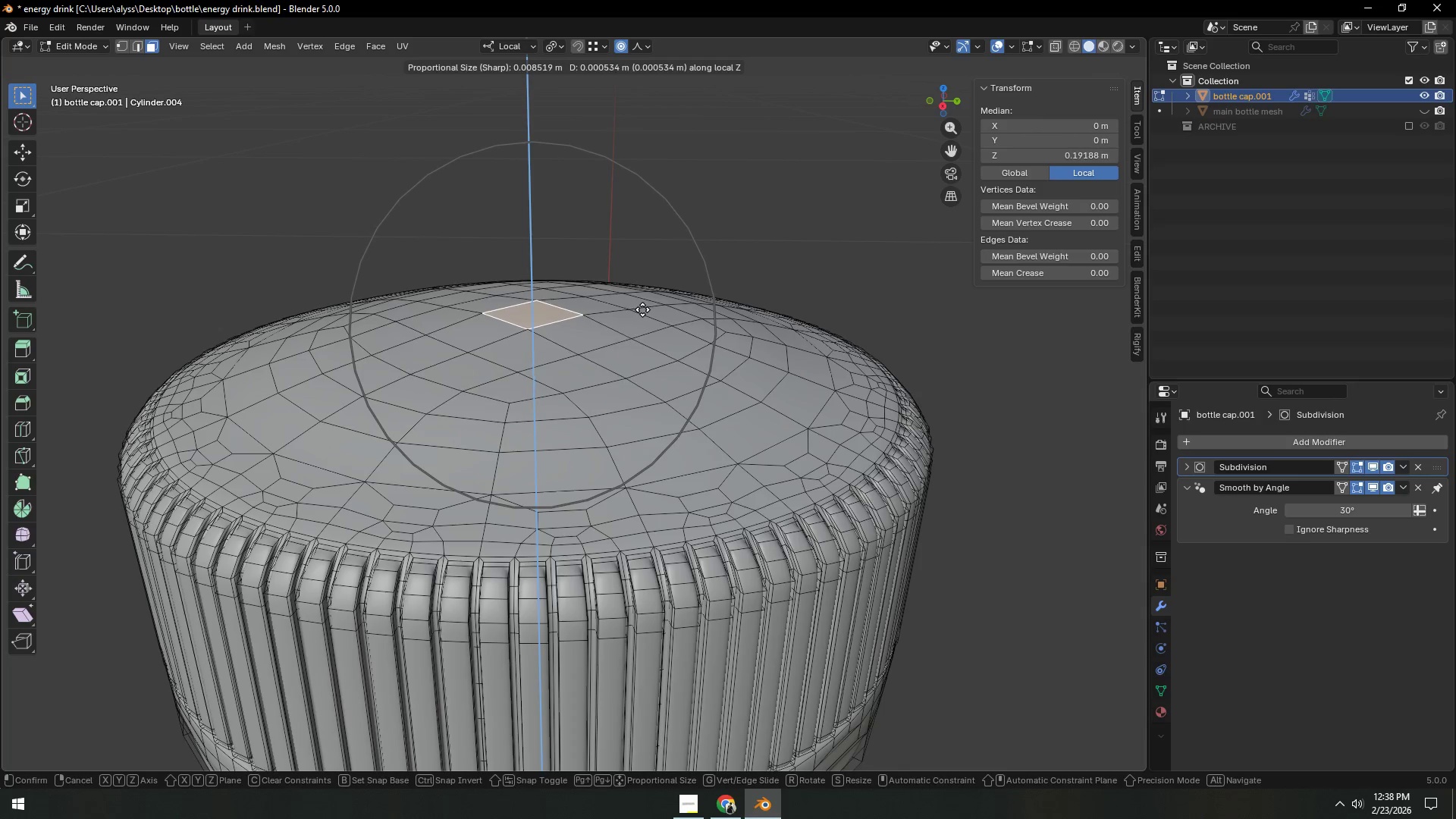 
left_click([642, 309])
 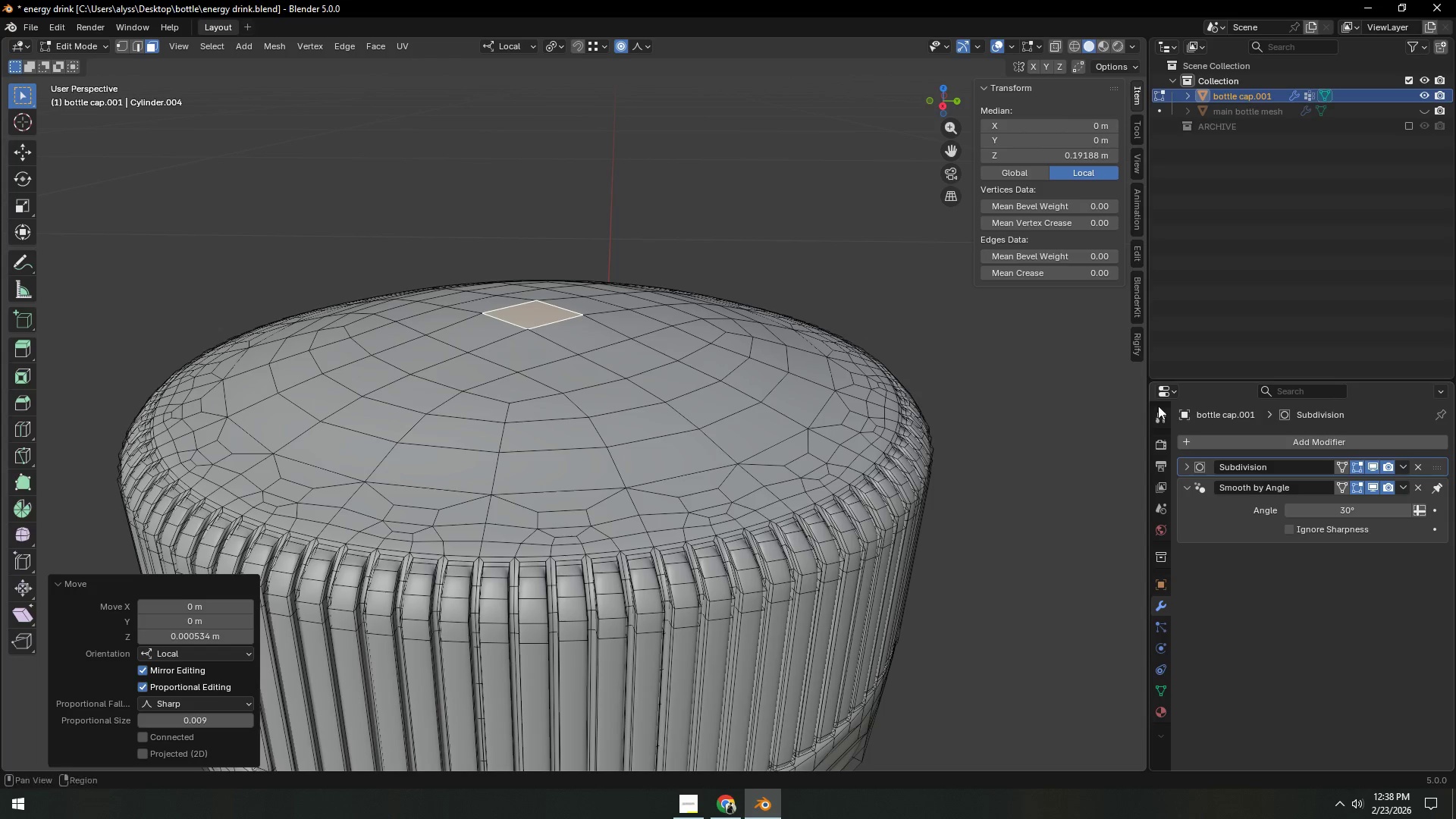 
key(Tab)
 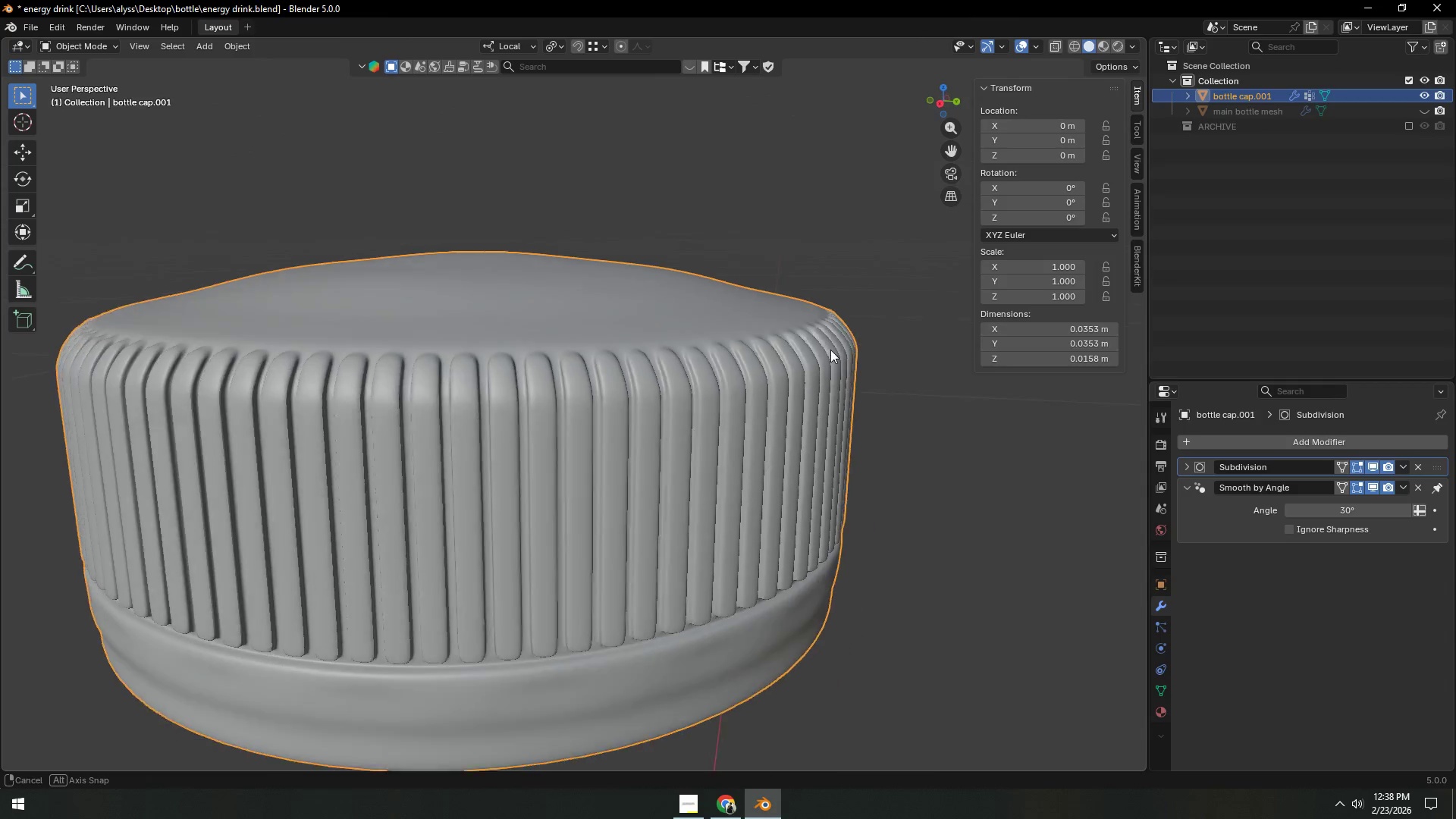 
scroll: coordinate [679, 407], scroll_direction: down, amount: 9.0
 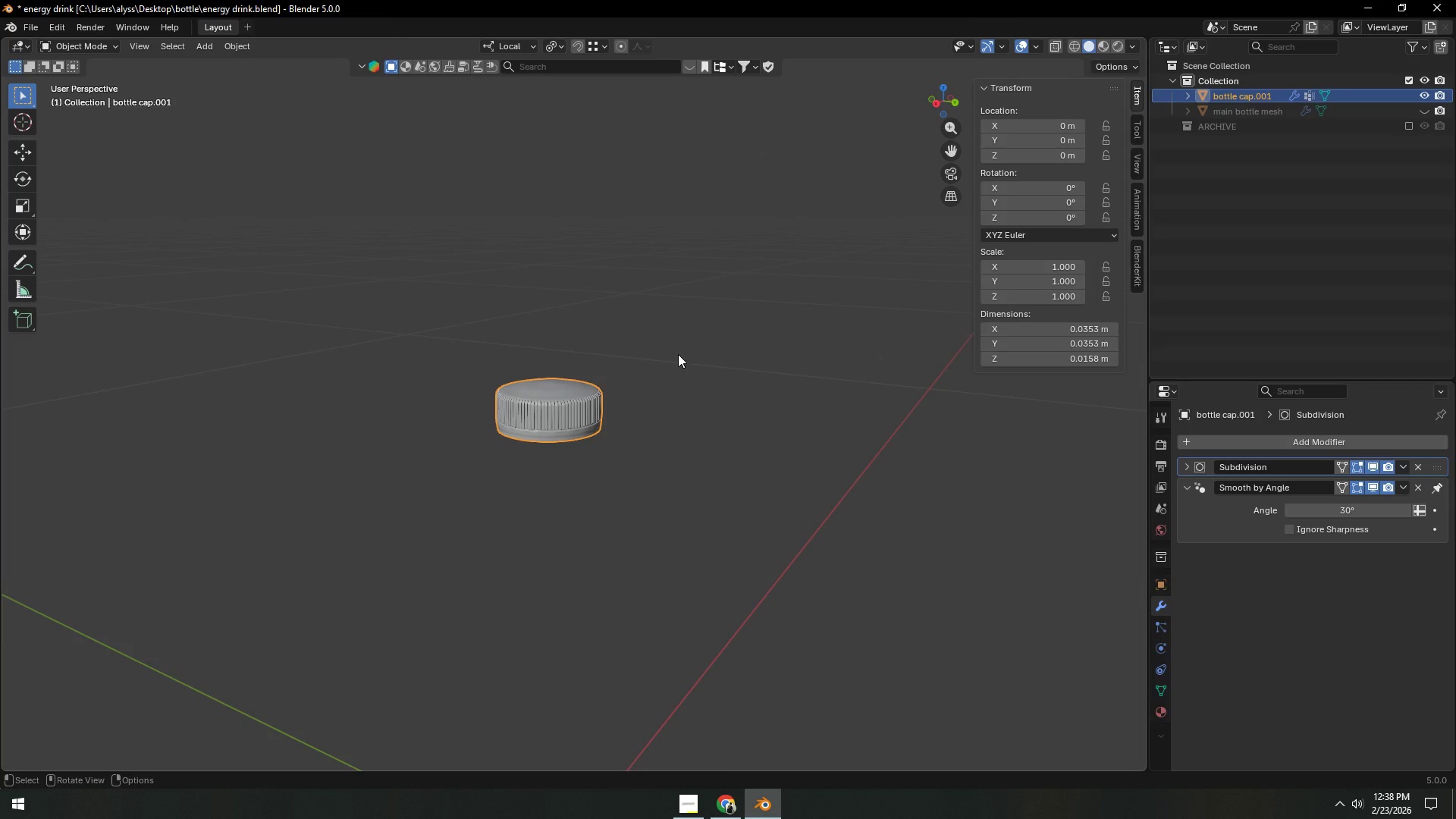 
left_click([678, 354])
 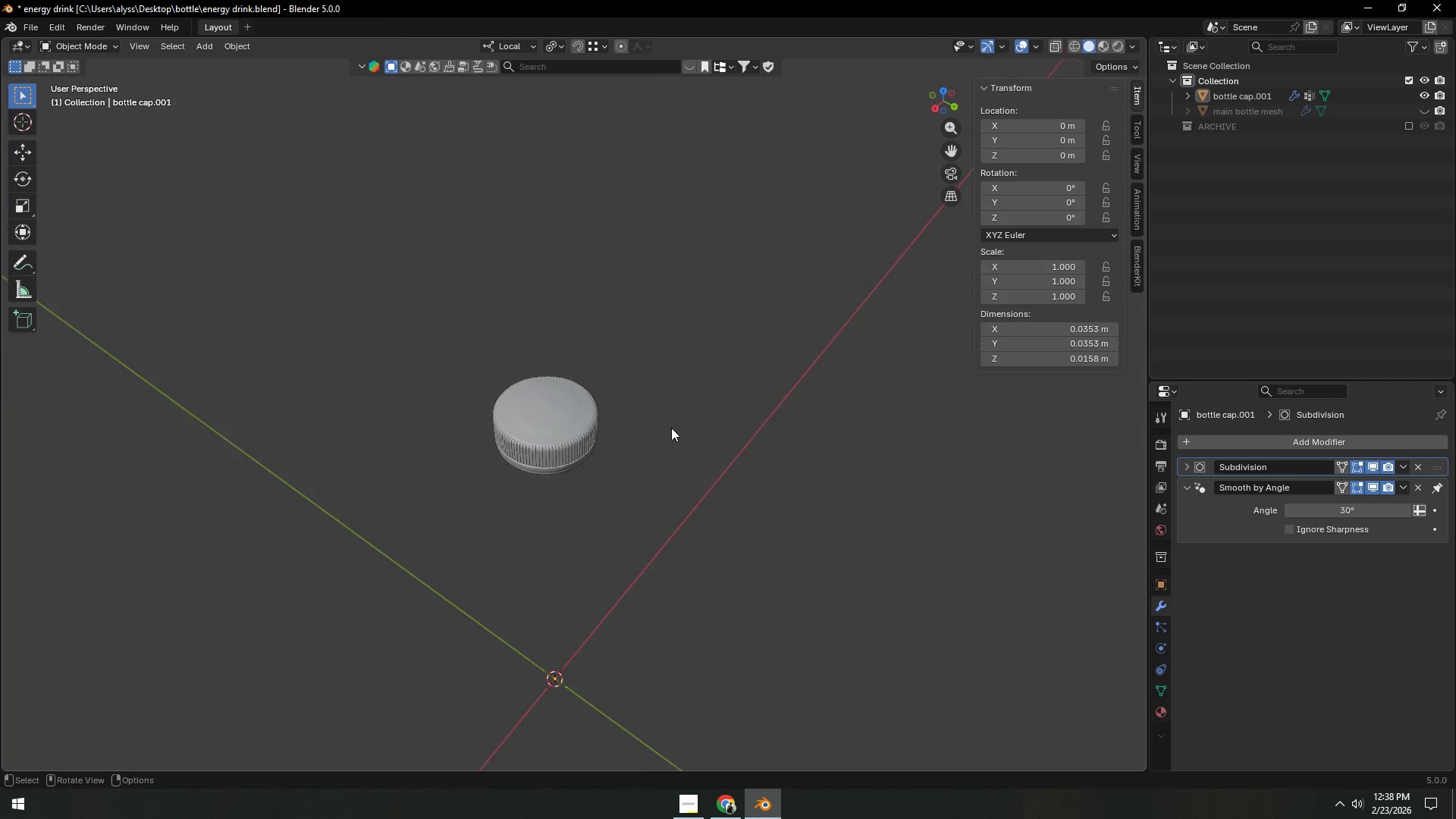 
key(Control+S)
 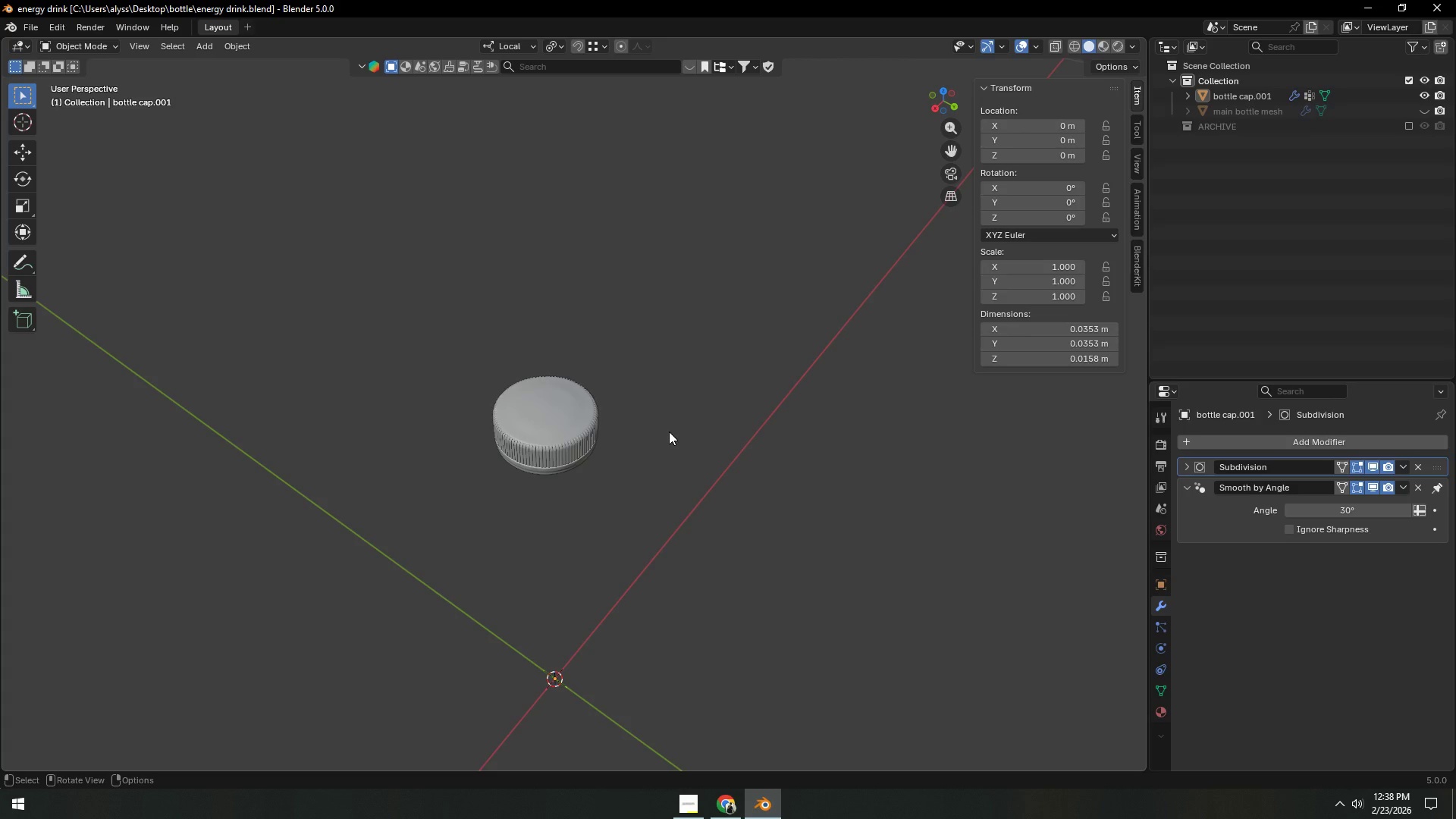 
wait(13.74)
 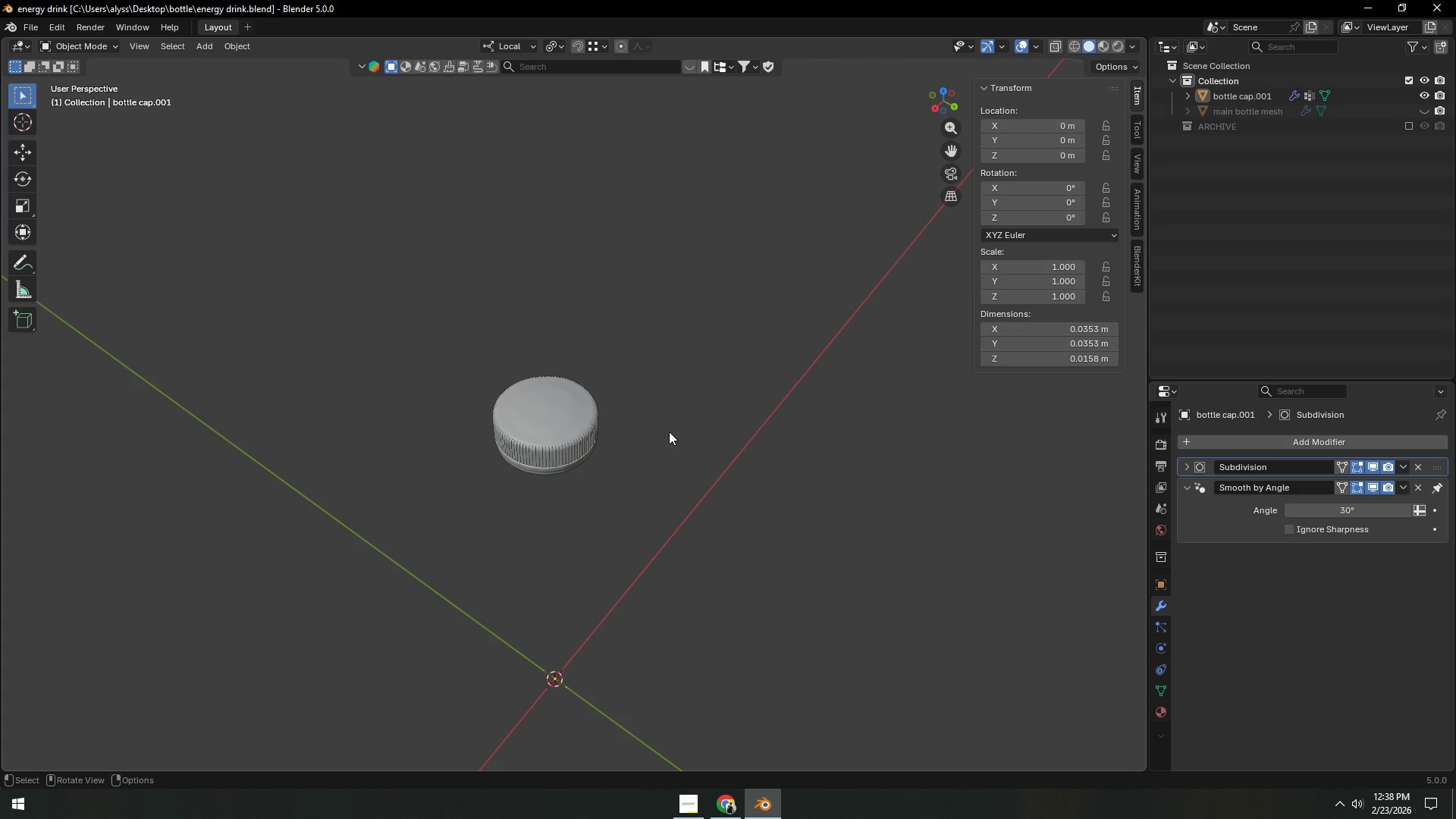 
scroll: coordinate [627, 437], scroll_direction: up, amount: 5.0
 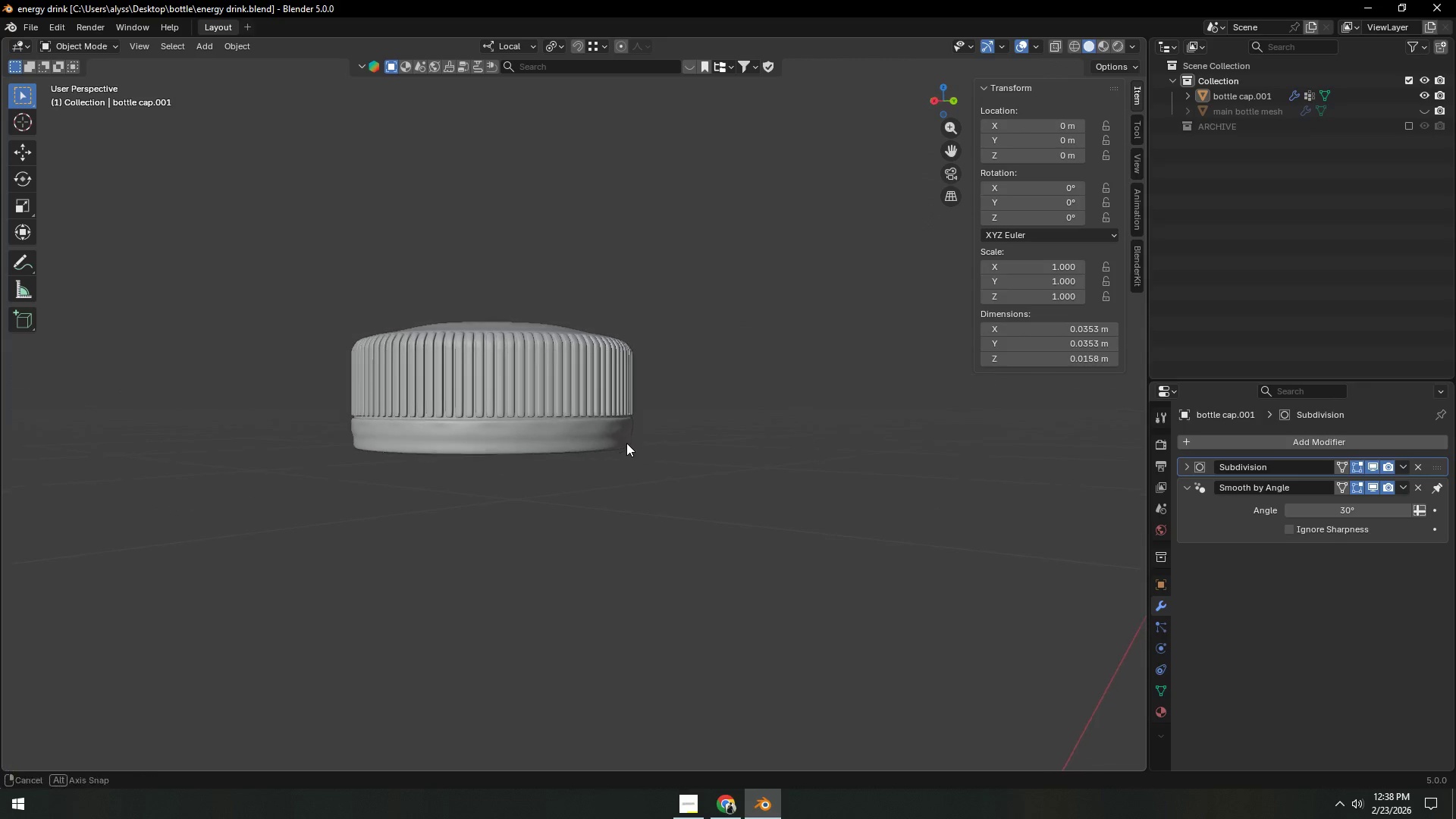 
left_click([566, 453])
 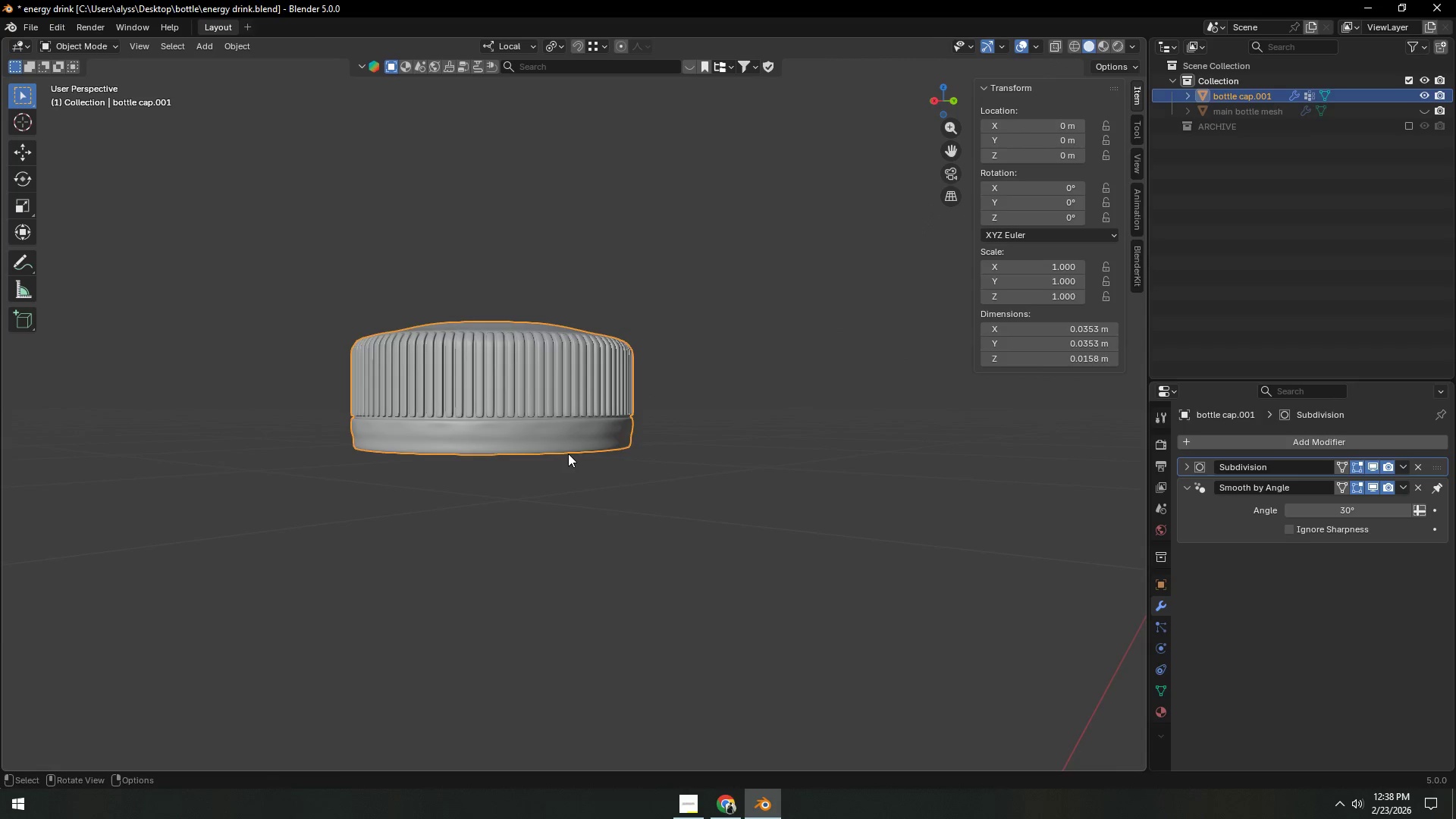 
key(Tab)
 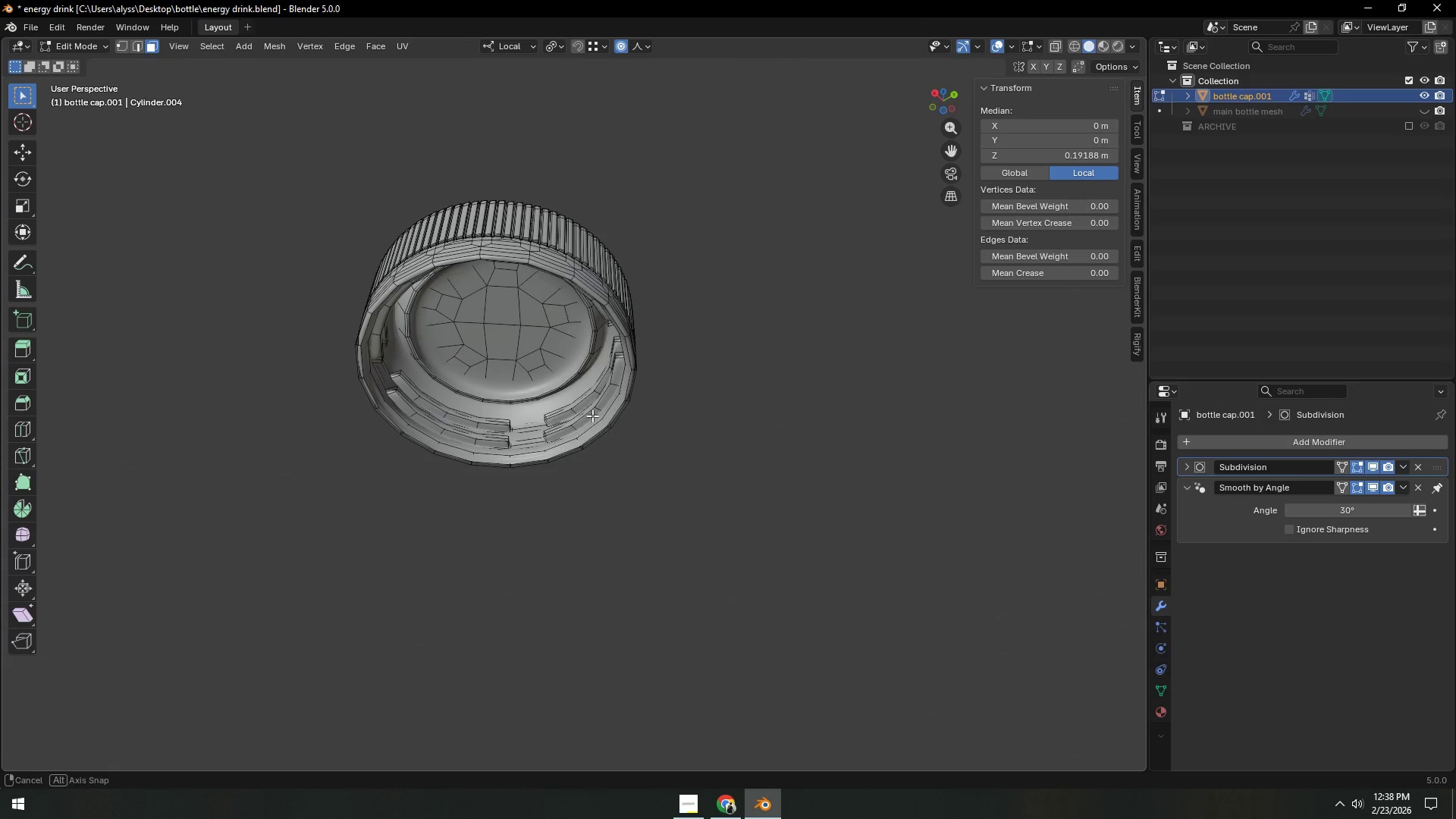 
hold_key(key=ShiftLeft, duration=0.34)
 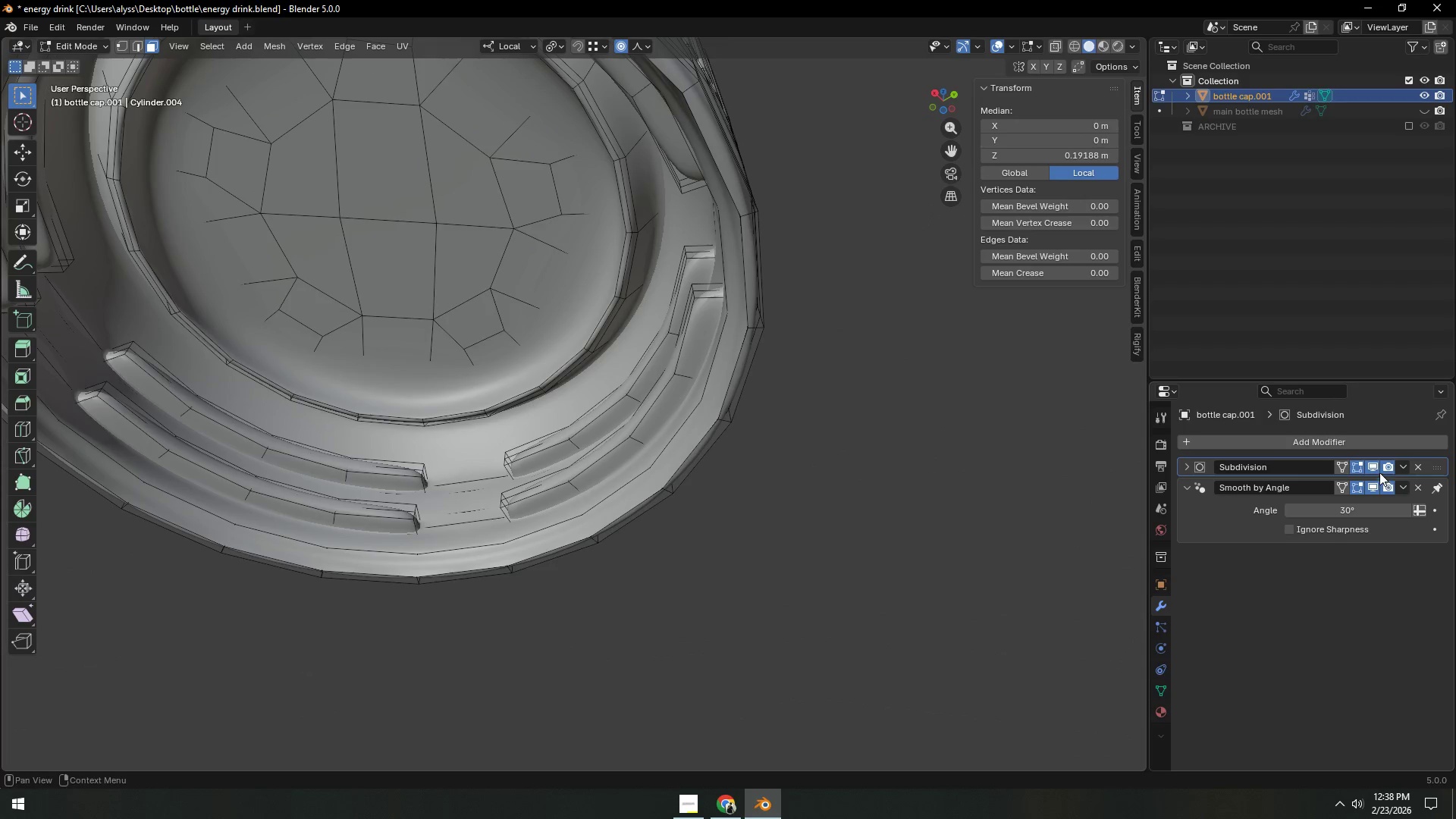 
scroll: coordinate [591, 415], scroll_direction: up, amount: 5.0
 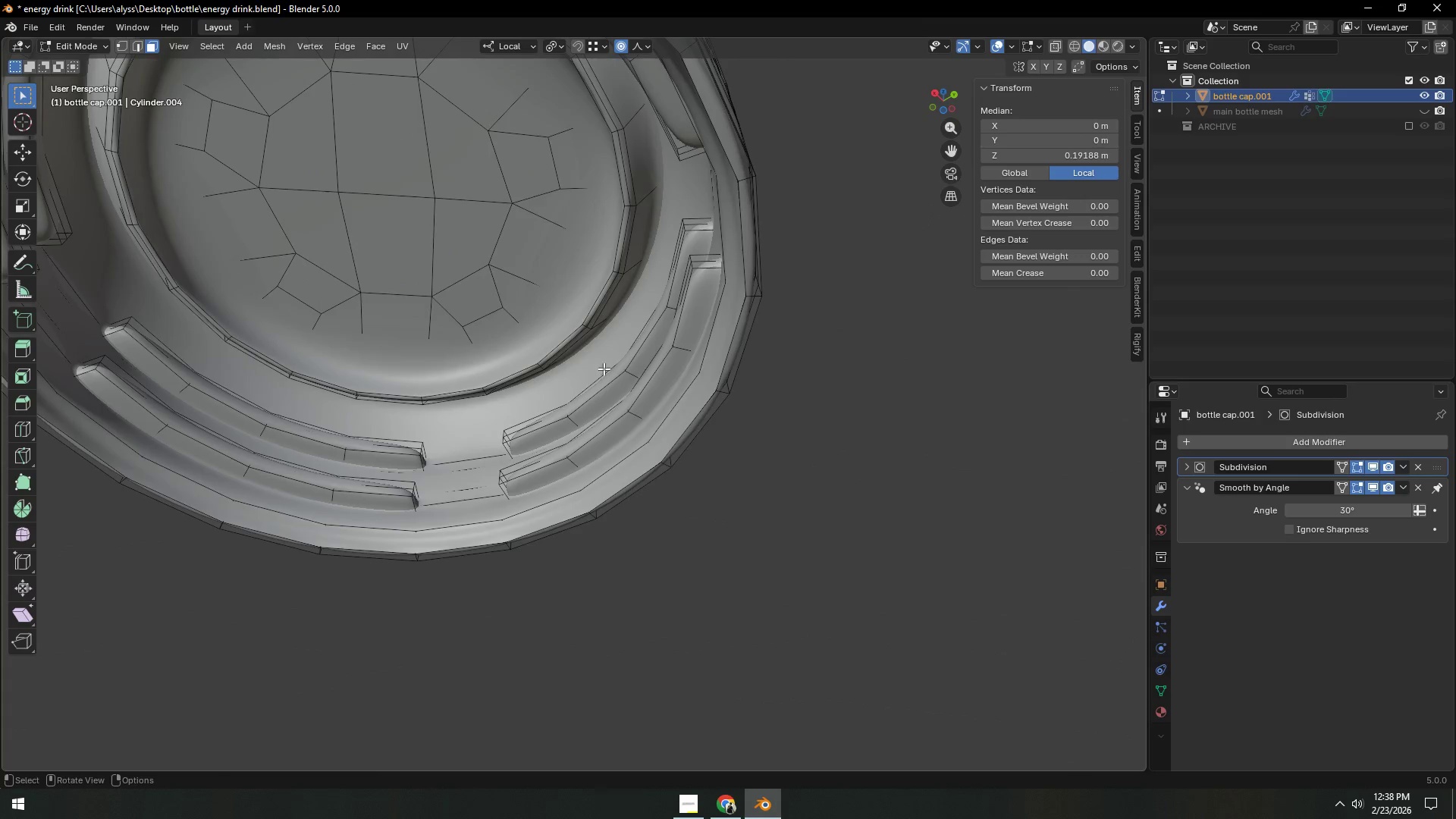 
left_click([1376, 469])
 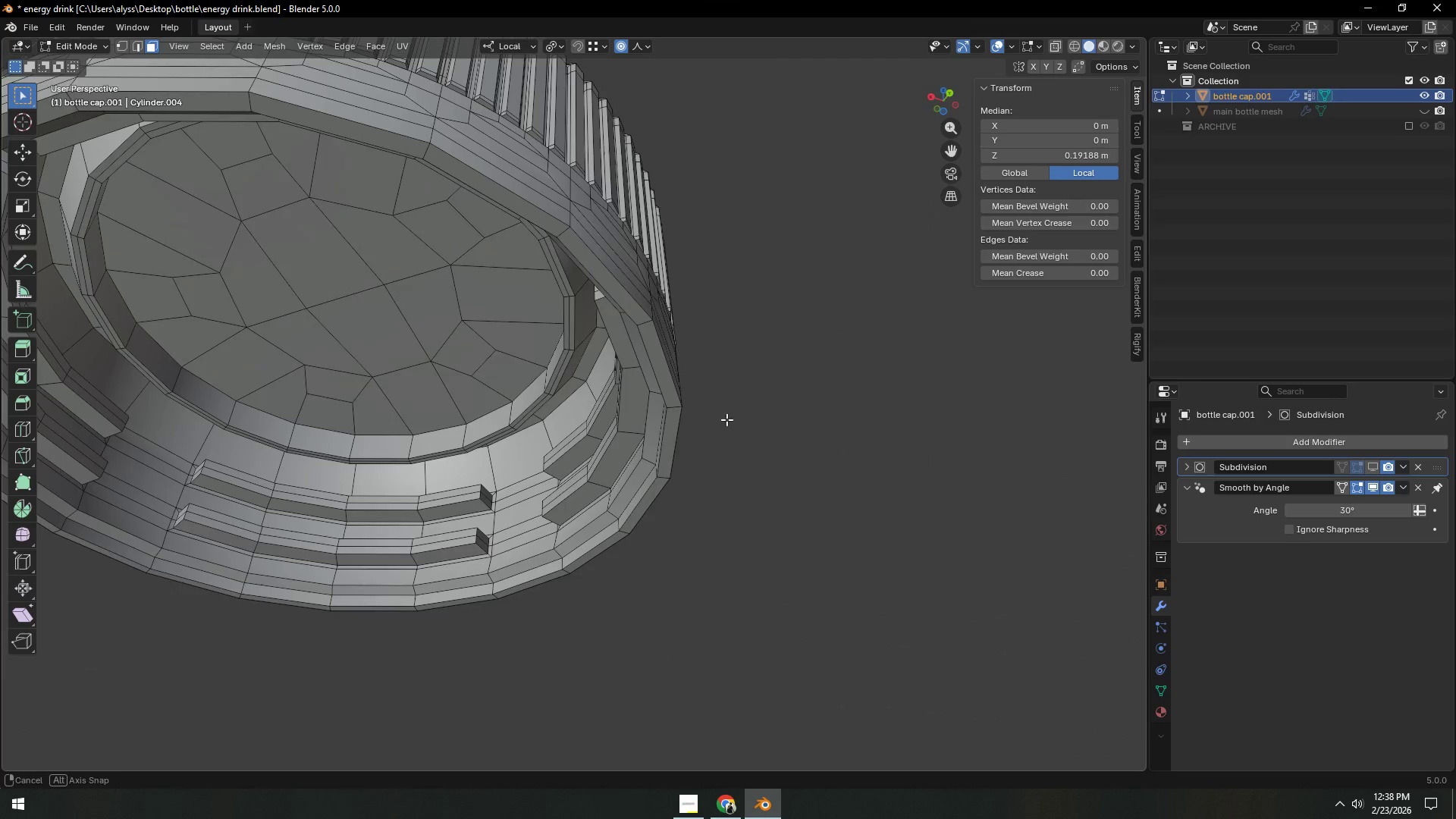 
hold_key(key=ShiftLeft, duration=0.48)
 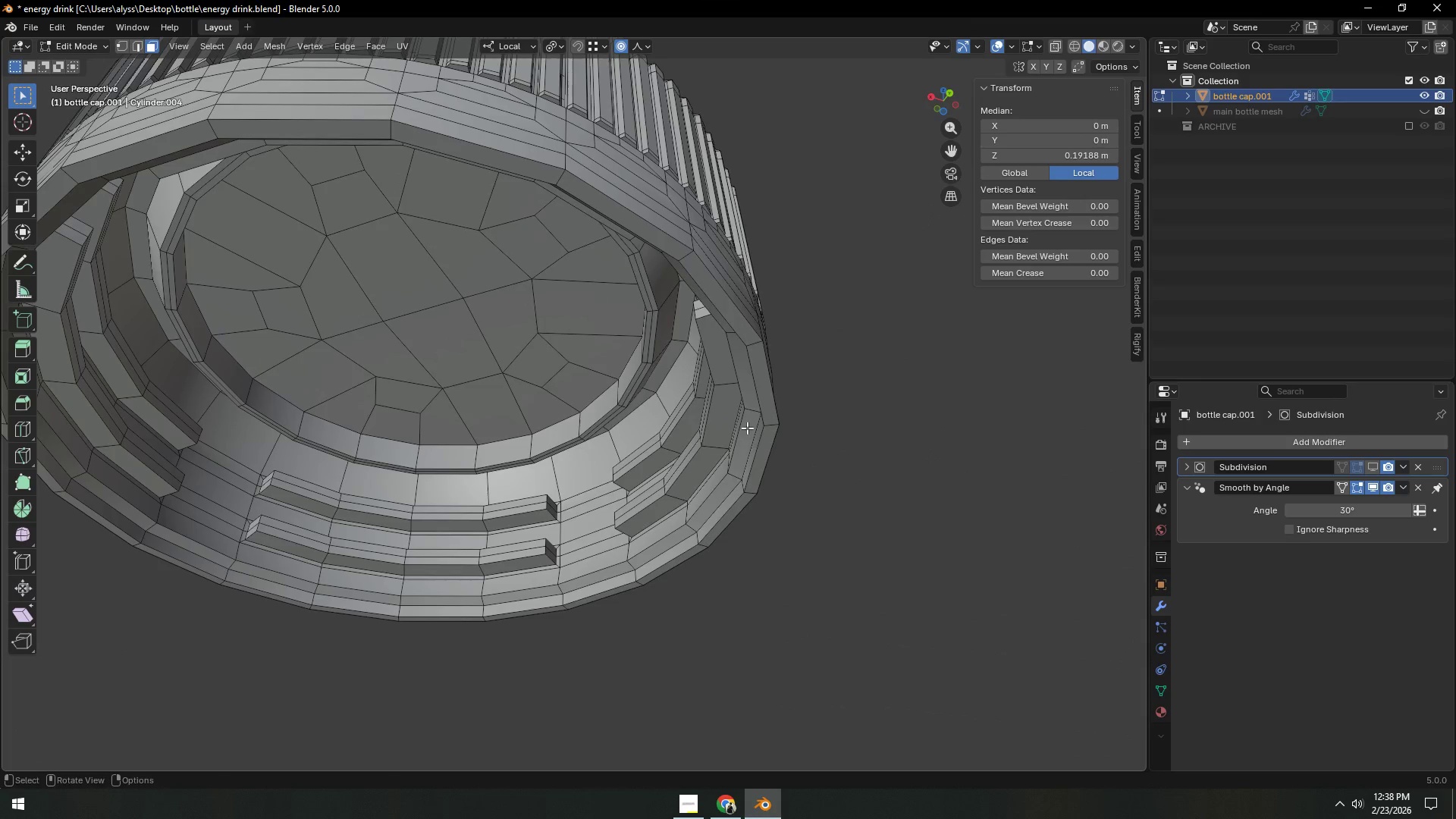 
key(3)
 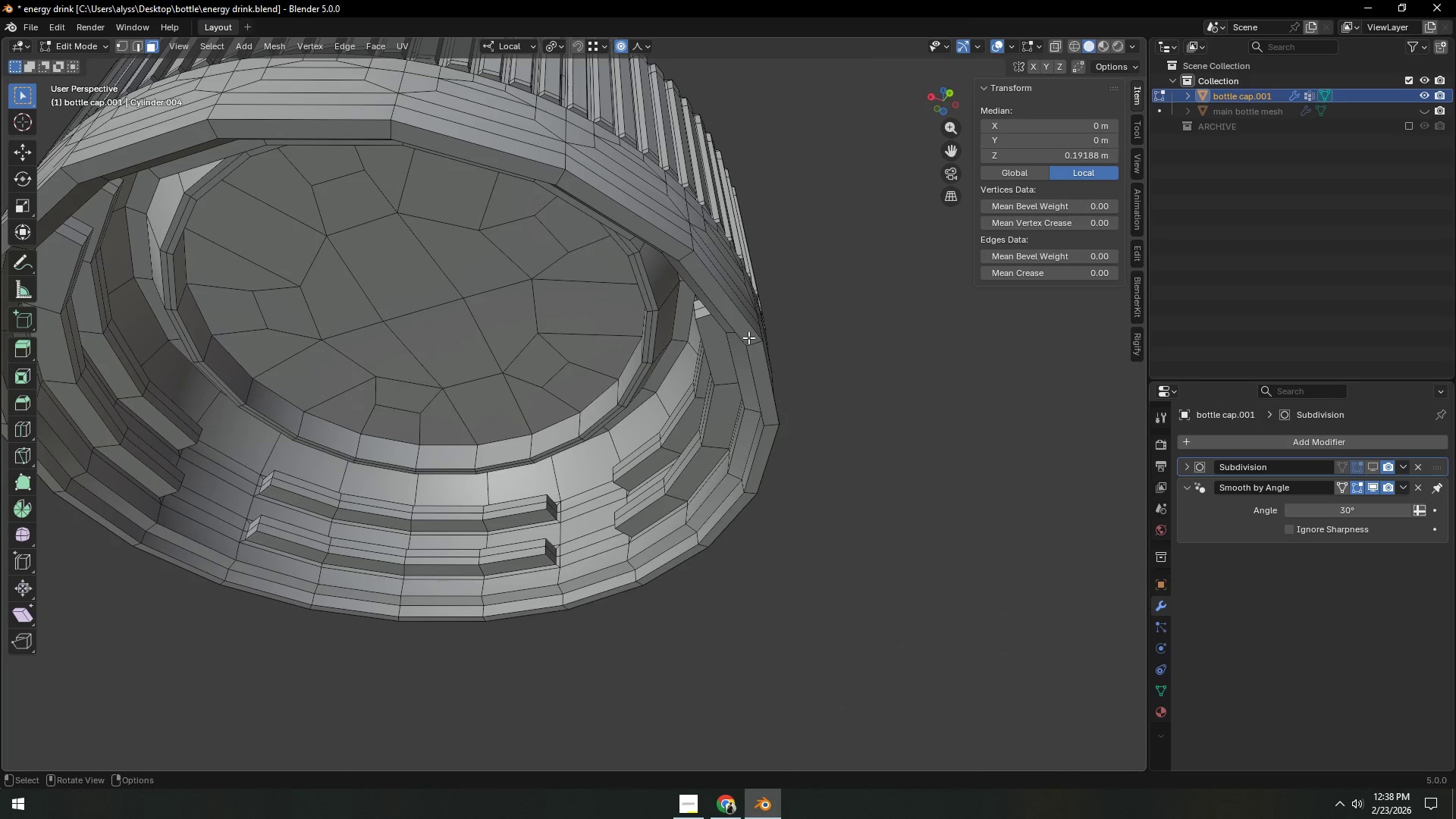 
hold_key(key=AltLeft, duration=0.5)
left_click([748, 337])
 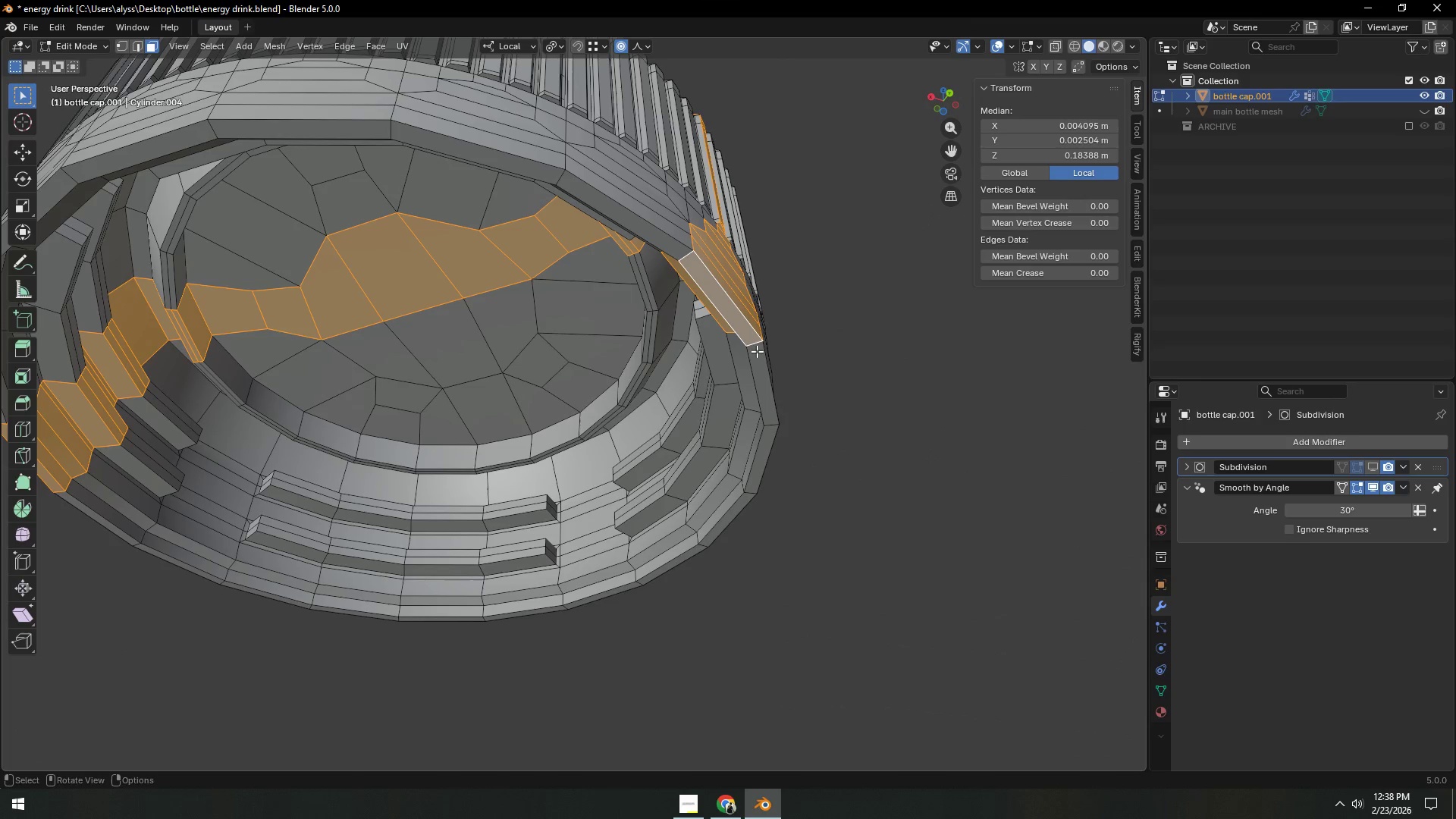 
hold_key(key=AltLeft, duration=0.36)
left_click([756, 347])
 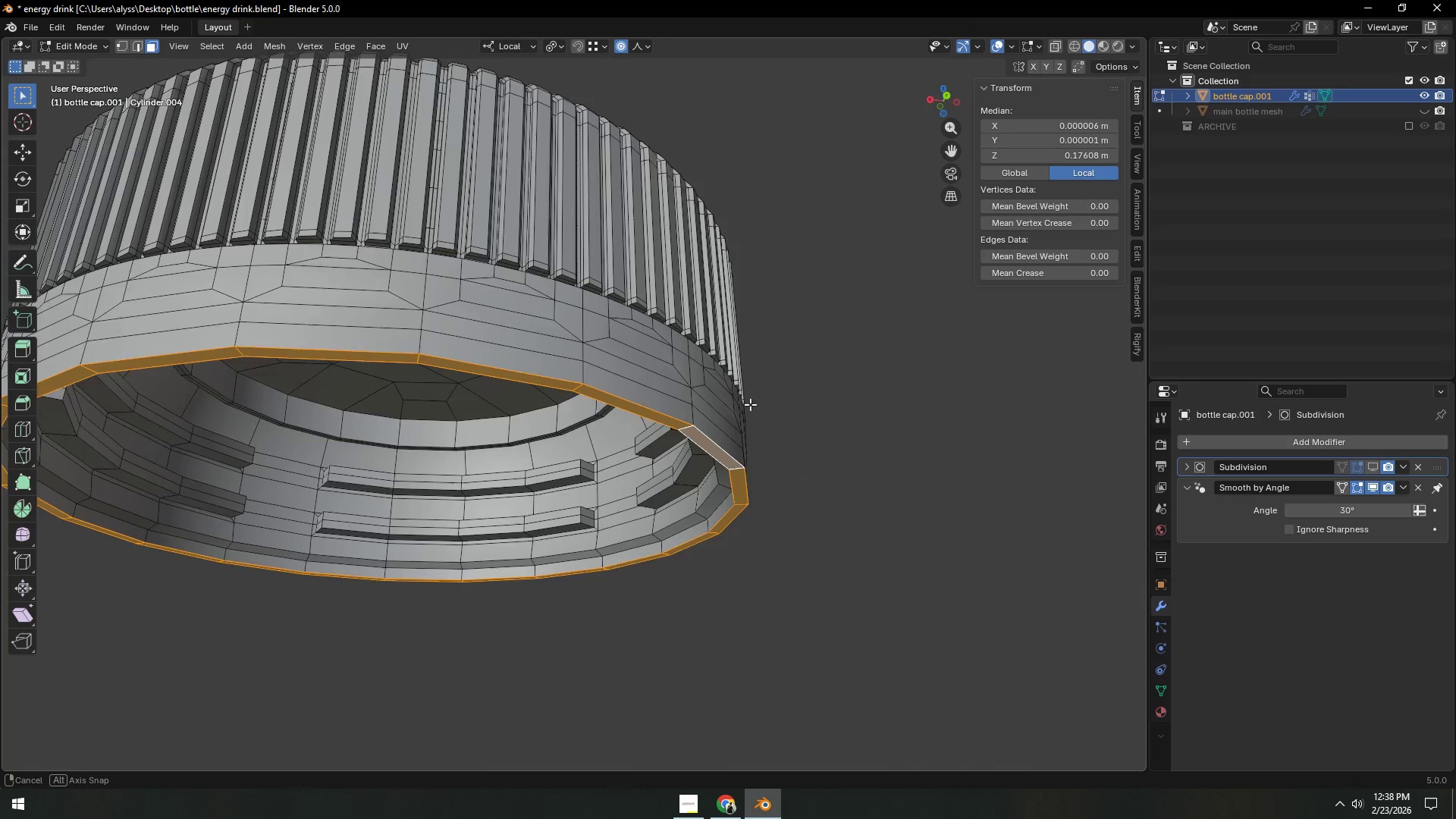 
key(Shift+ShiftLeft)
 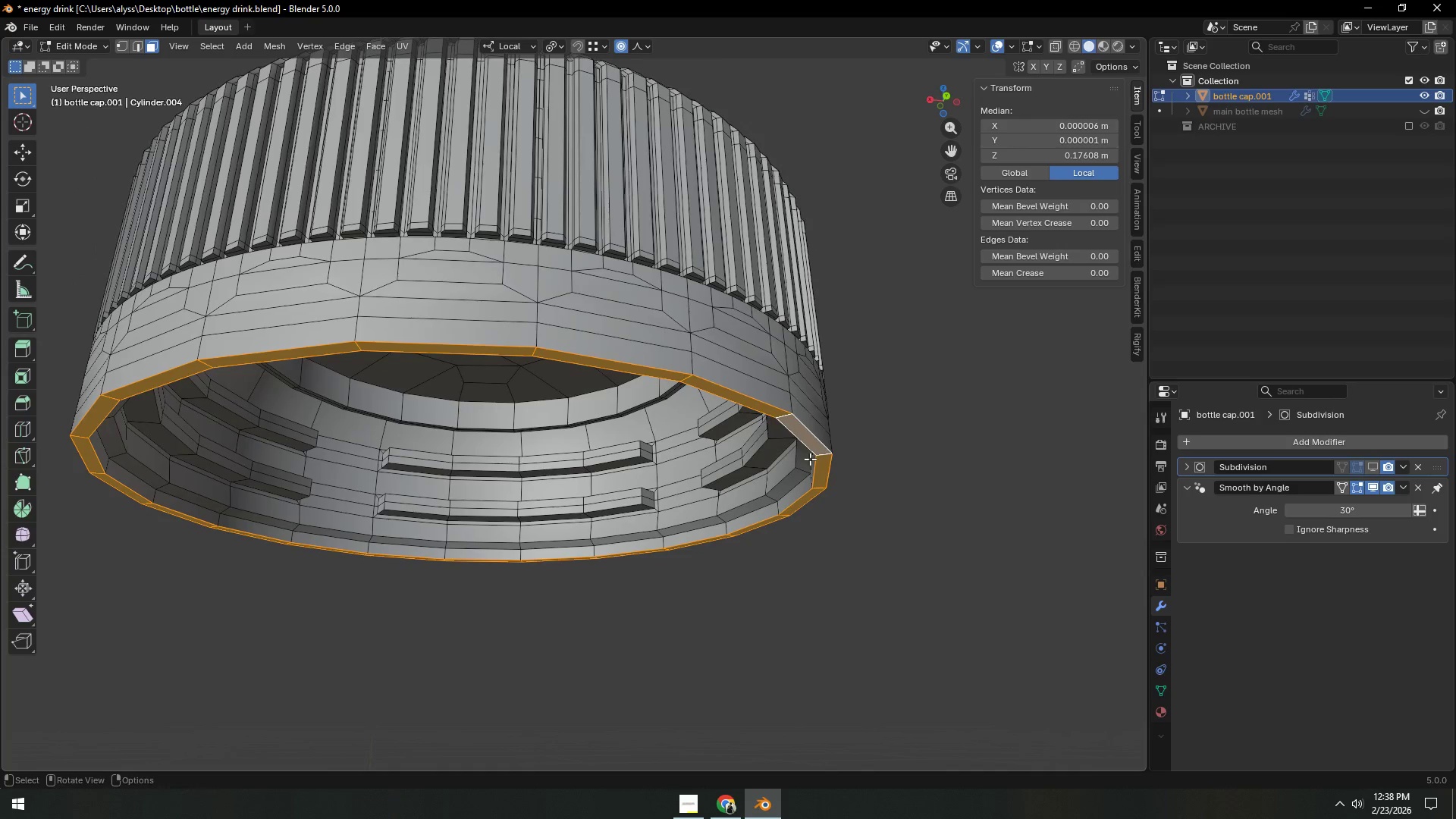 
key(Shift+ShiftLeft)
 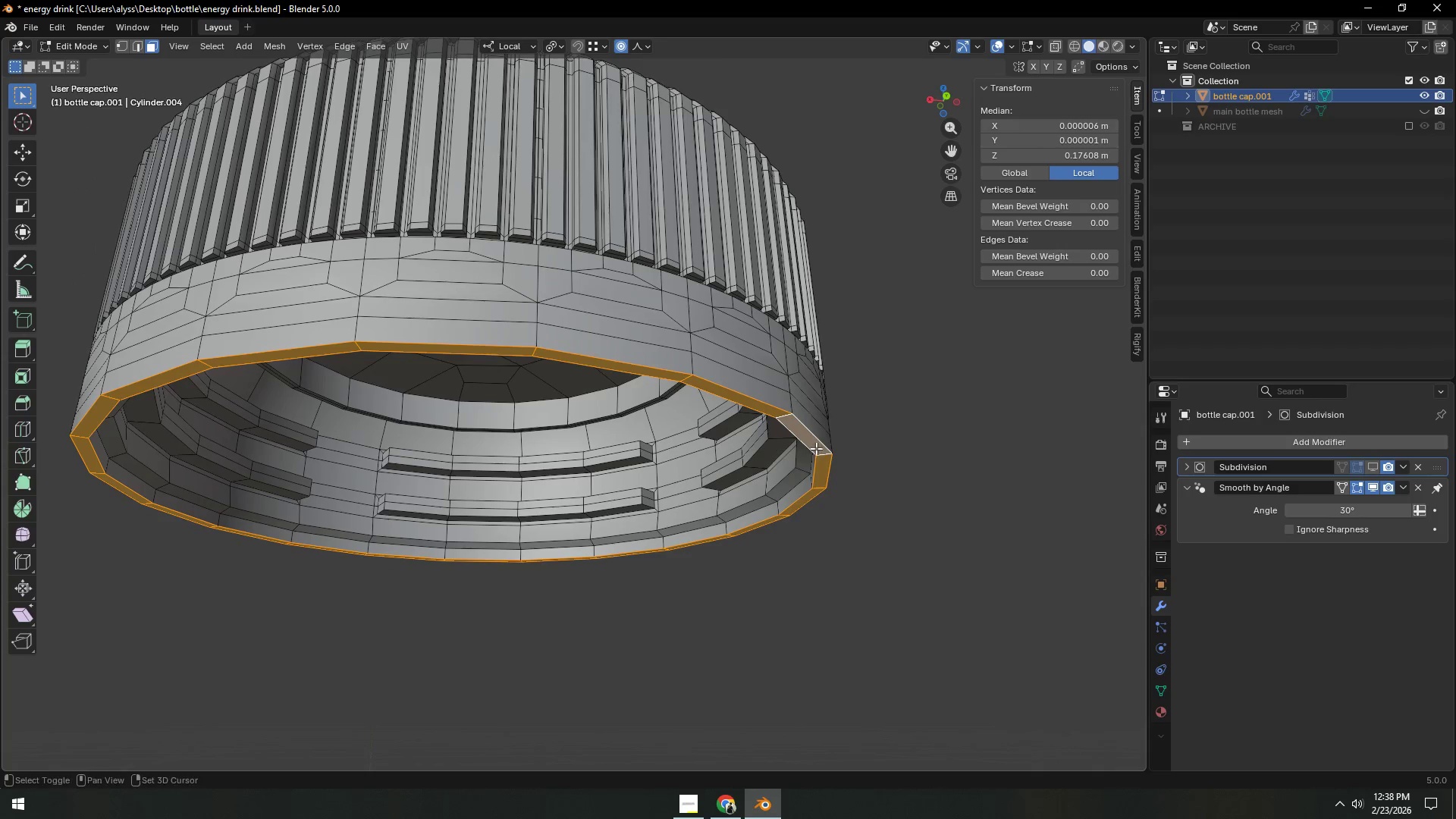 
key(Shift+D)
 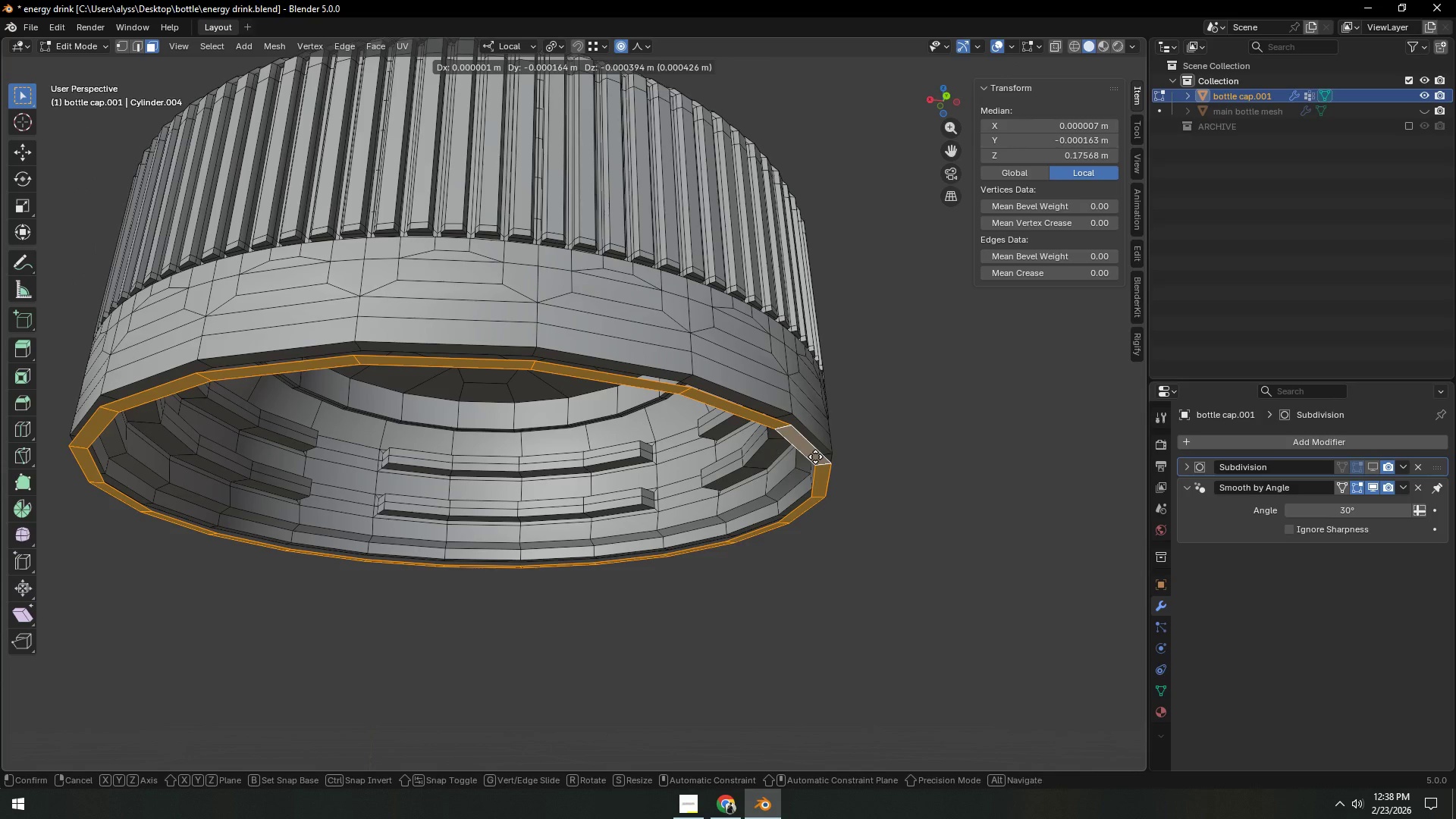 
right_click([815, 457])
 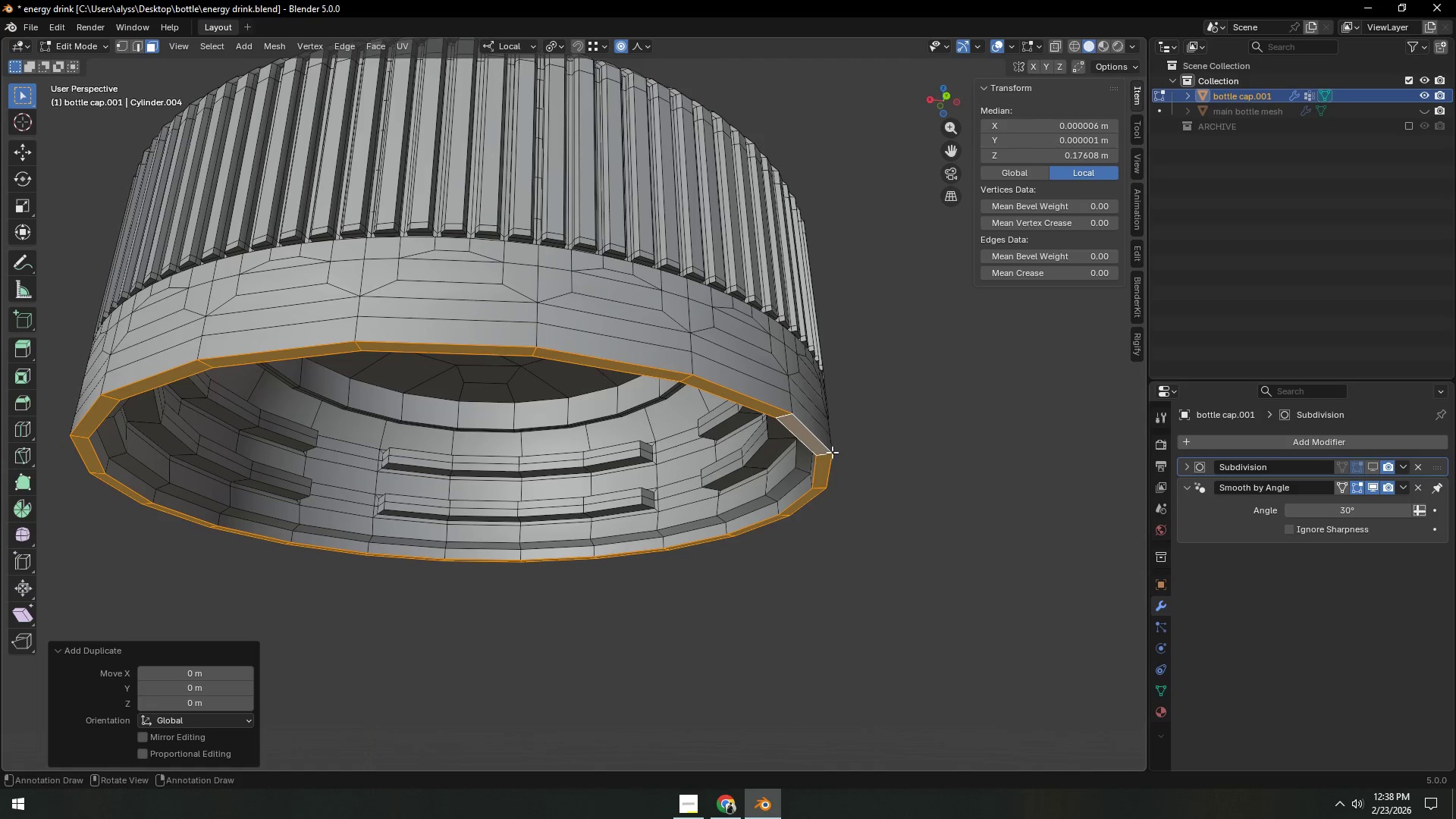 
type(gz)
 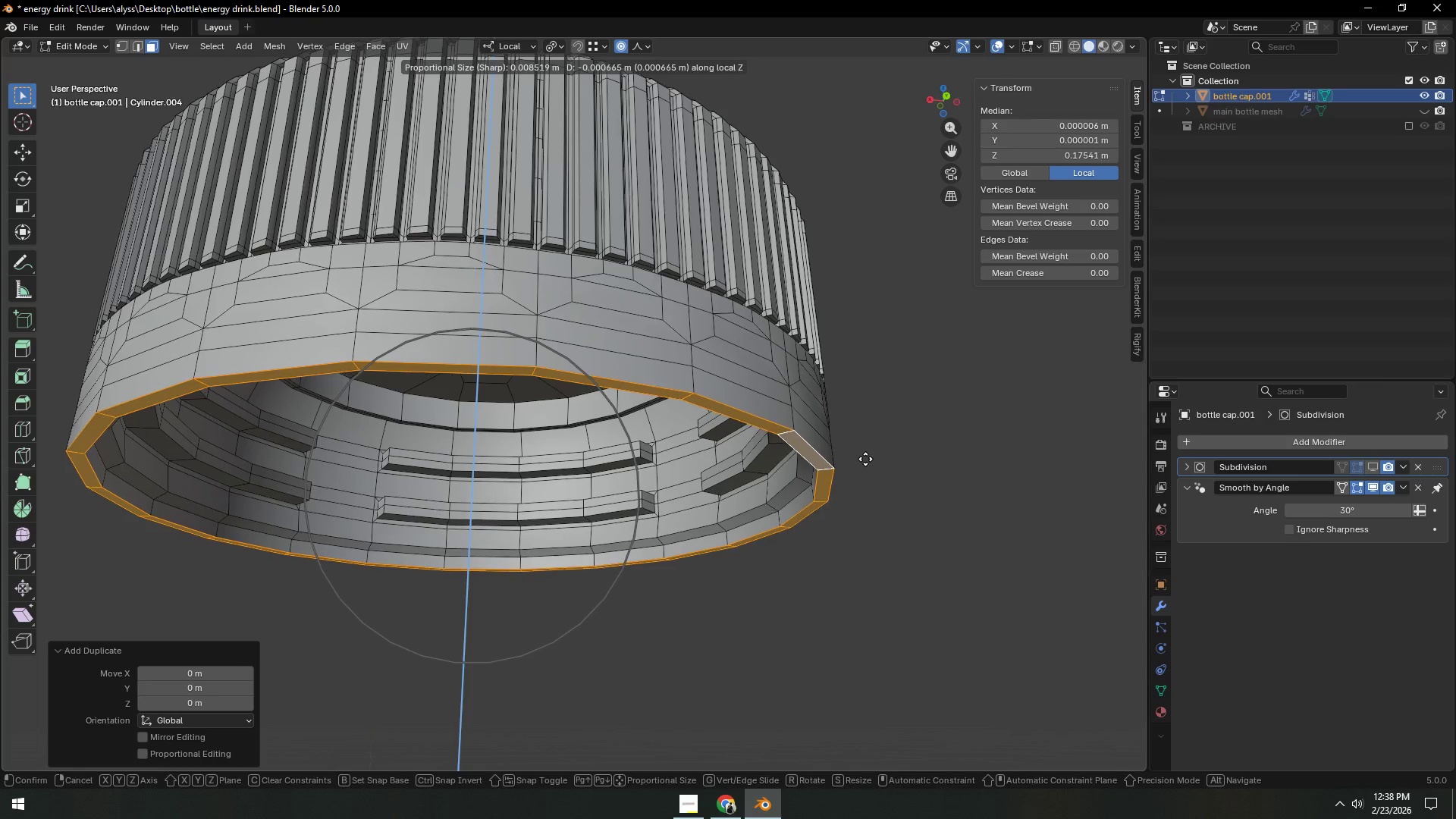 
right_click([865, 458])
 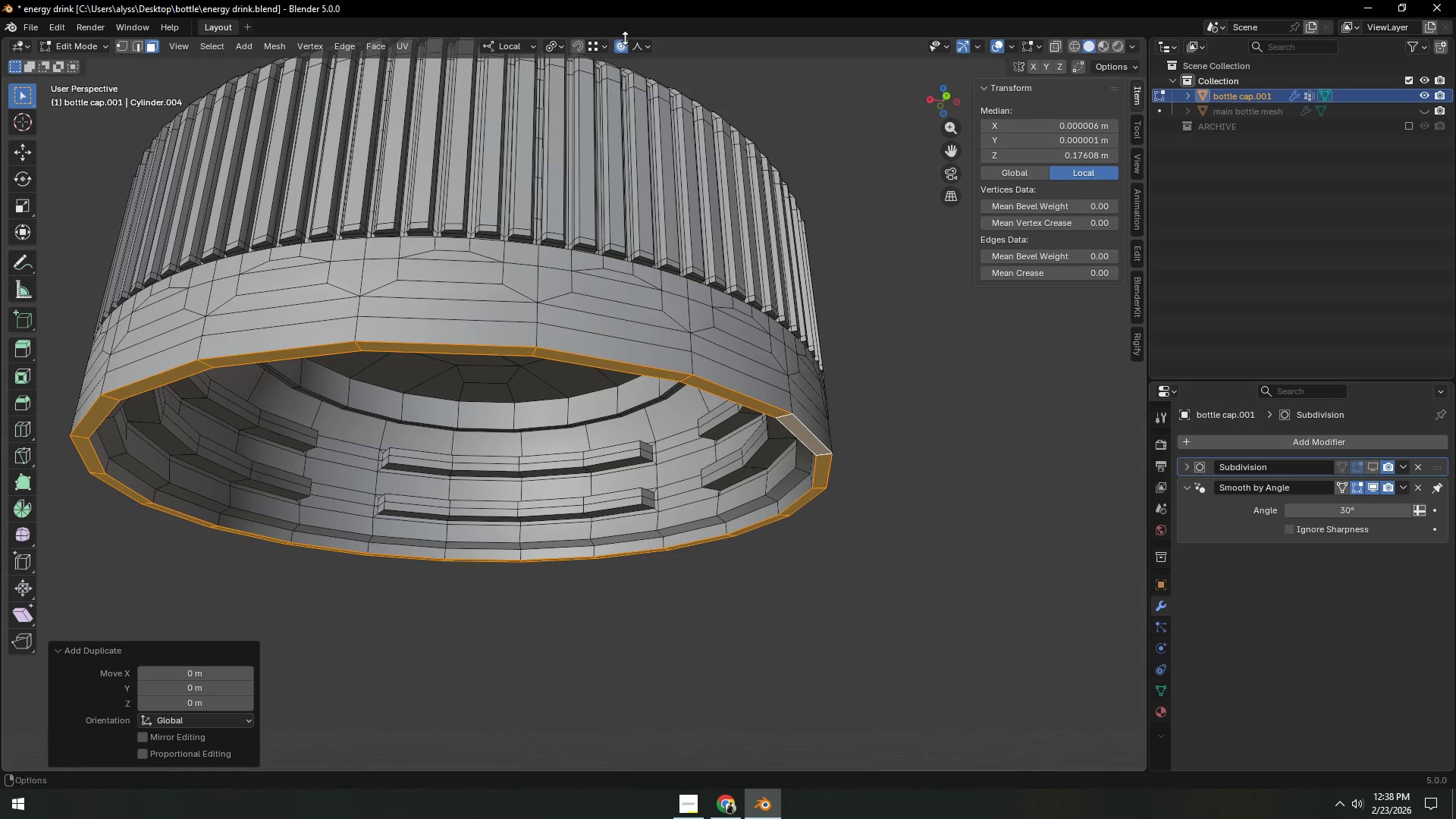 
left_click([624, 45])
 